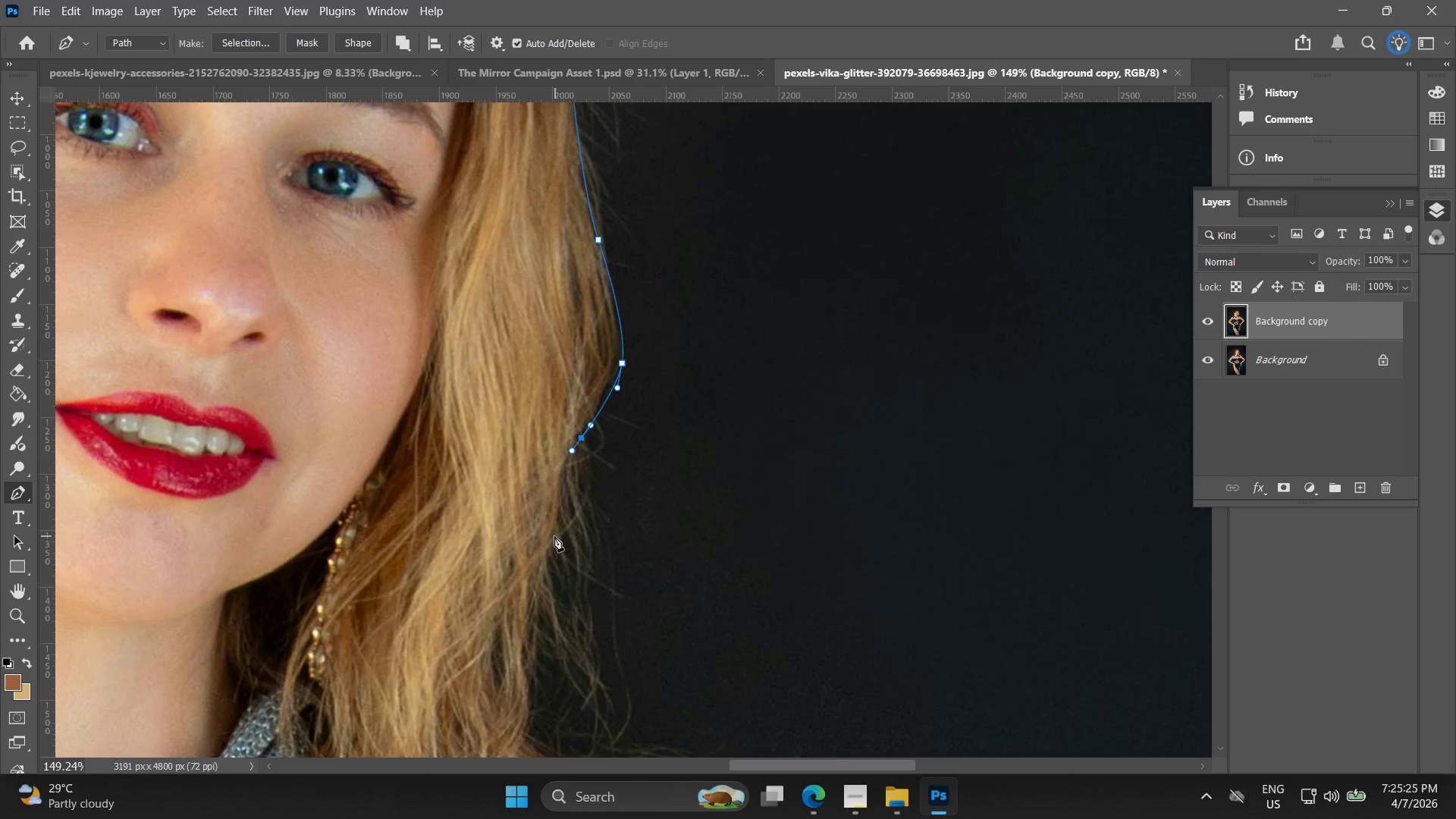 
left_click_drag(start_coordinate=[485, 572], to_coordinate=[558, 466])
 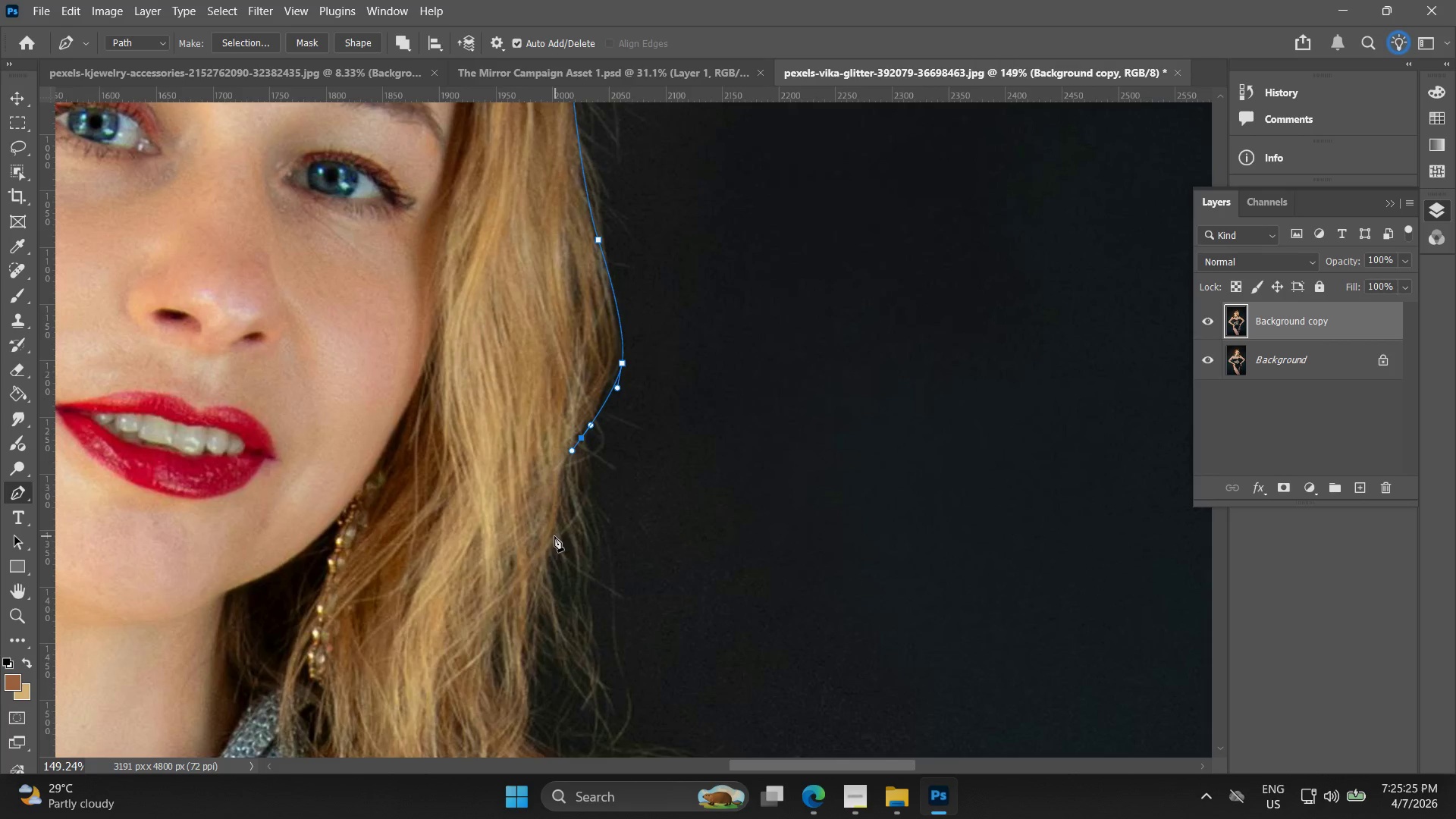 
left_click_drag(start_coordinate=[557, 544], to_coordinate=[551, 580])
 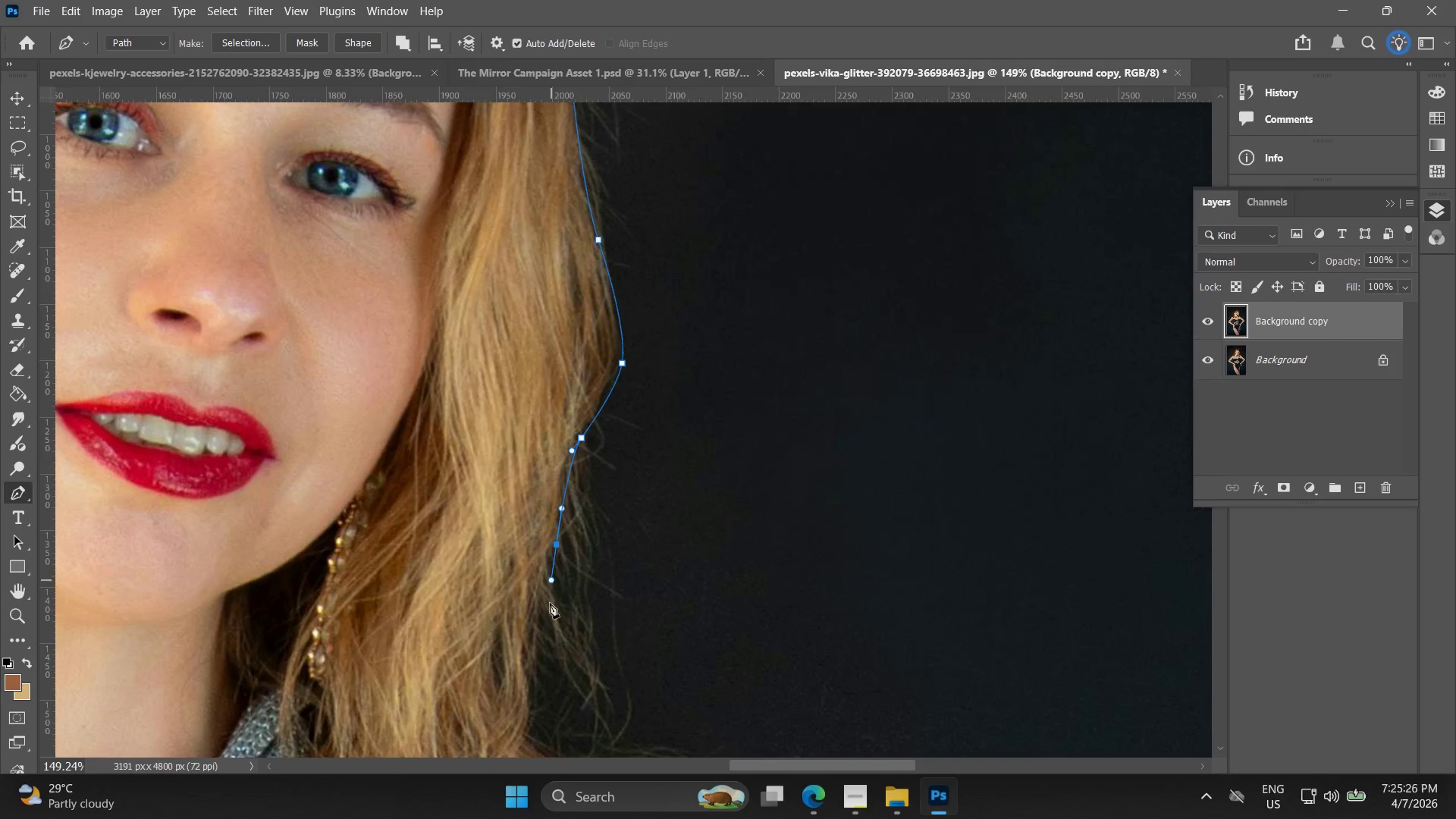 
hold_key(key=Space, duration=0.41)
 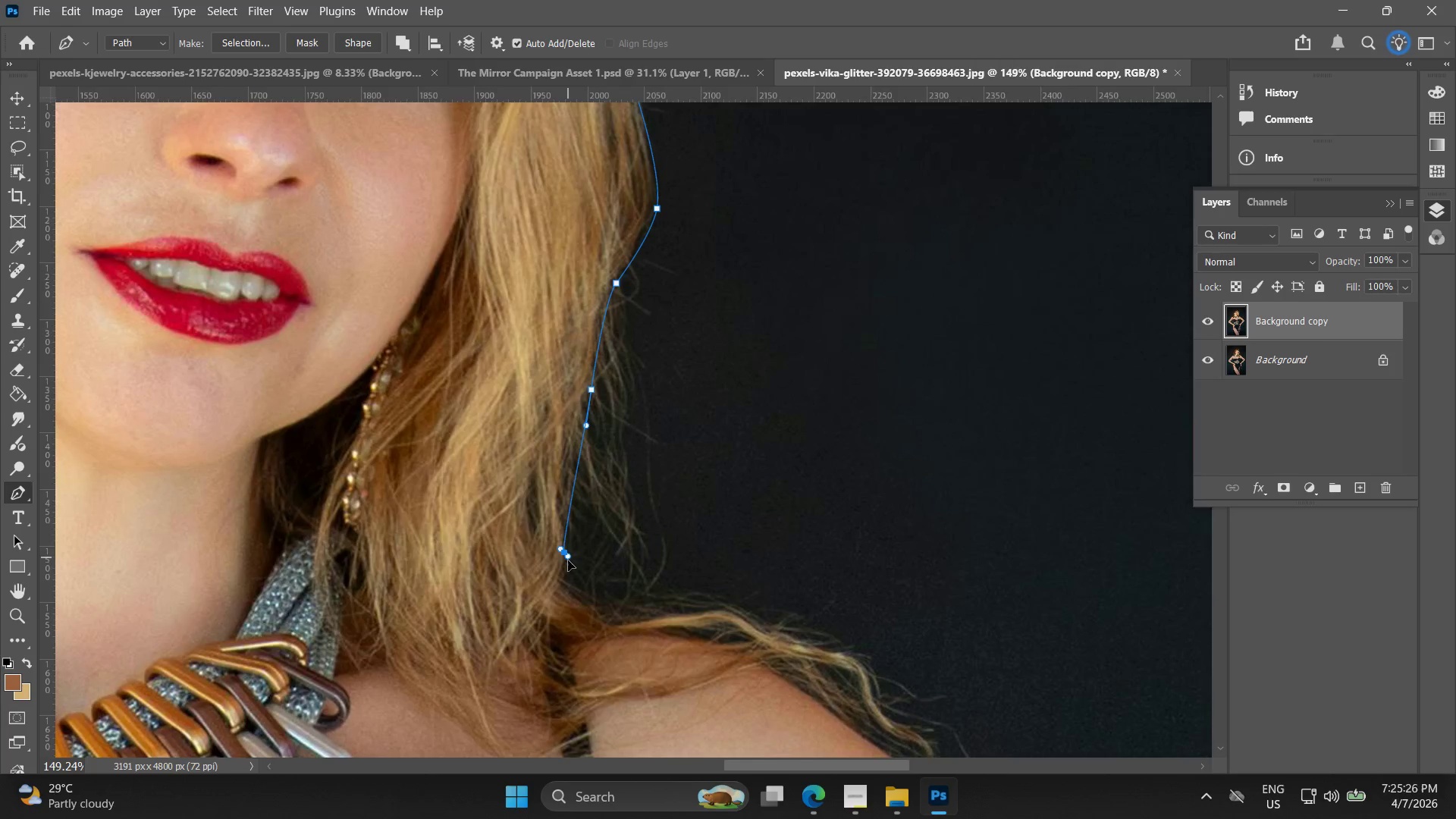 
left_click_drag(start_coordinate=[553, 591], to_coordinate=[585, 474])
 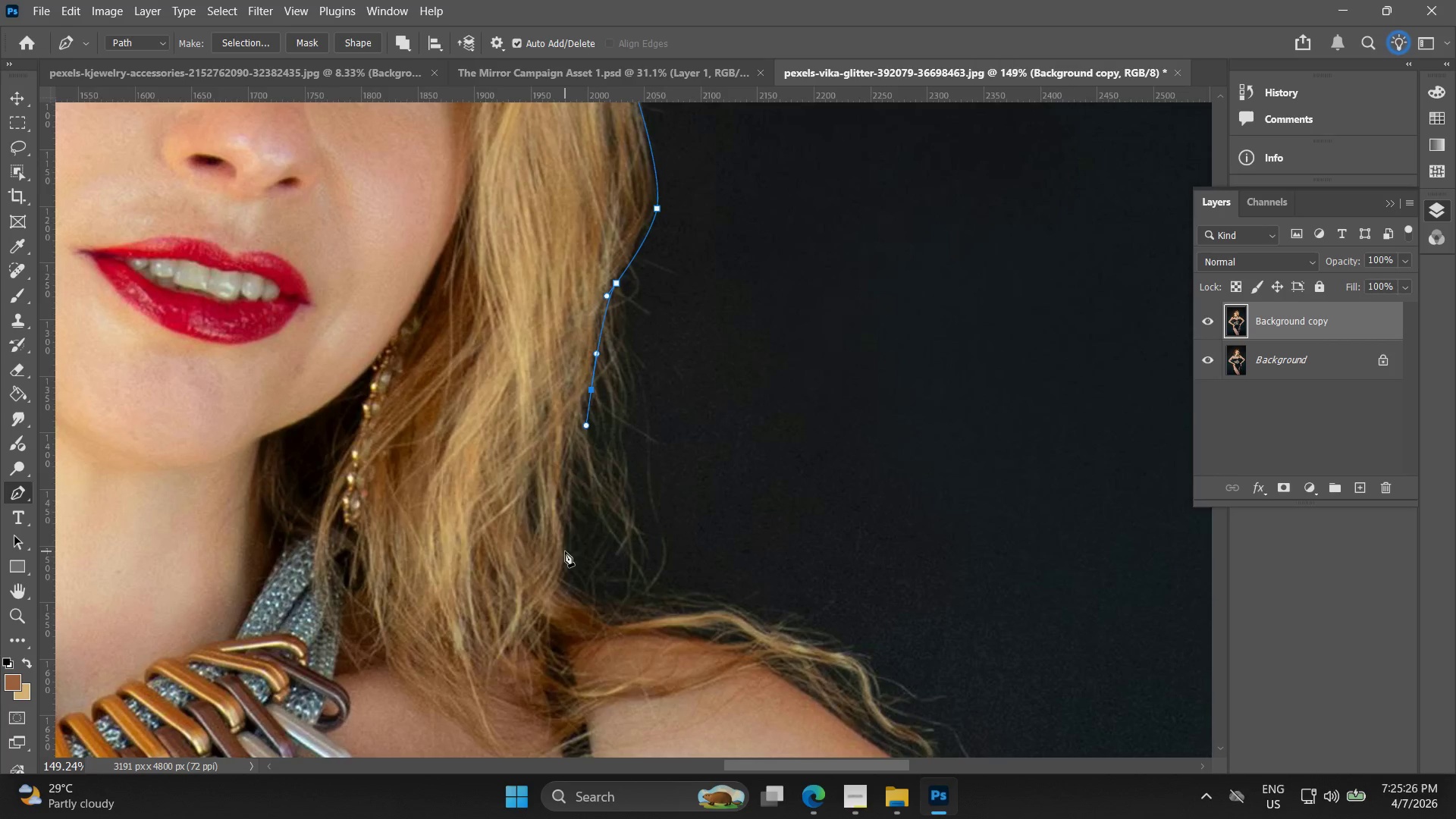 
left_click_drag(start_coordinate=[565, 553], to_coordinate=[561, 588])
 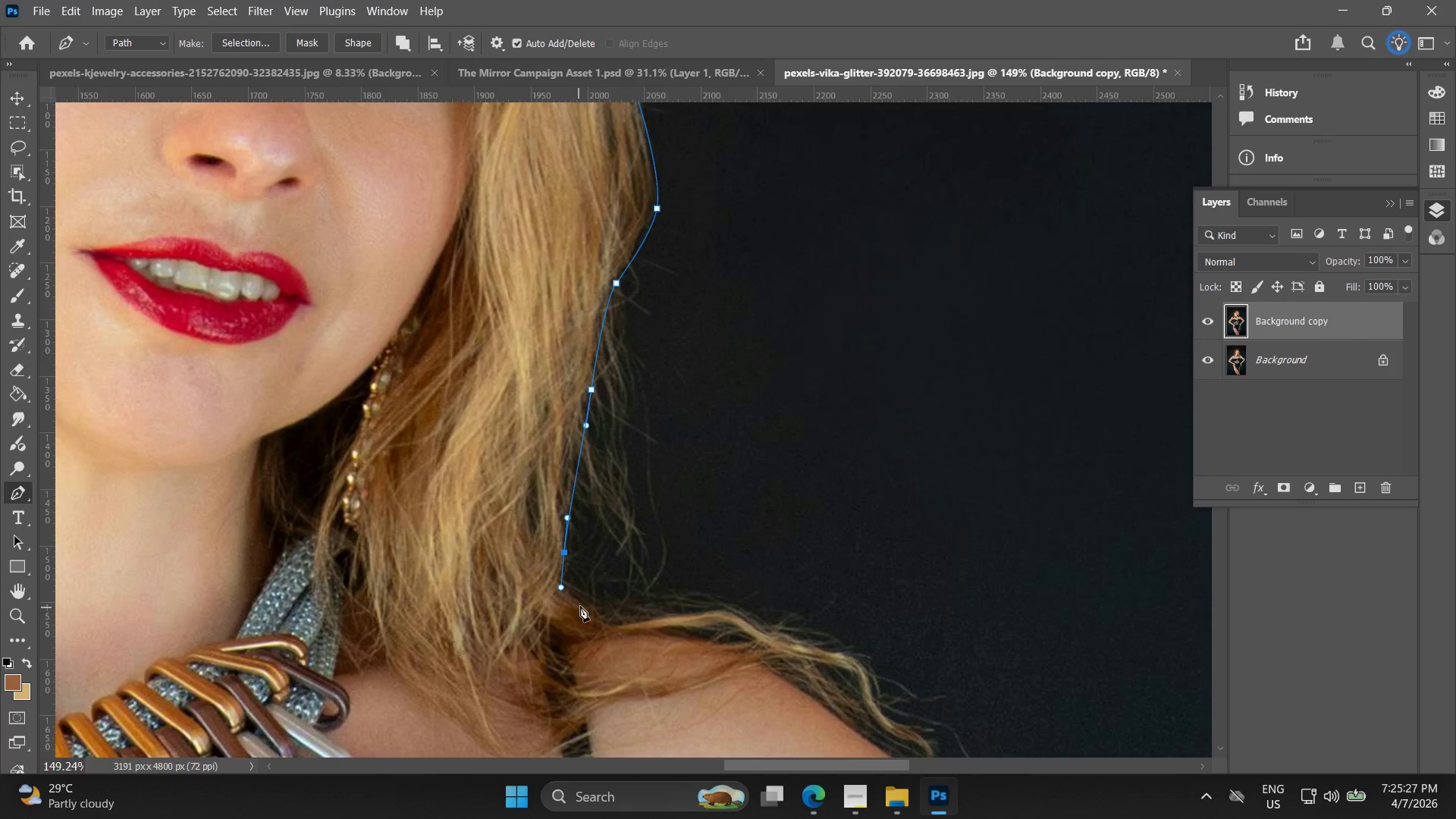 
left_click_drag(start_coordinate=[581, 605], to_coordinate=[607, 620])
 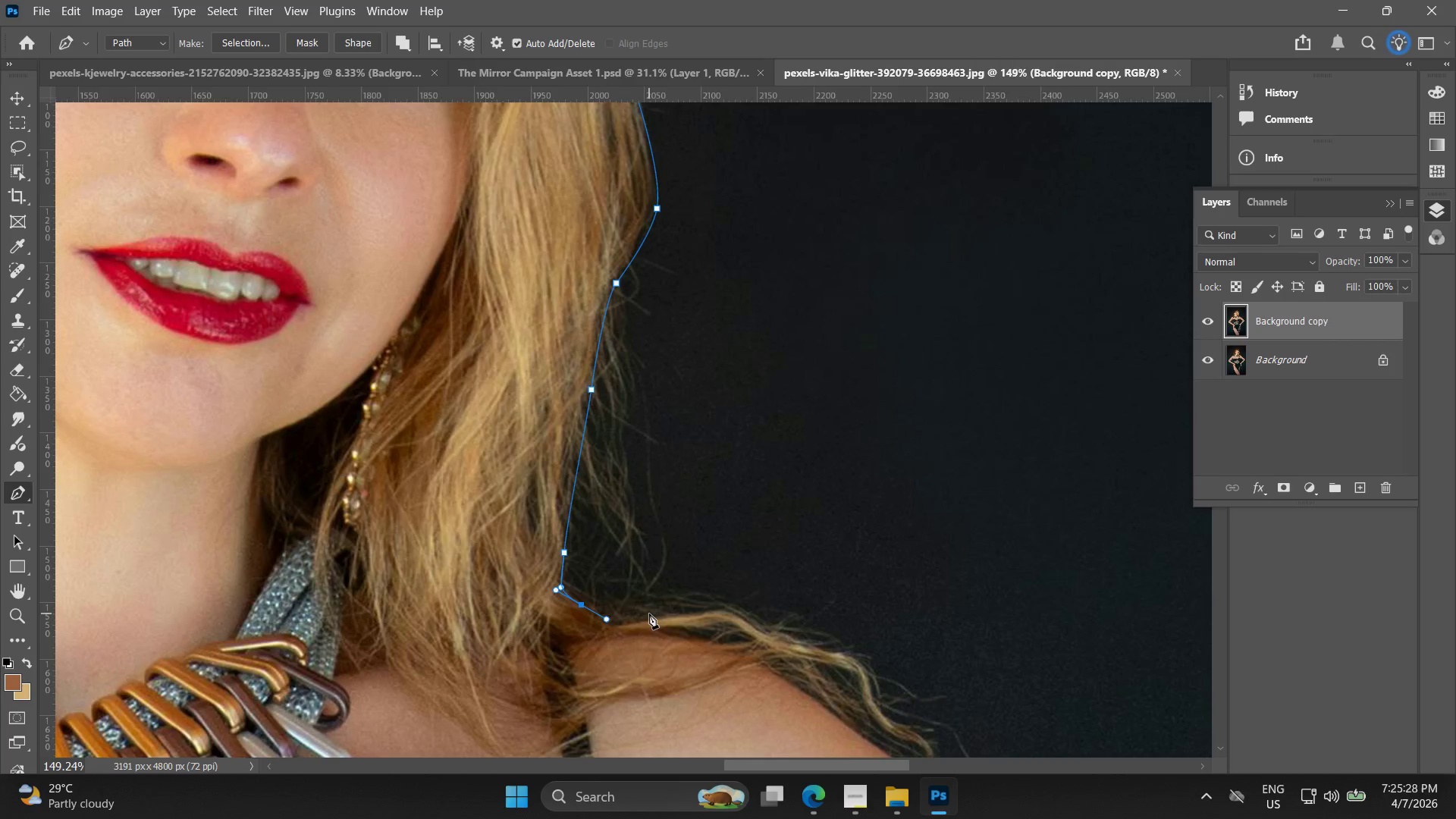 
left_click_drag(start_coordinate=[649, 613], to_coordinate=[698, 609])
 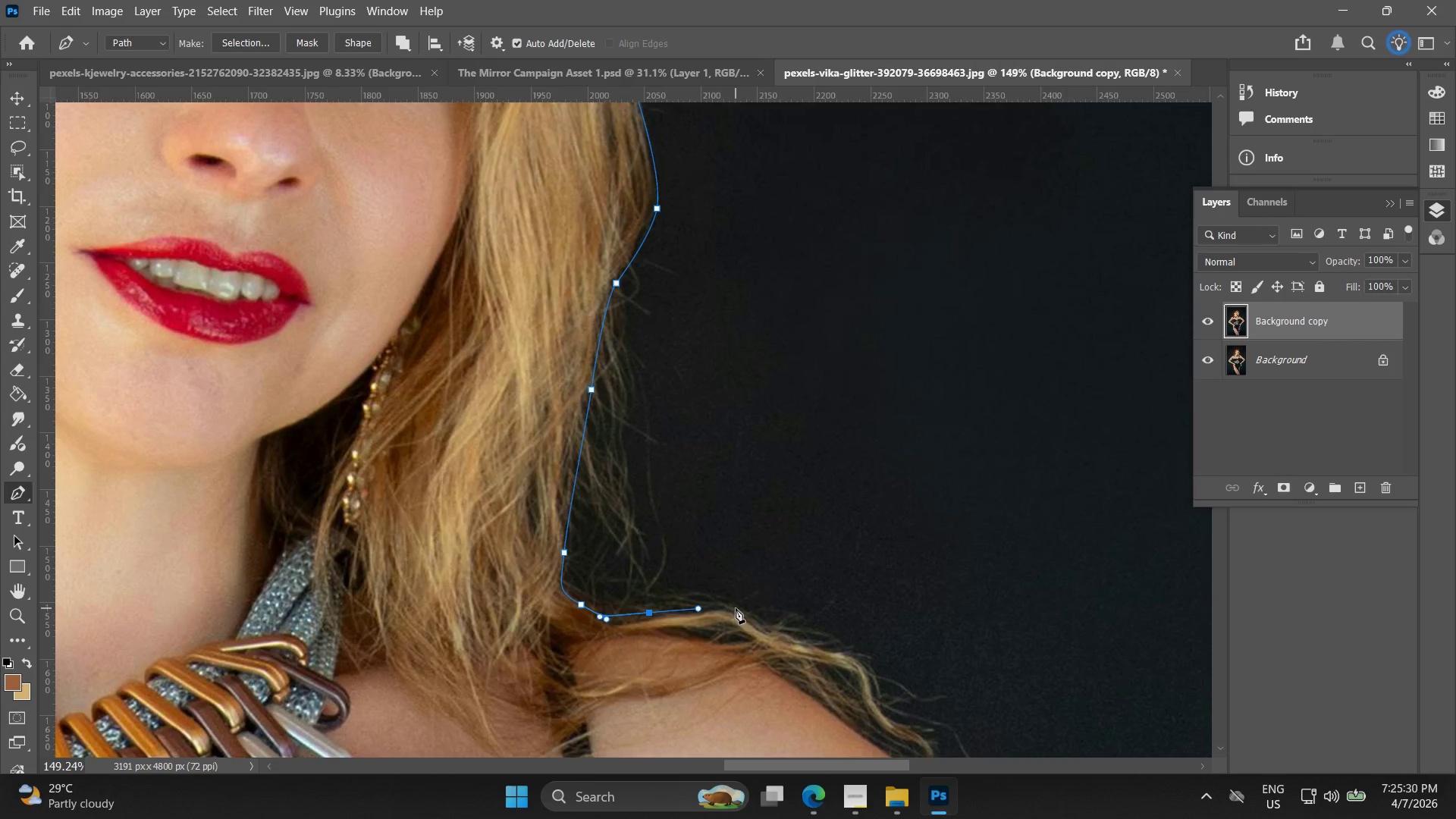 
left_click_drag(start_coordinate=[742, 610], to_coordinate=[755, 622])
 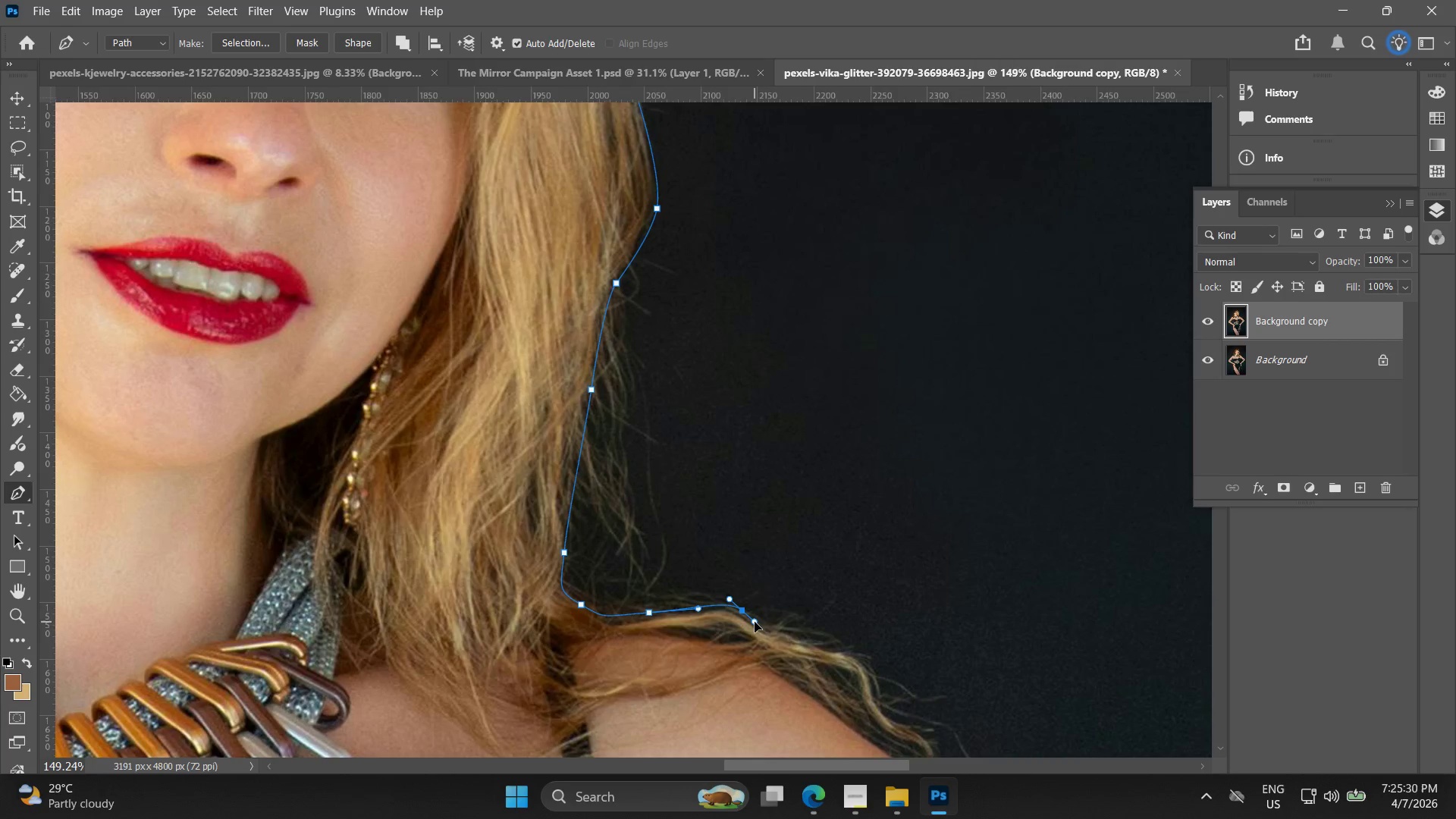 
hold_key(key=Space, duration=0.5)
 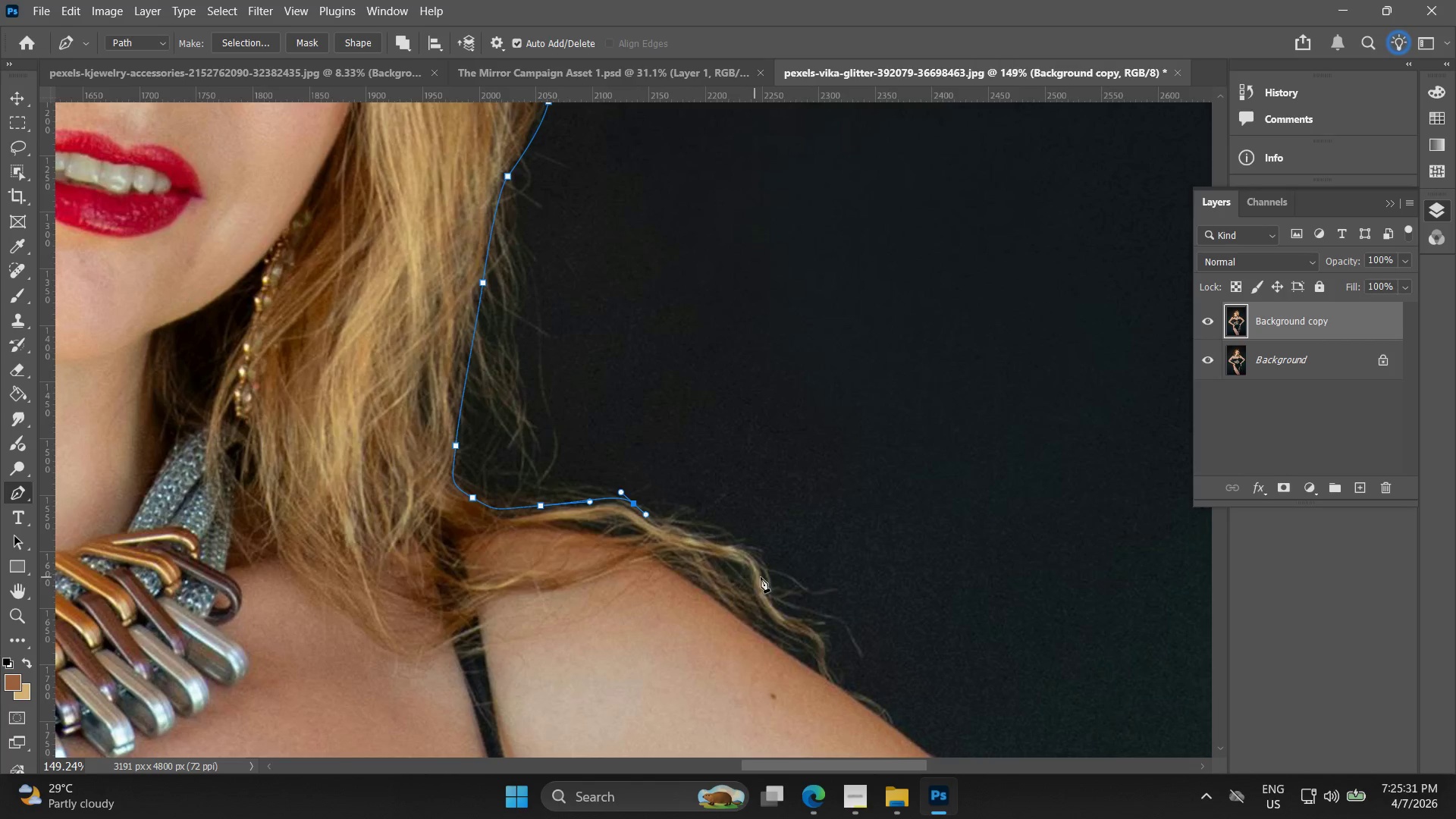 
left_click_drag(start_coordinate=[761, 619], to_coordinate=[667, 529])
 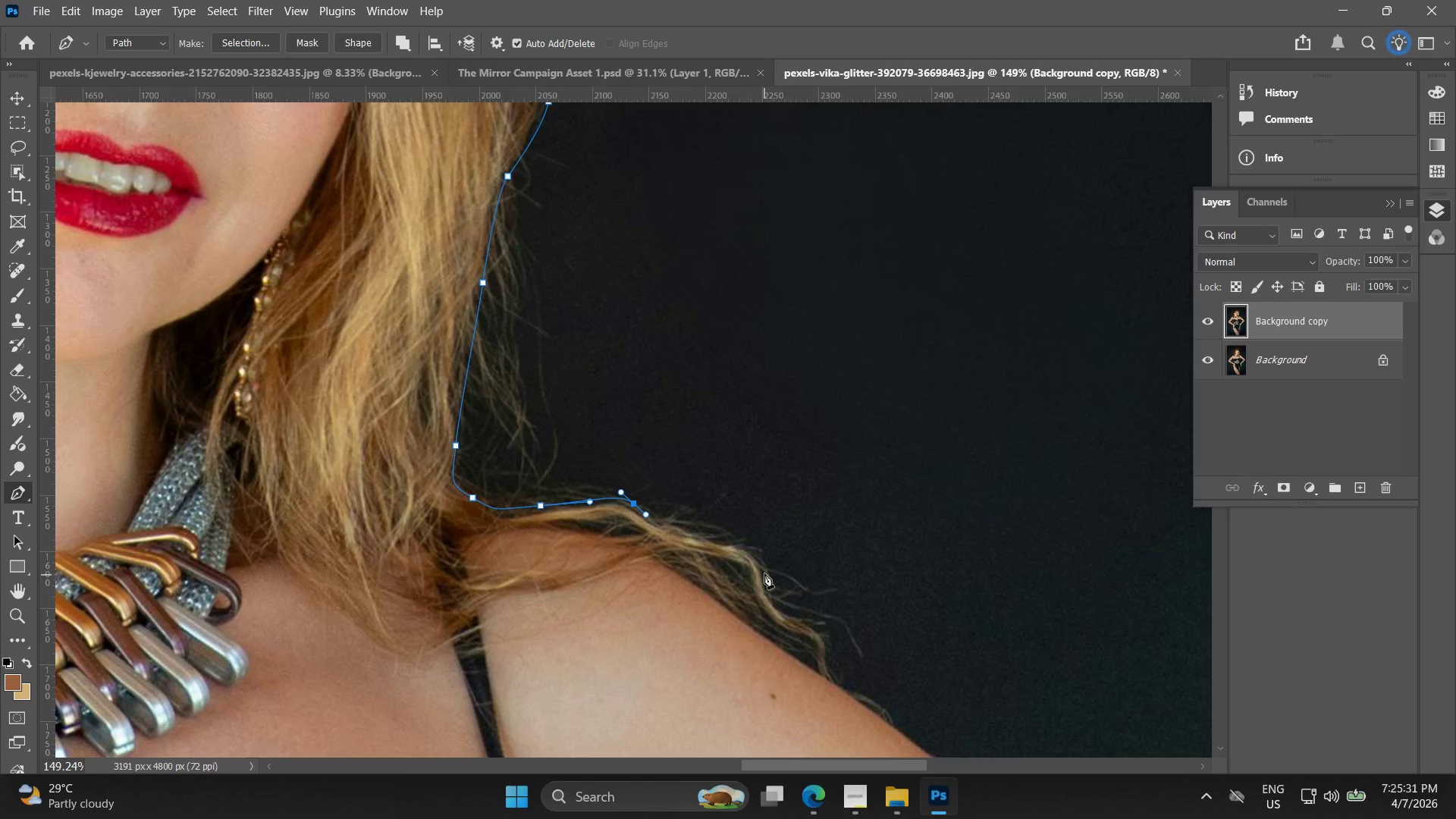 
left_click_drag(start_coordinate=[744, 555], to_coordinate=[770, 565])
 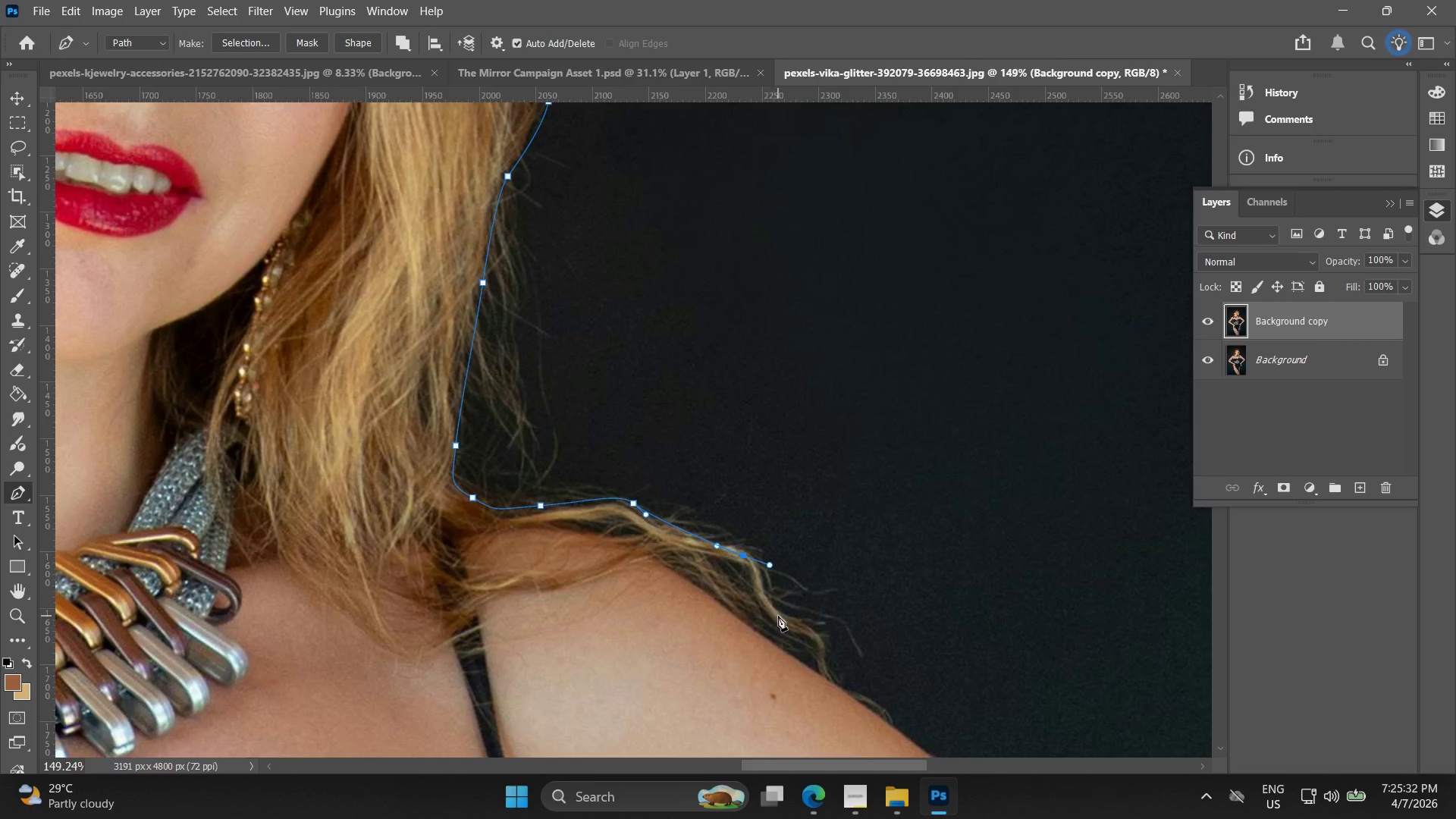 
left_click([778, 616])
 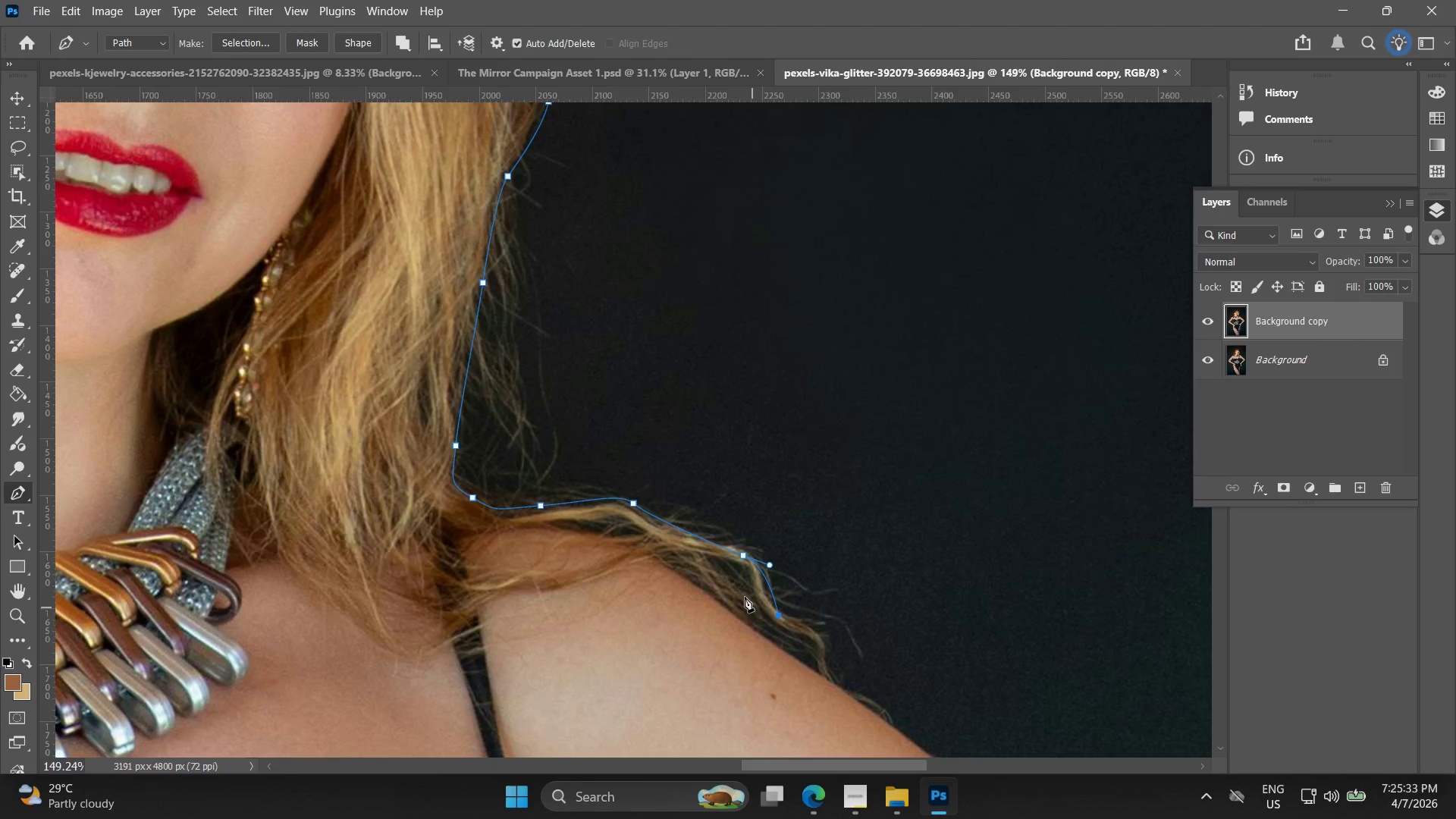 
key(Z)
 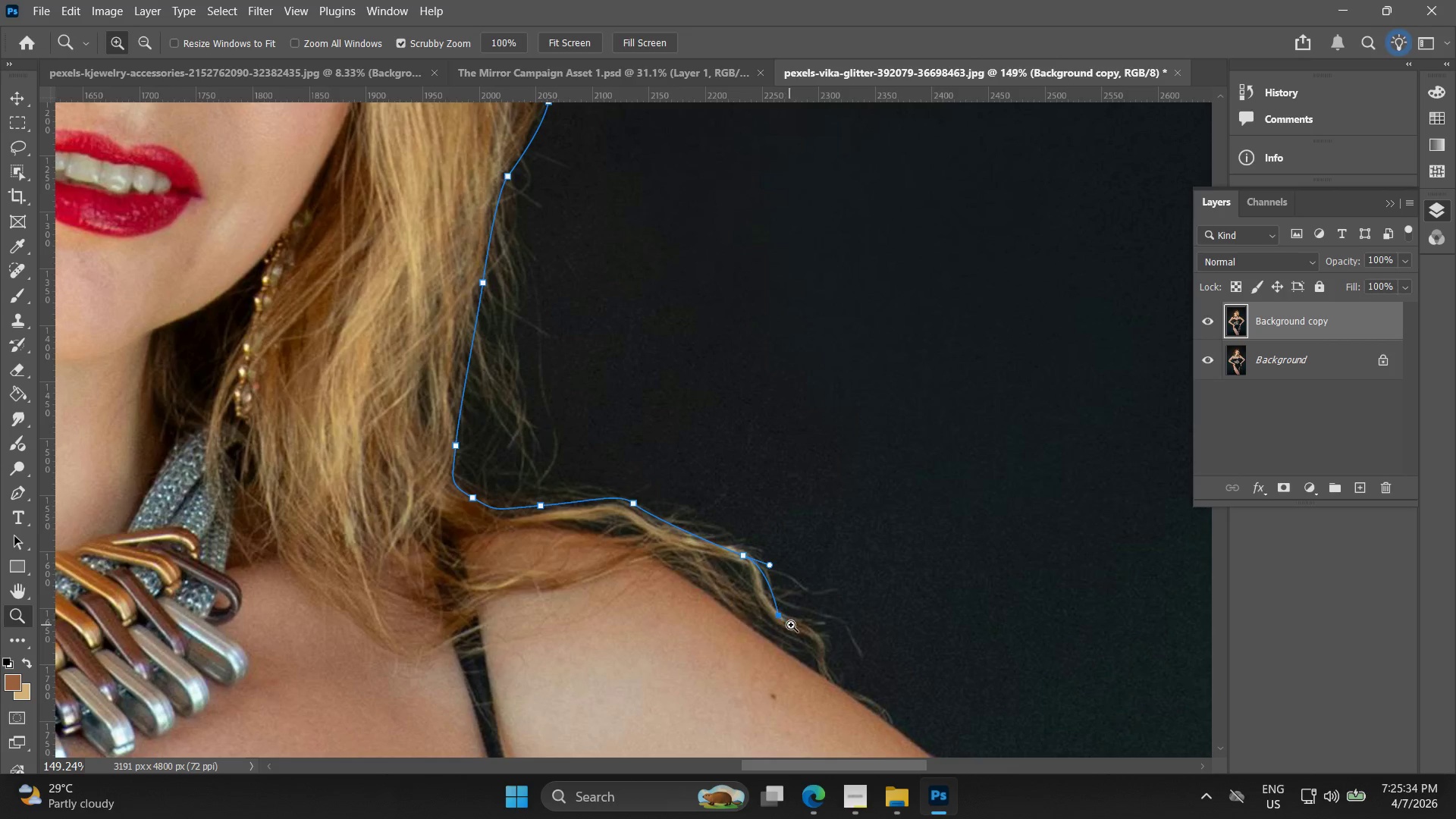 
left_click_drag(start_coordinate=[803, 629], to_coordinate=[812, 634])
 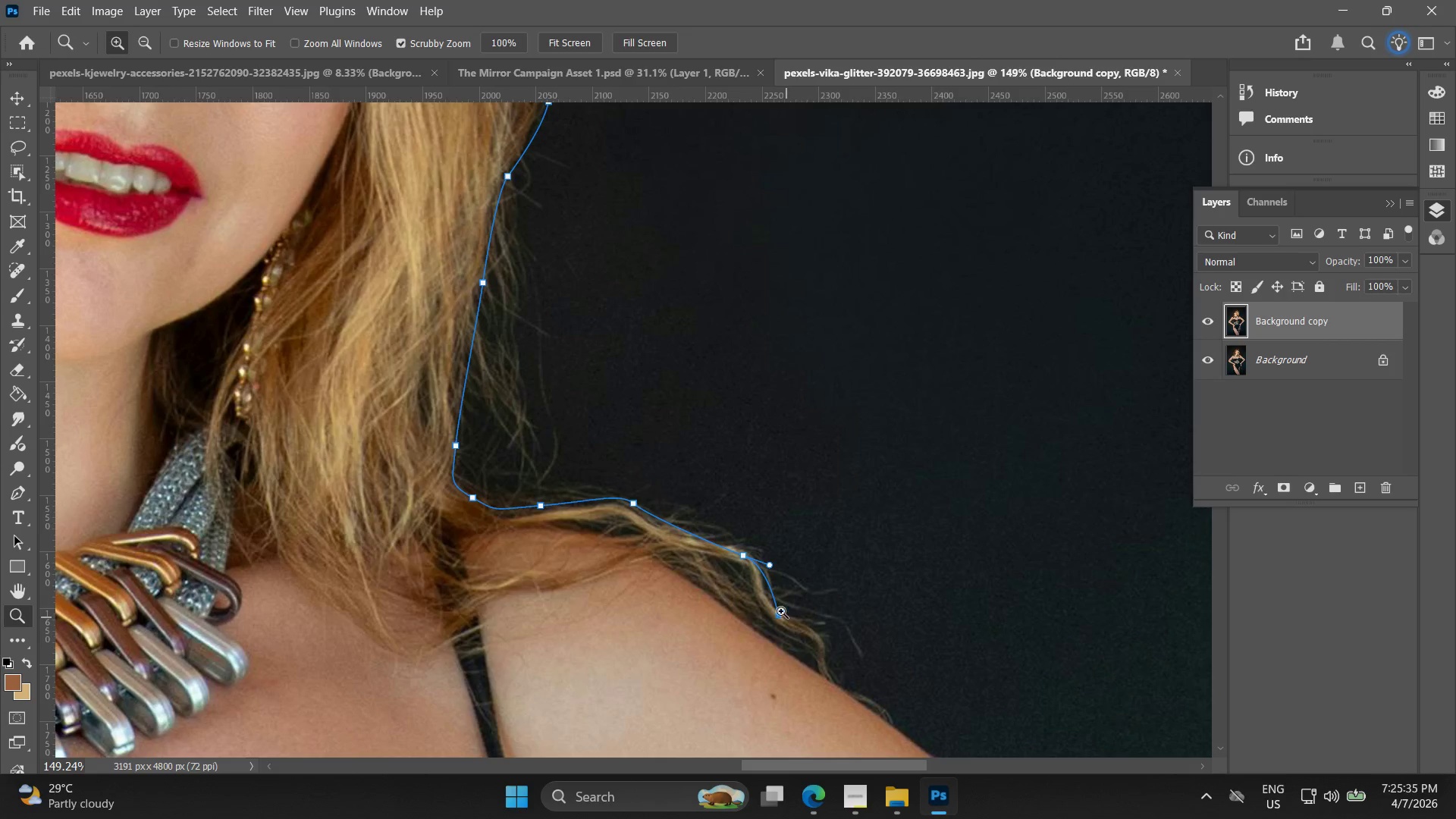 
key(Control+Shift+Z)
 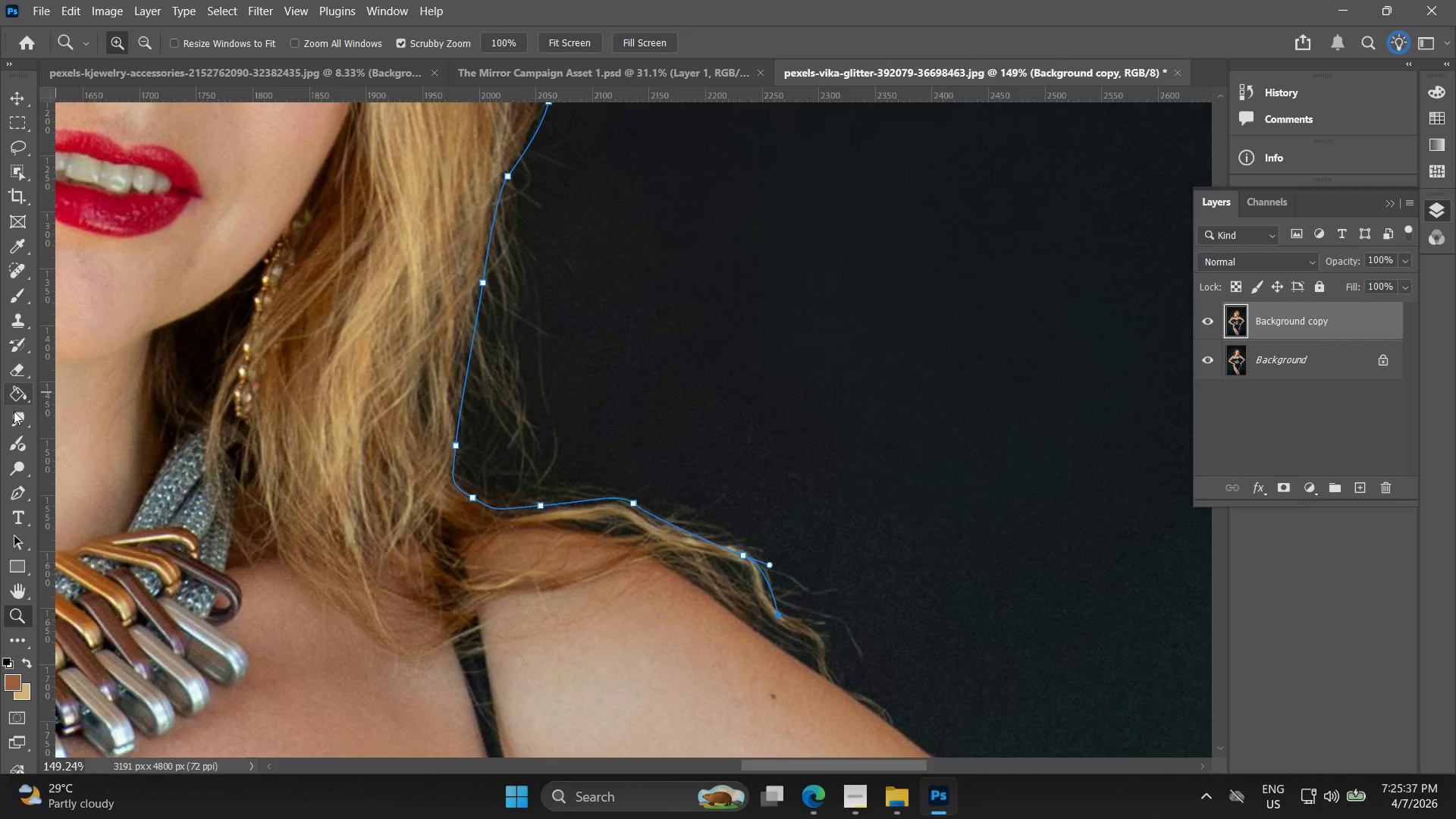 
key(P)
 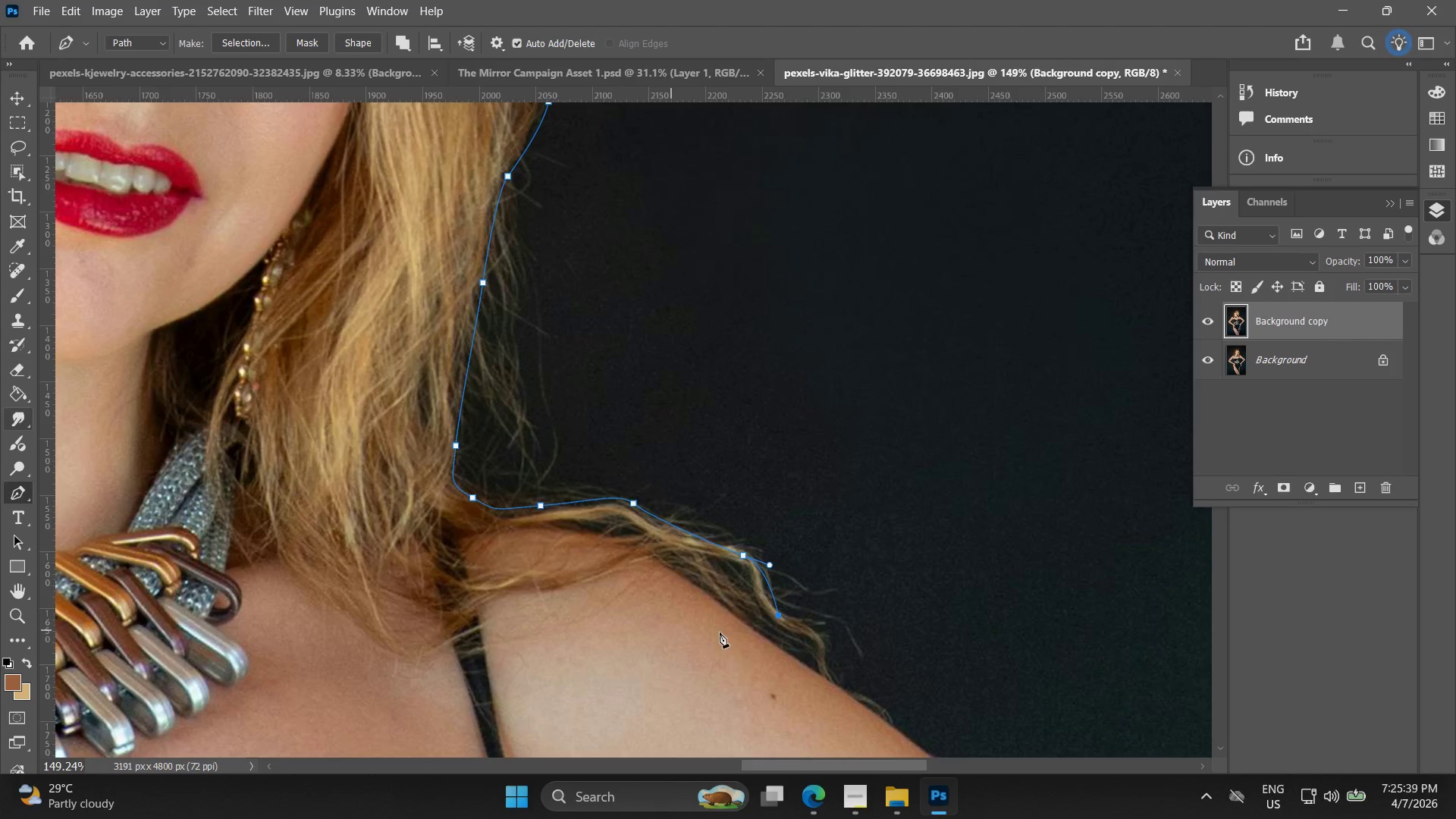 
hold_key(key=AltLeft, duration=1.5)
 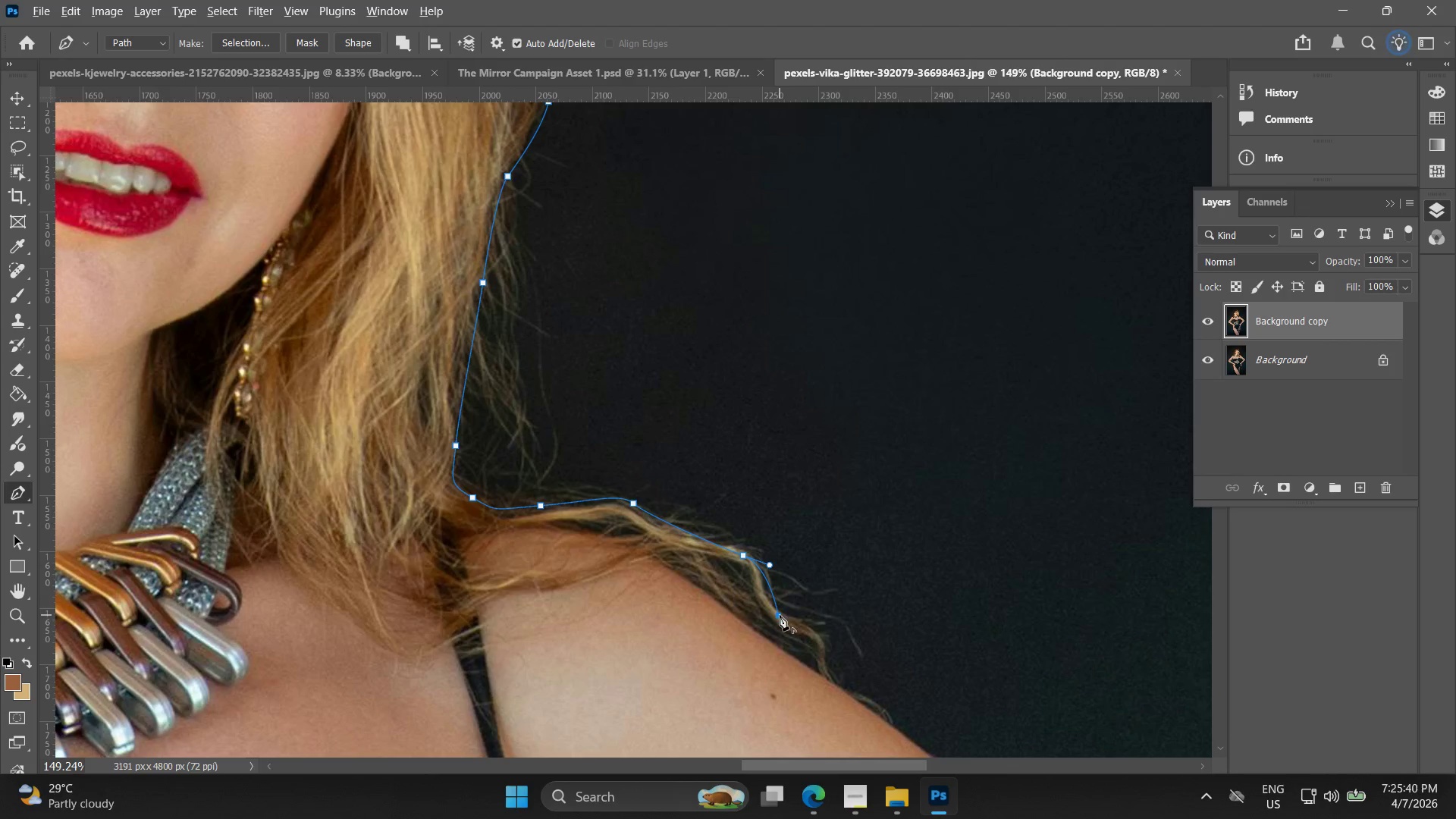 
key(Alt+AltLeft)
 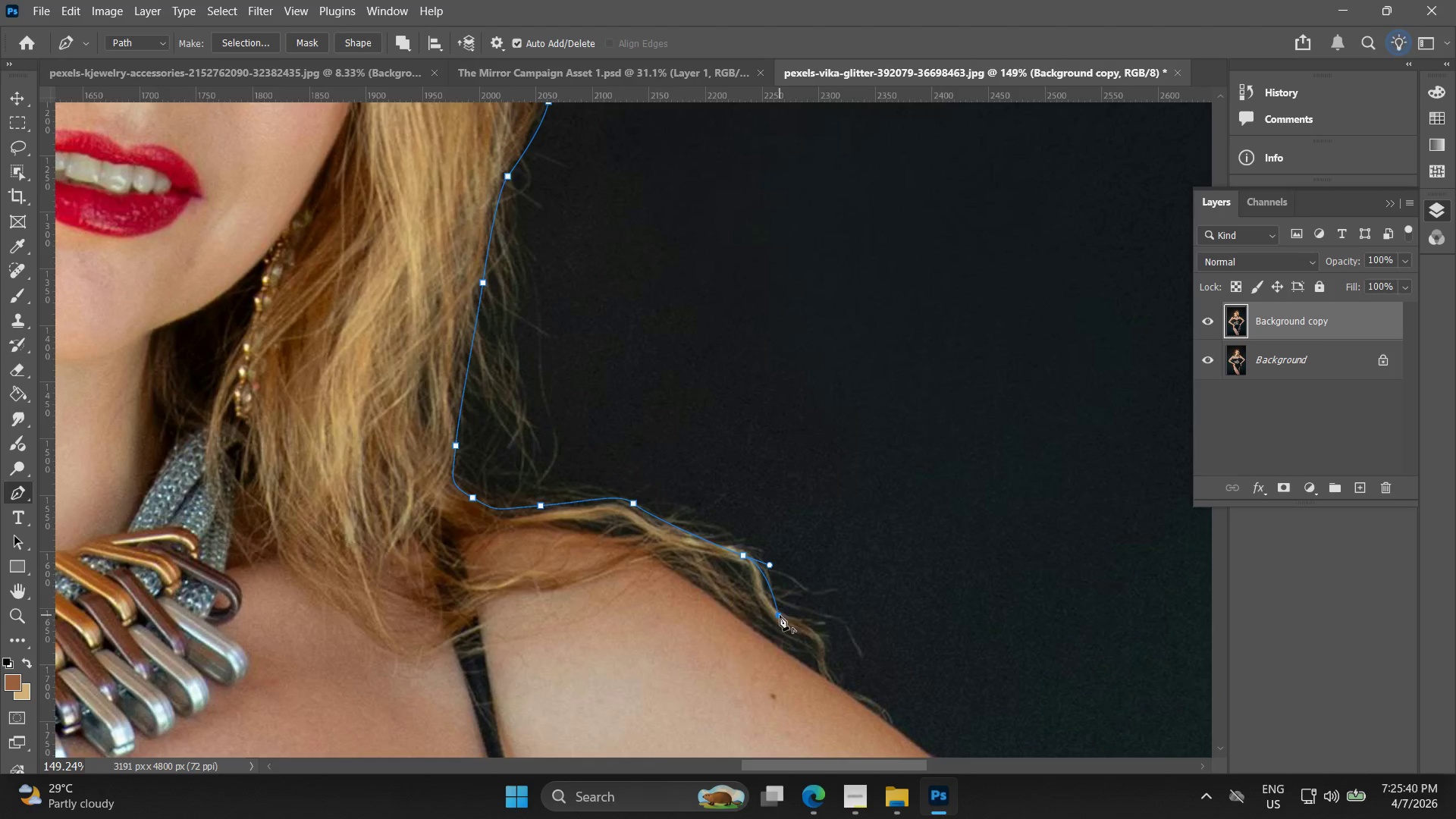 
key(Alt+AltLeft)
 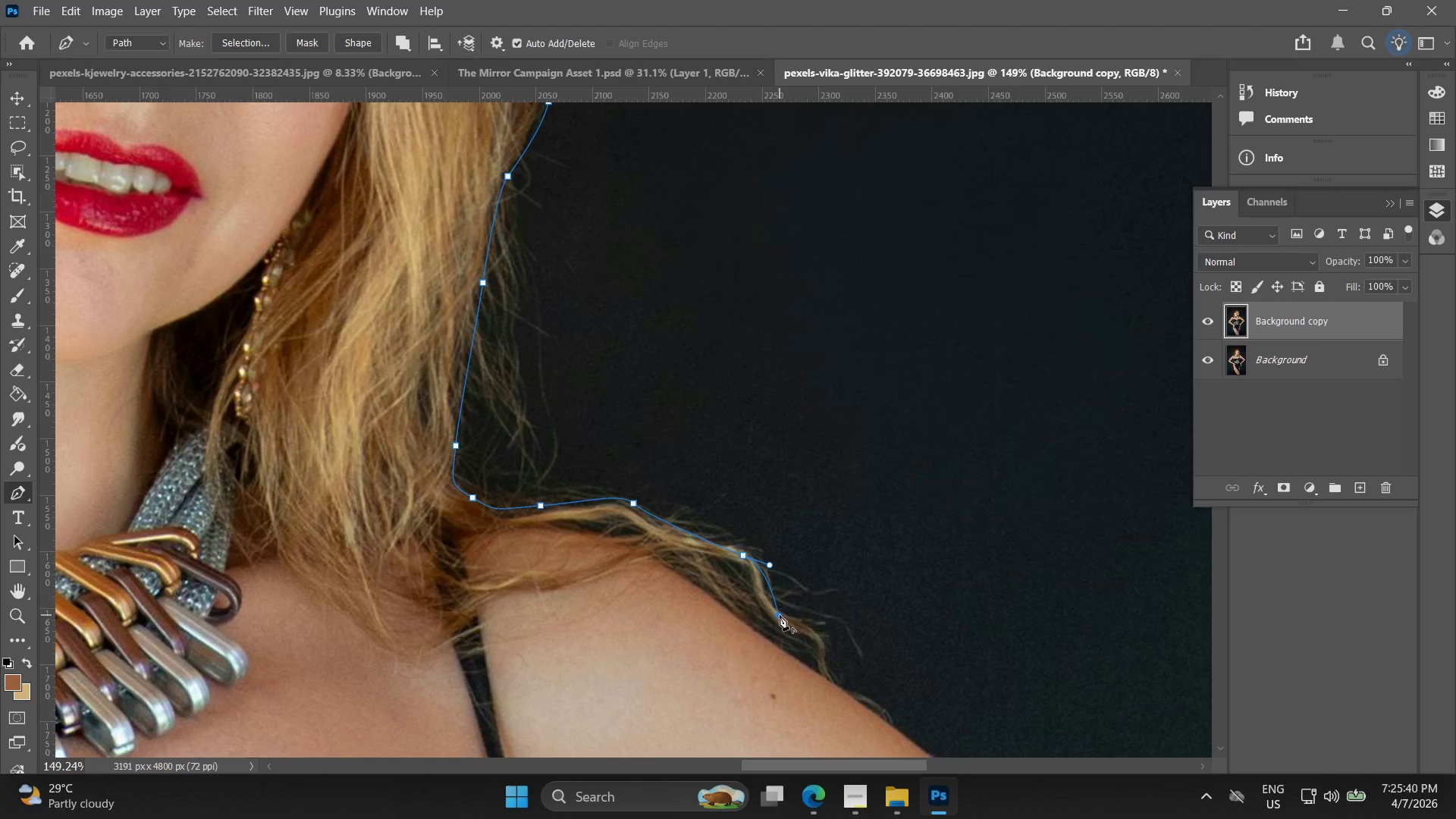 
key(Alt+AltLeft)
 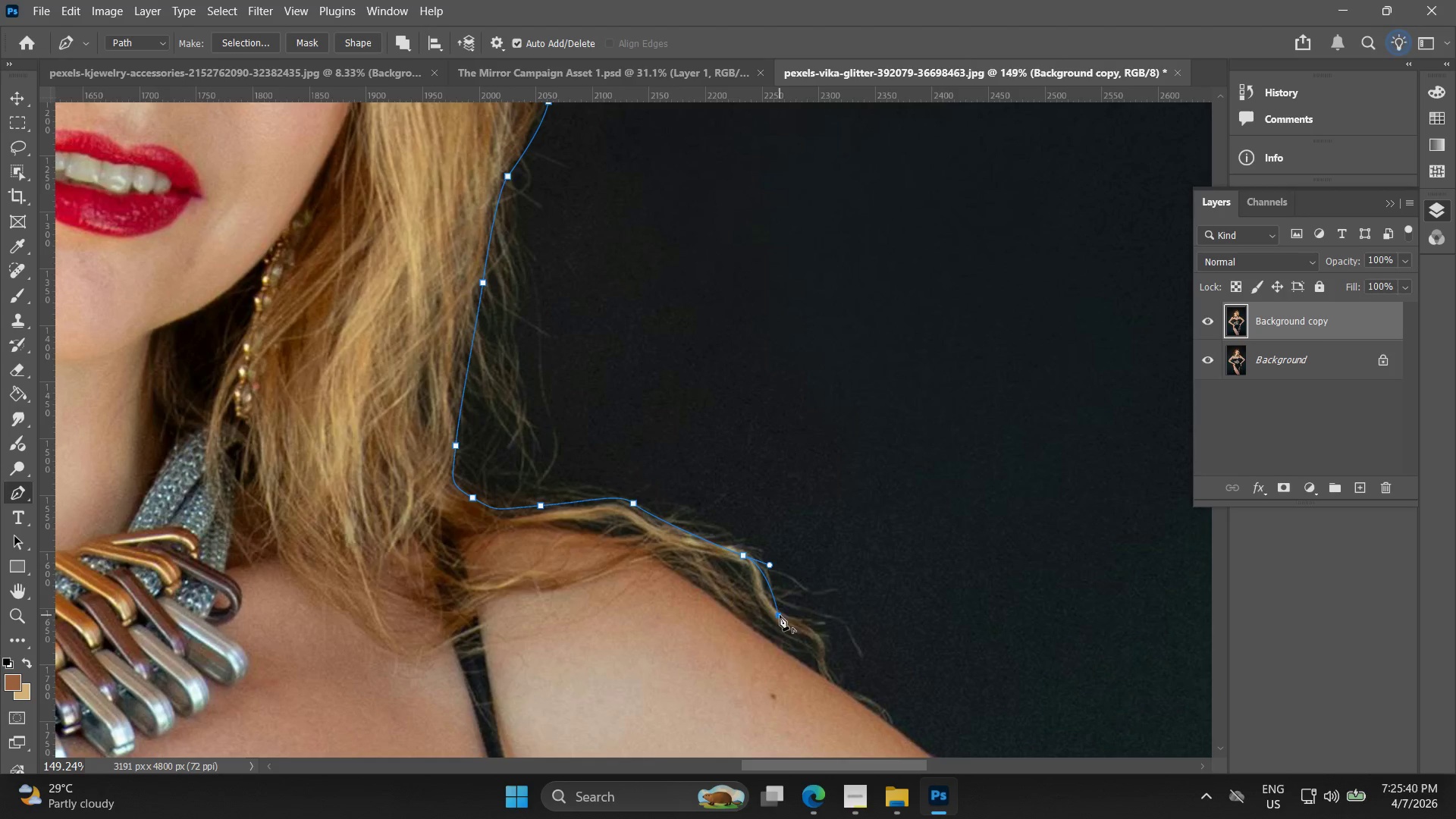 
key(Alt+AltLeft)
 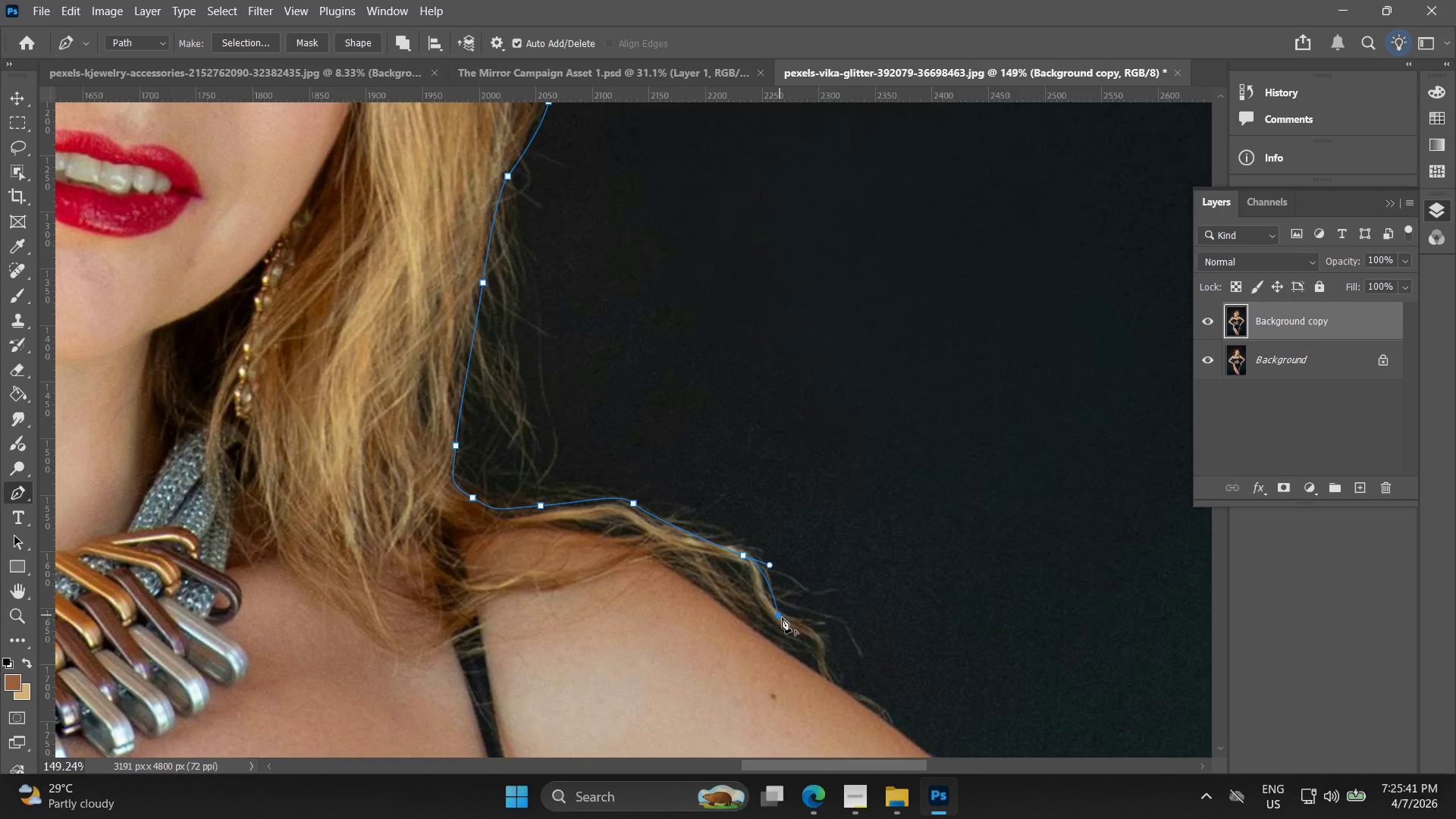 
key(Alt+AltLeft)
 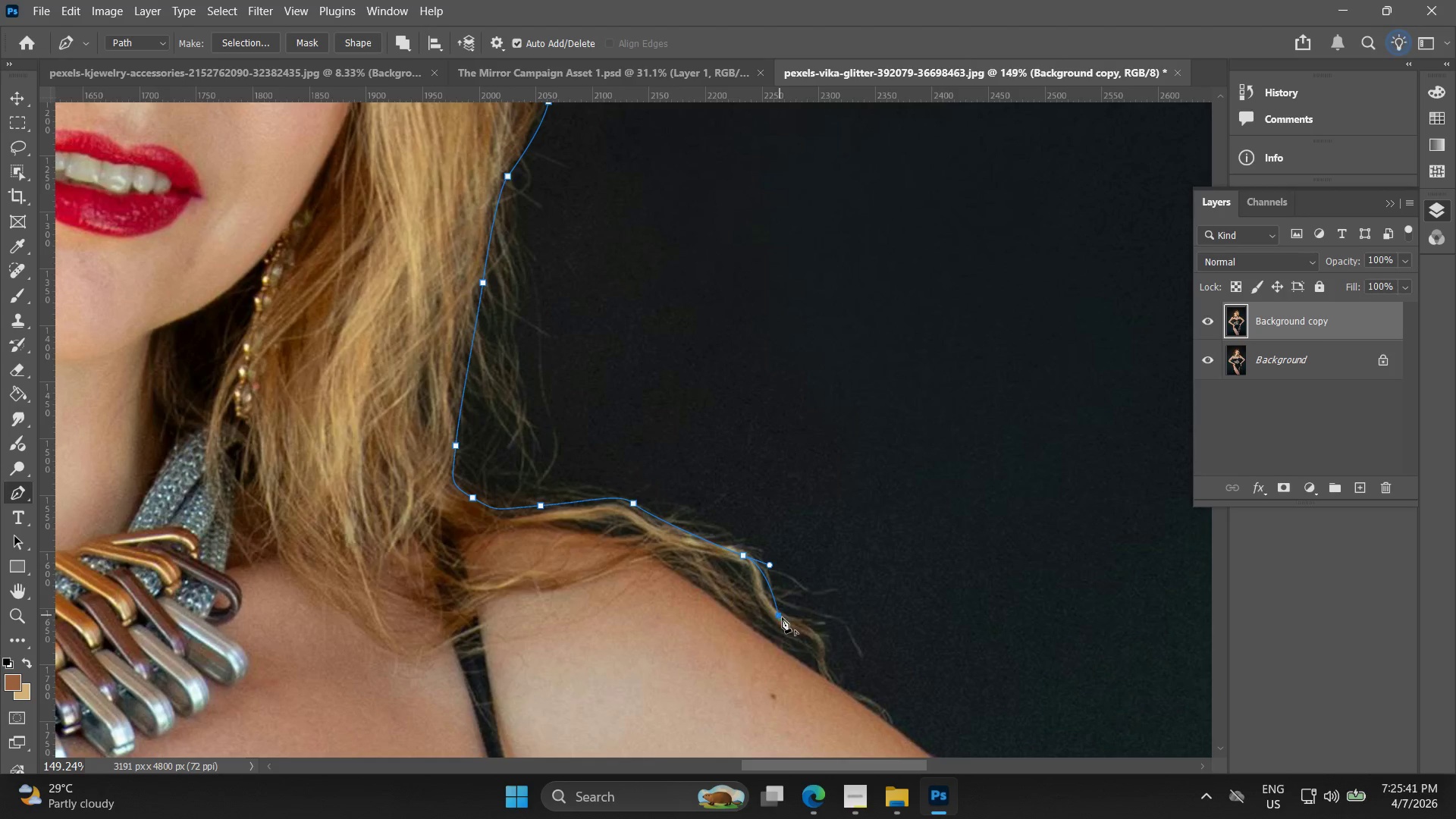 
key(Alt+AltLeft)
 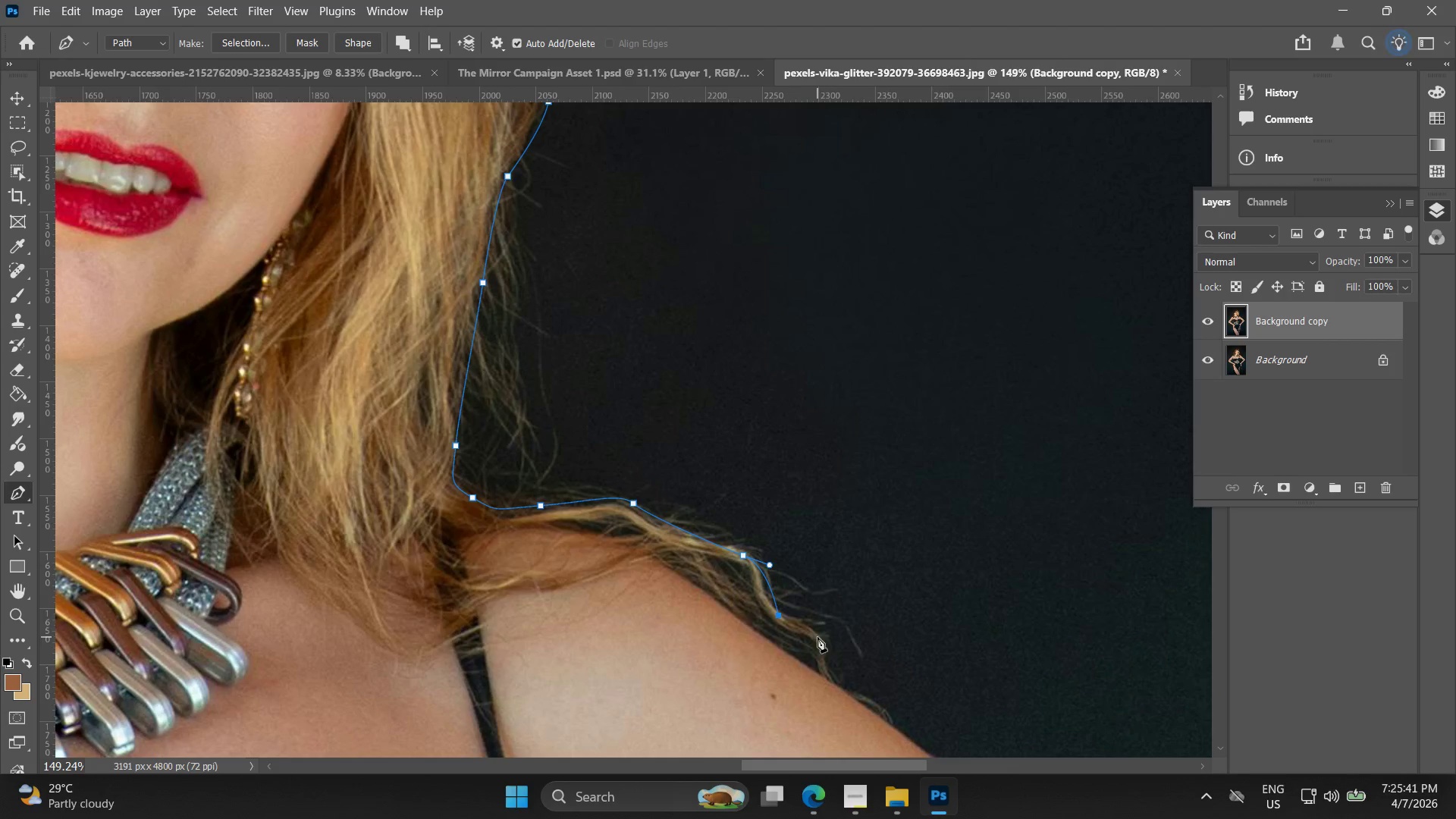 
left_click_drag(start_coordinate=[826, 642], to_coordinate=[835, 661])
 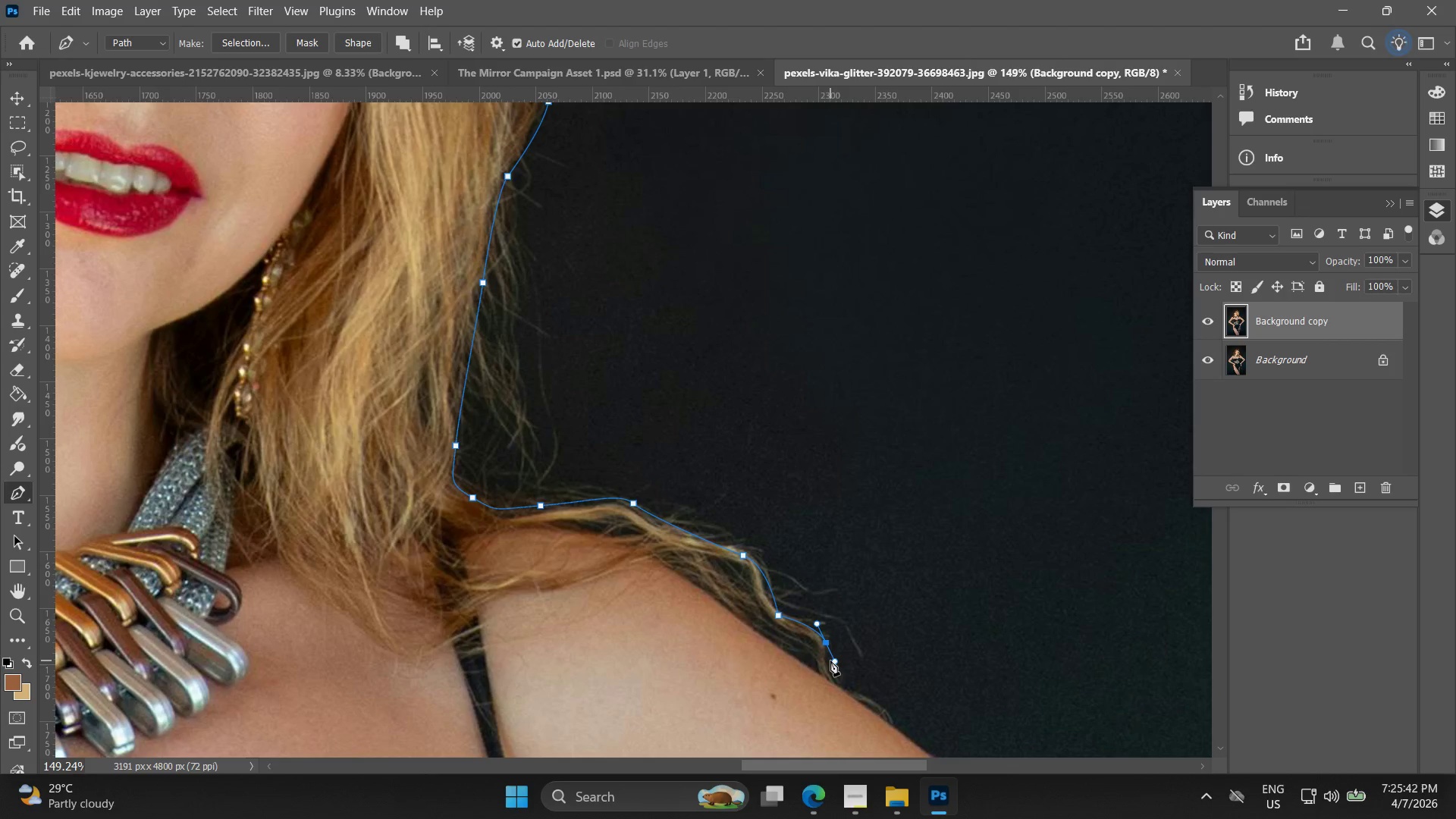 
hold_key(key=Space, duration=0.45)
 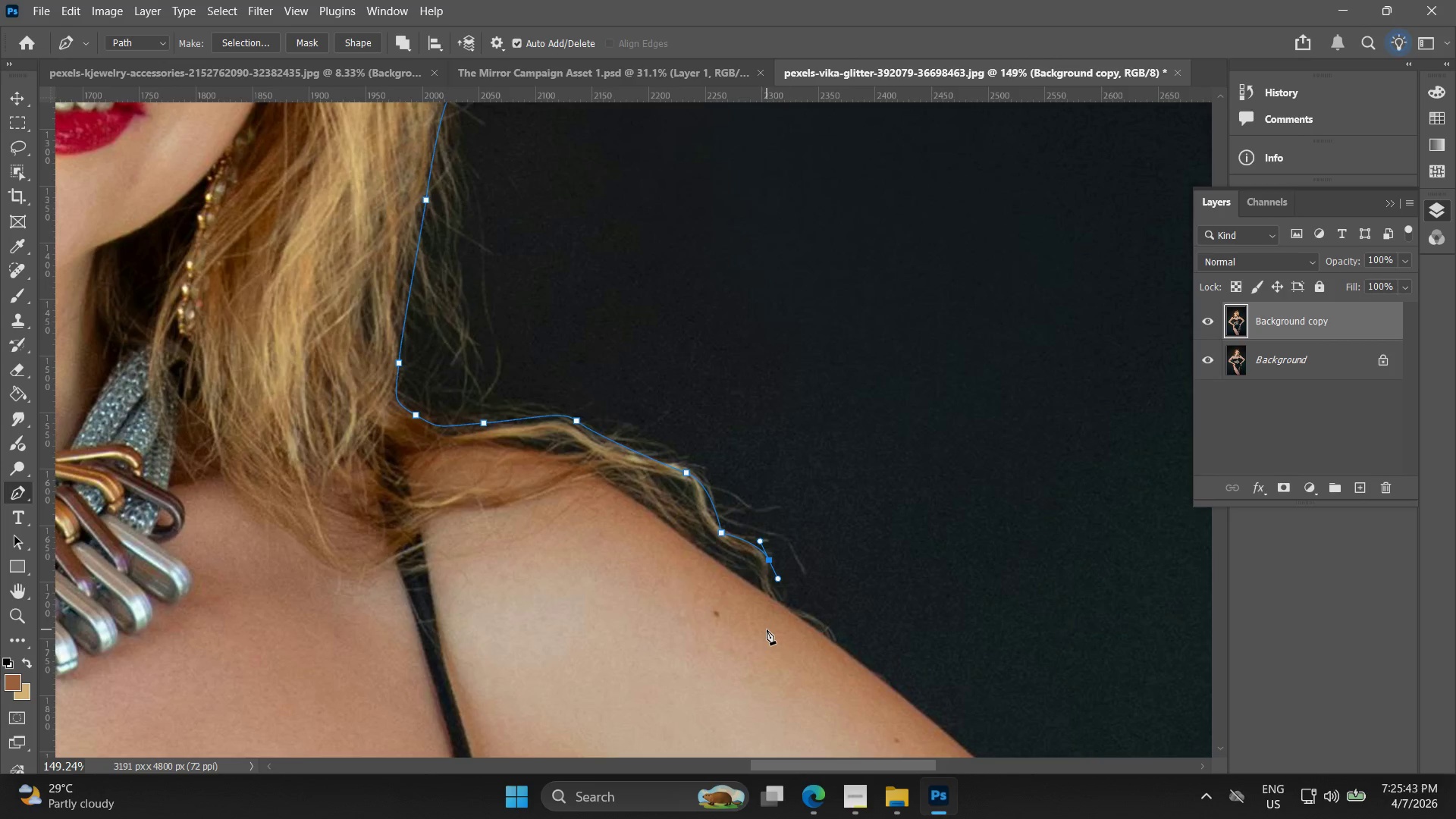 
left_click_drag(start_coordinate=[815, 658], to_coordinate=[758, 576])
 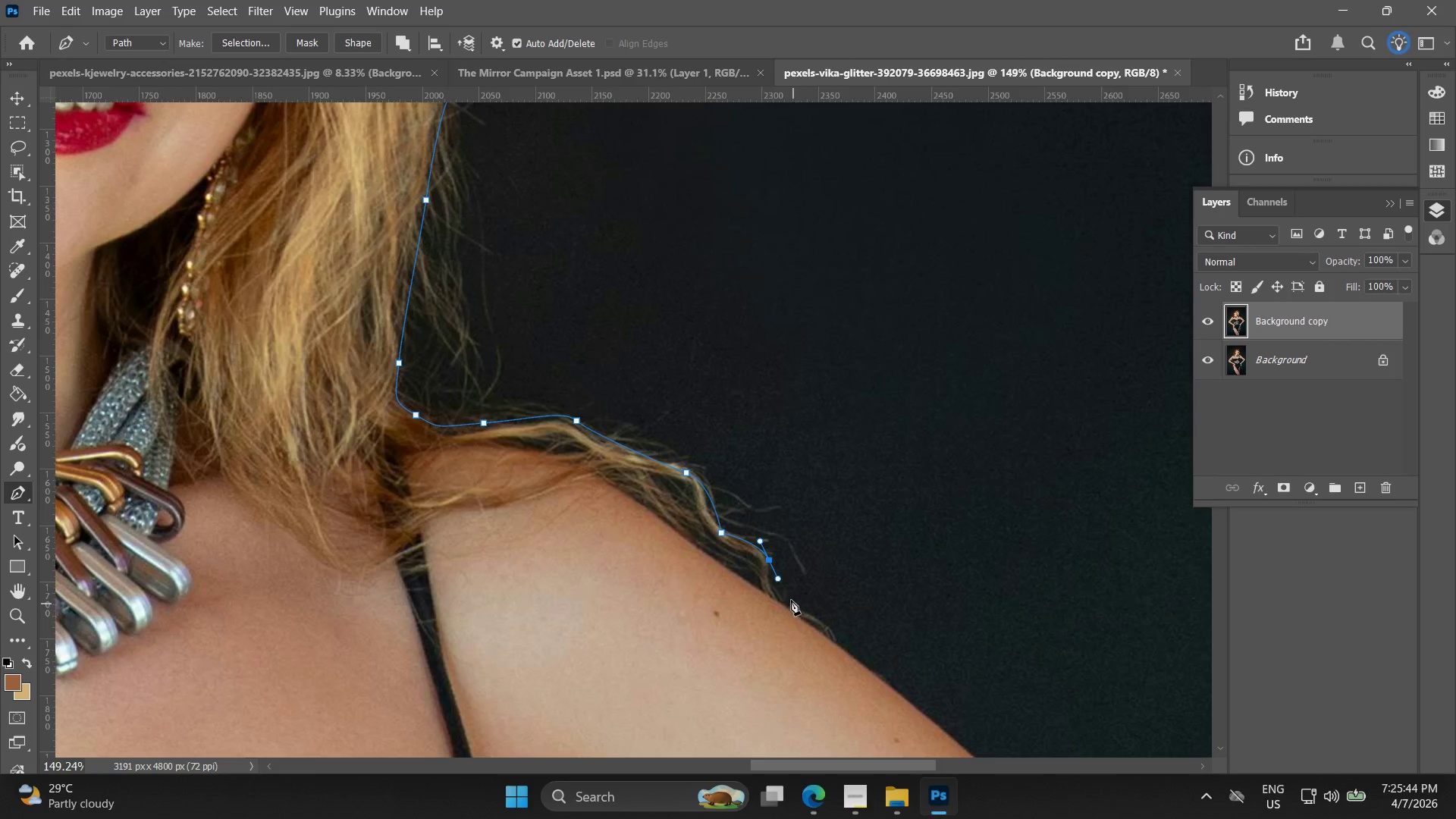 
key(Control+ControlLeft)
 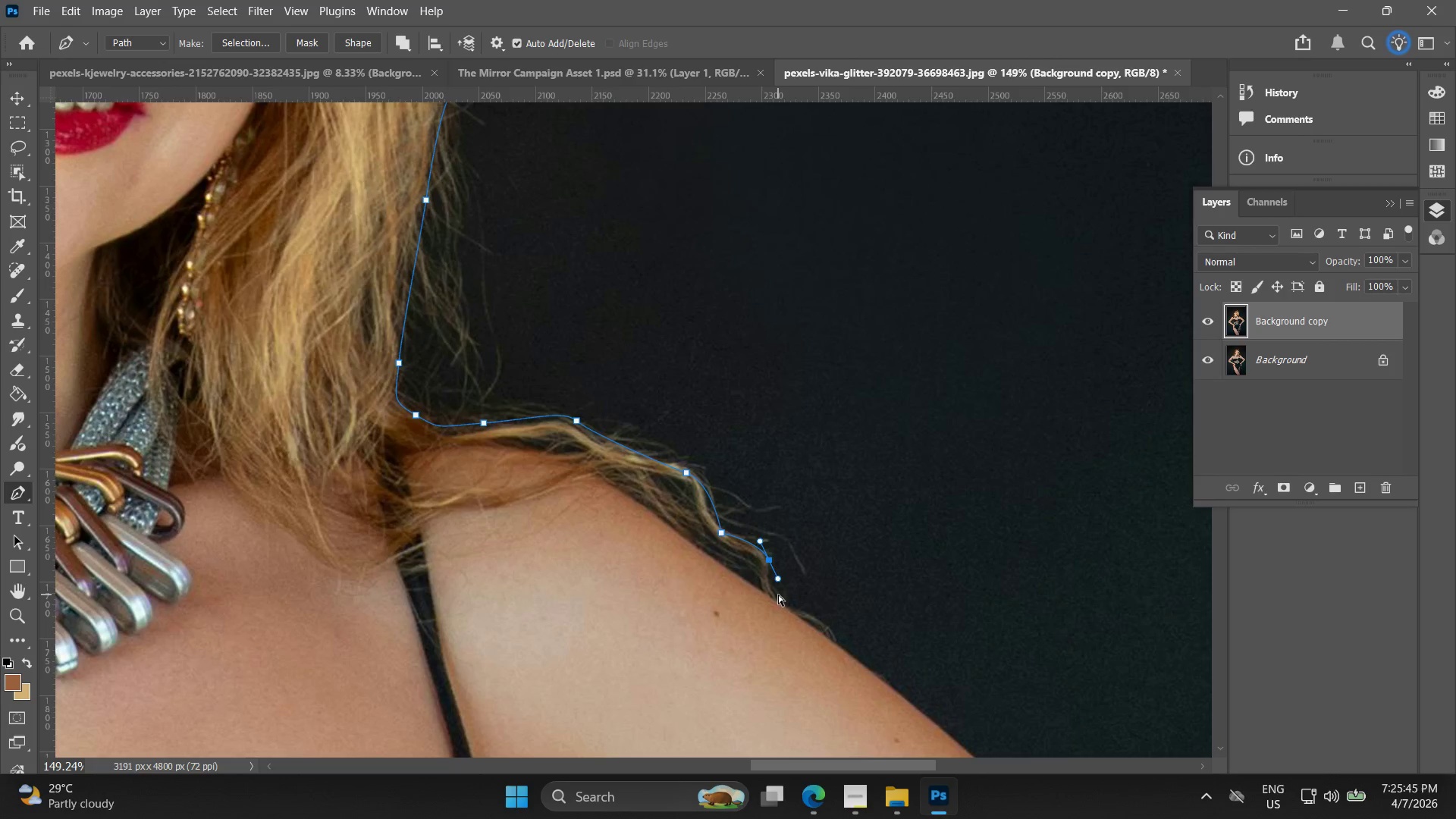 
key(Control+Z)
 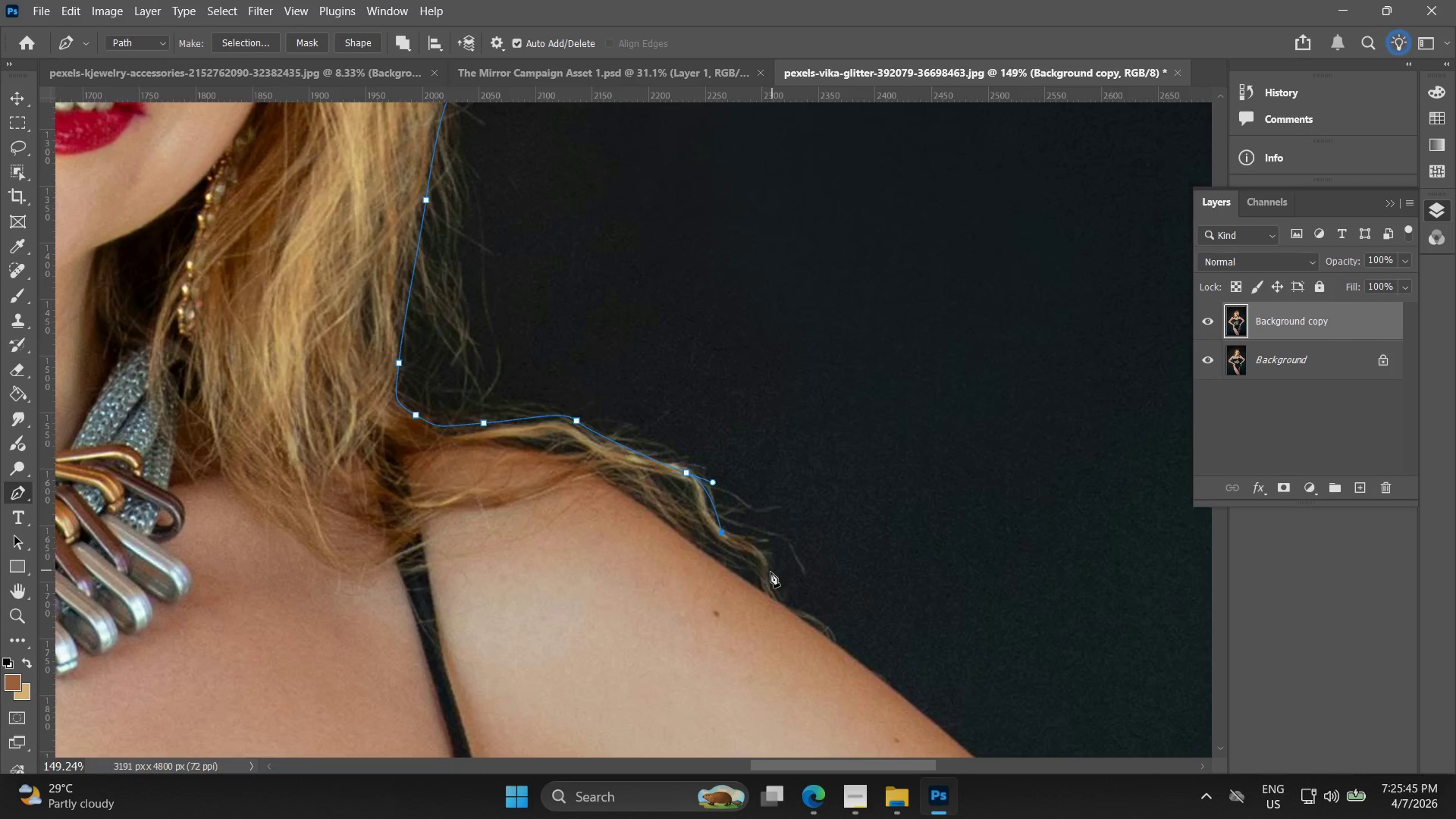 
left_click_drag(start_coordinate=[766, 574], to_coordinate=[785, 610])
 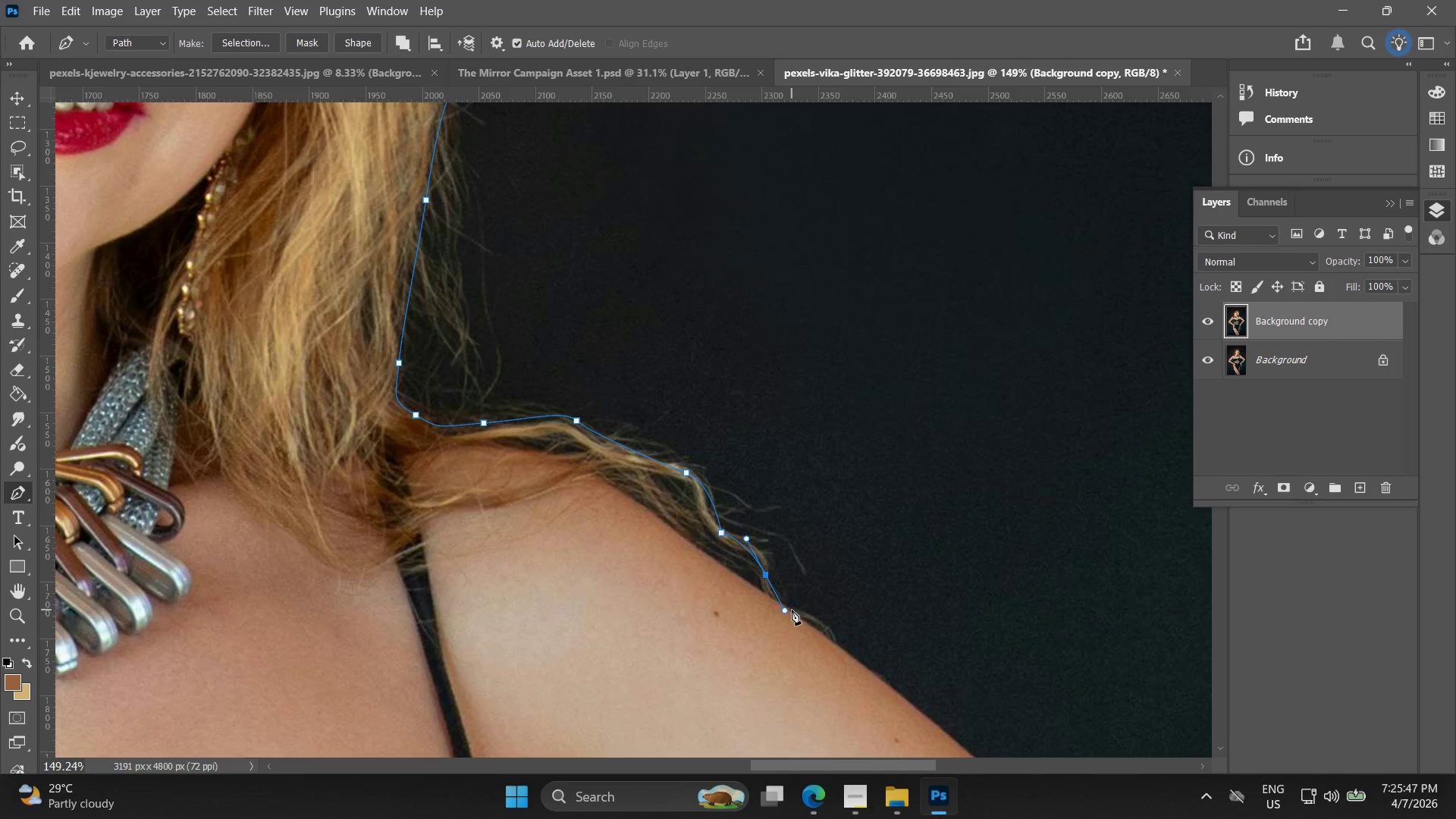 
left_click_drag(start_coordinate=[796, 610], to_coordinate=[811, 626])
 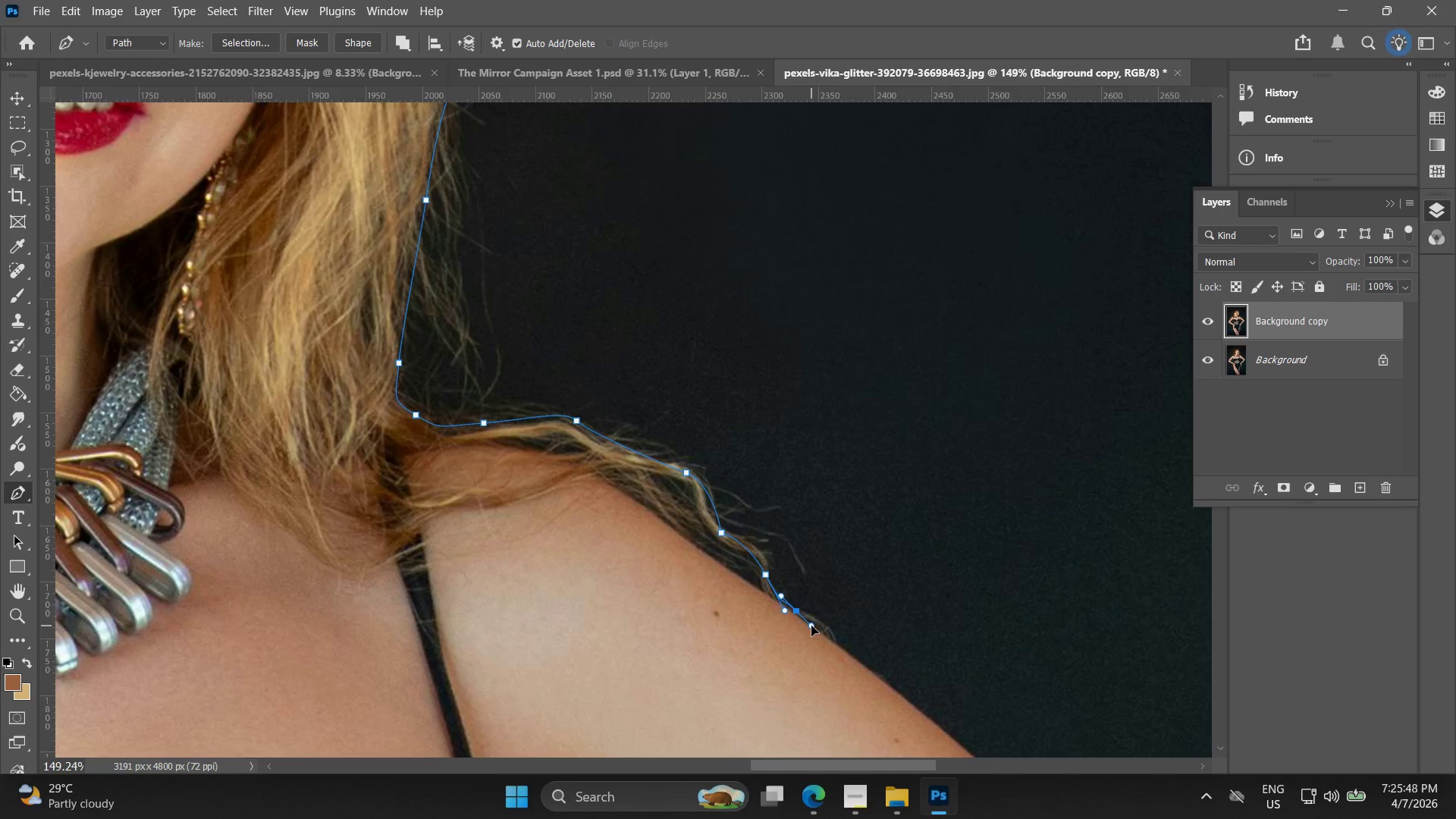 
hold_key(key=Space, duration=0.47)
 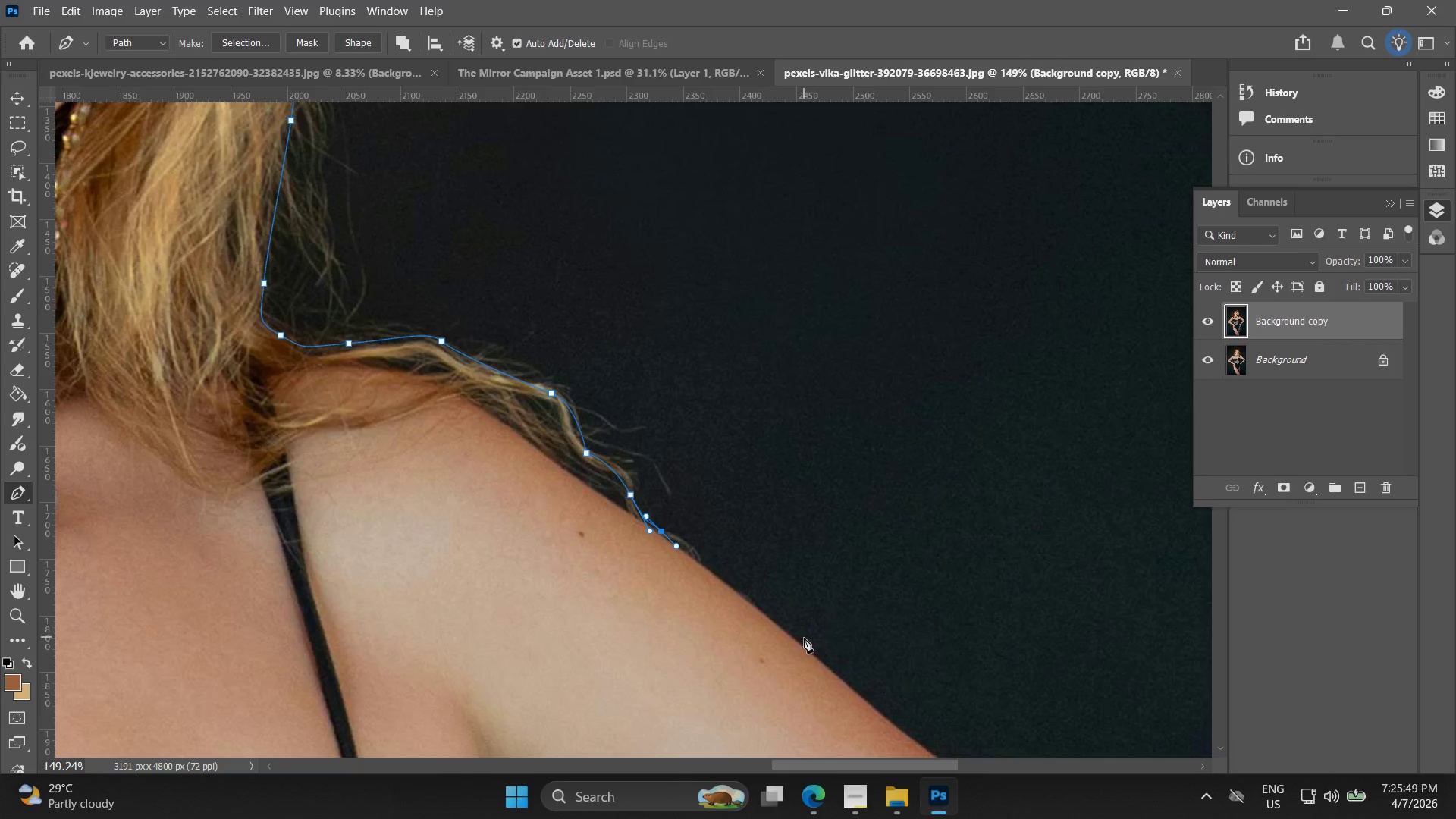 
left_click_drag(start_coordinate=[849, 651], to_coordinate=[714, 571])
 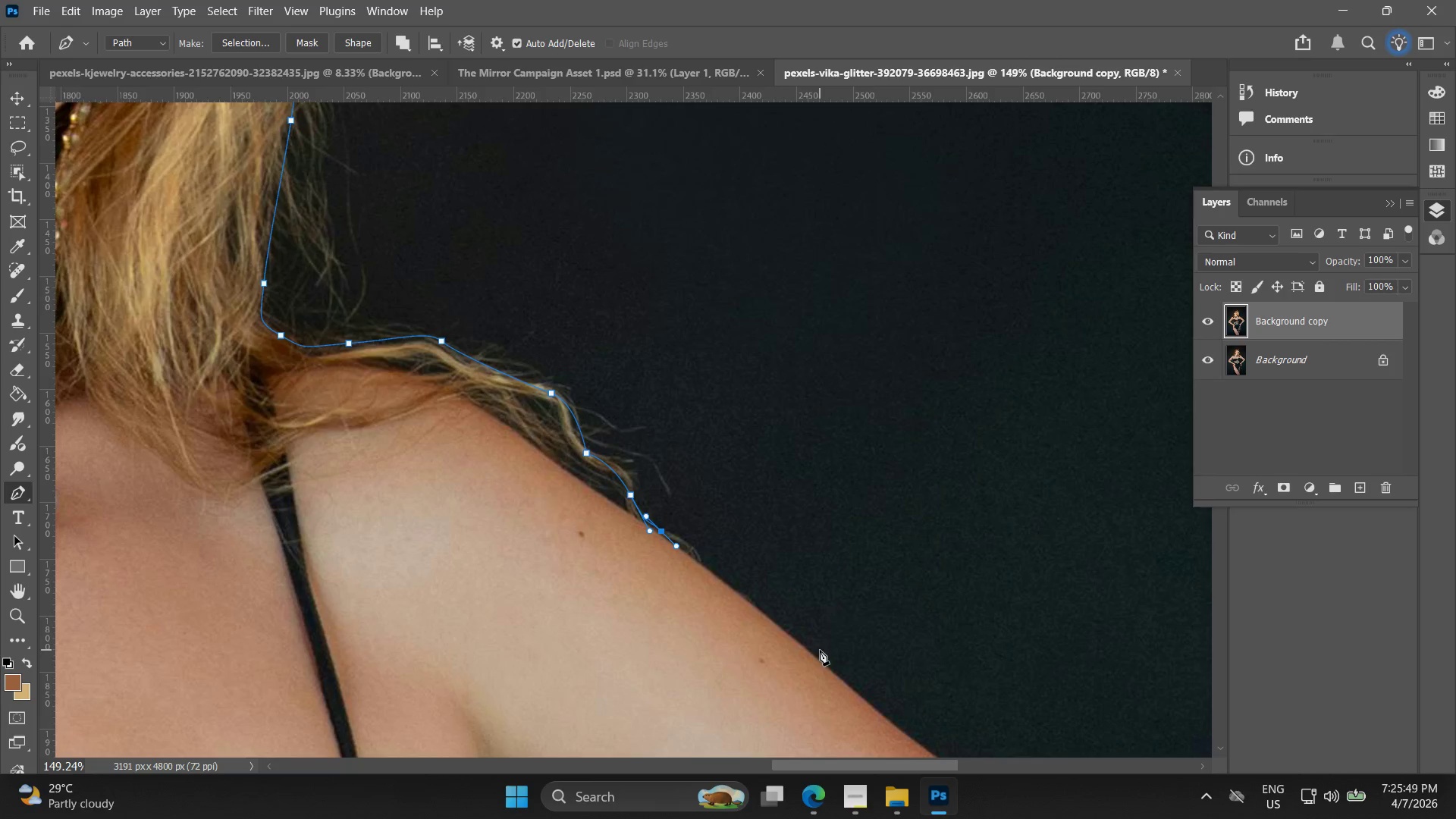 
left_click_drag(start_coordinate=[820, 664], to_coordinate=[850, 686])
 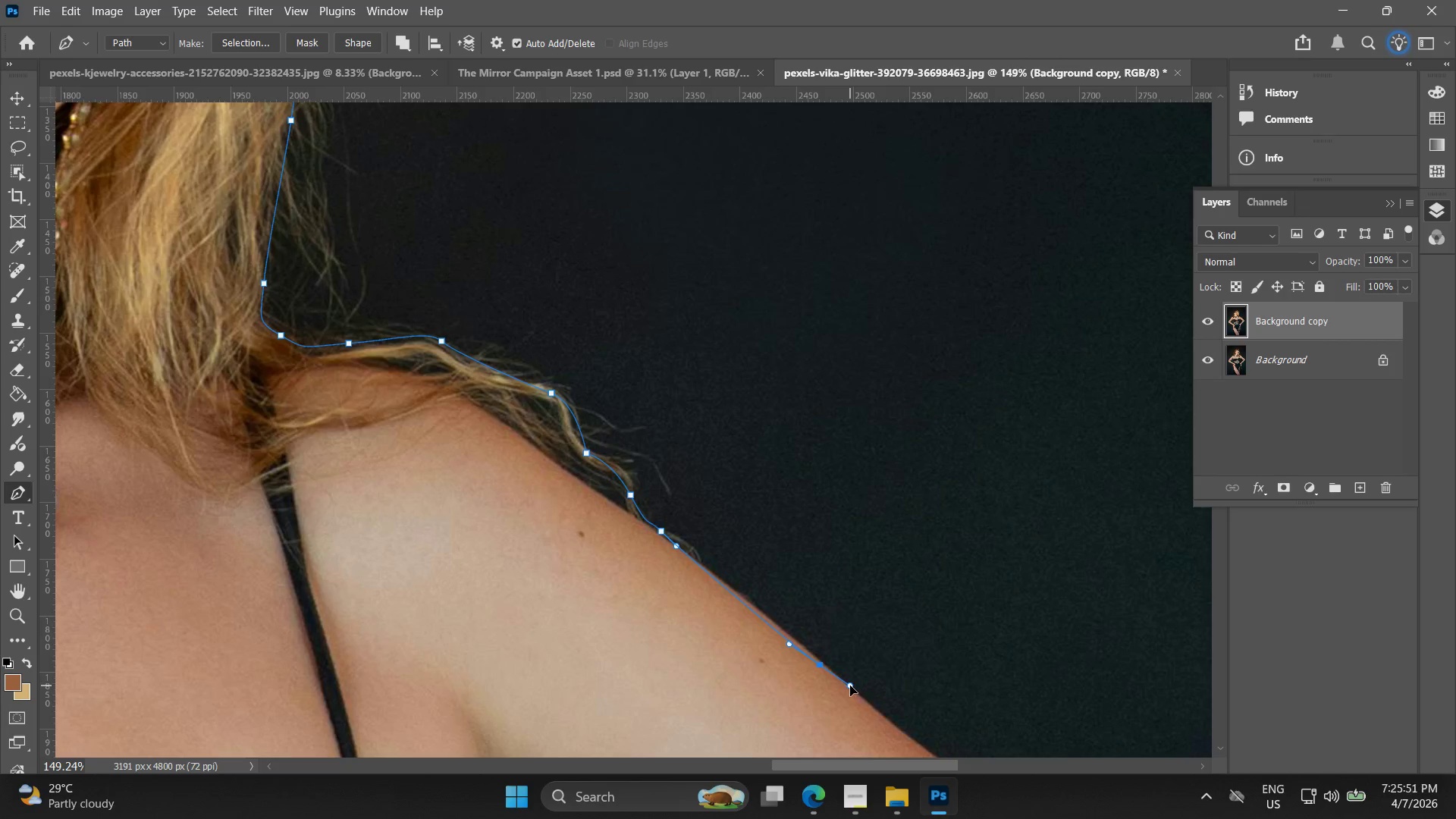 
hold_key(key=Space, duration=0.55)
 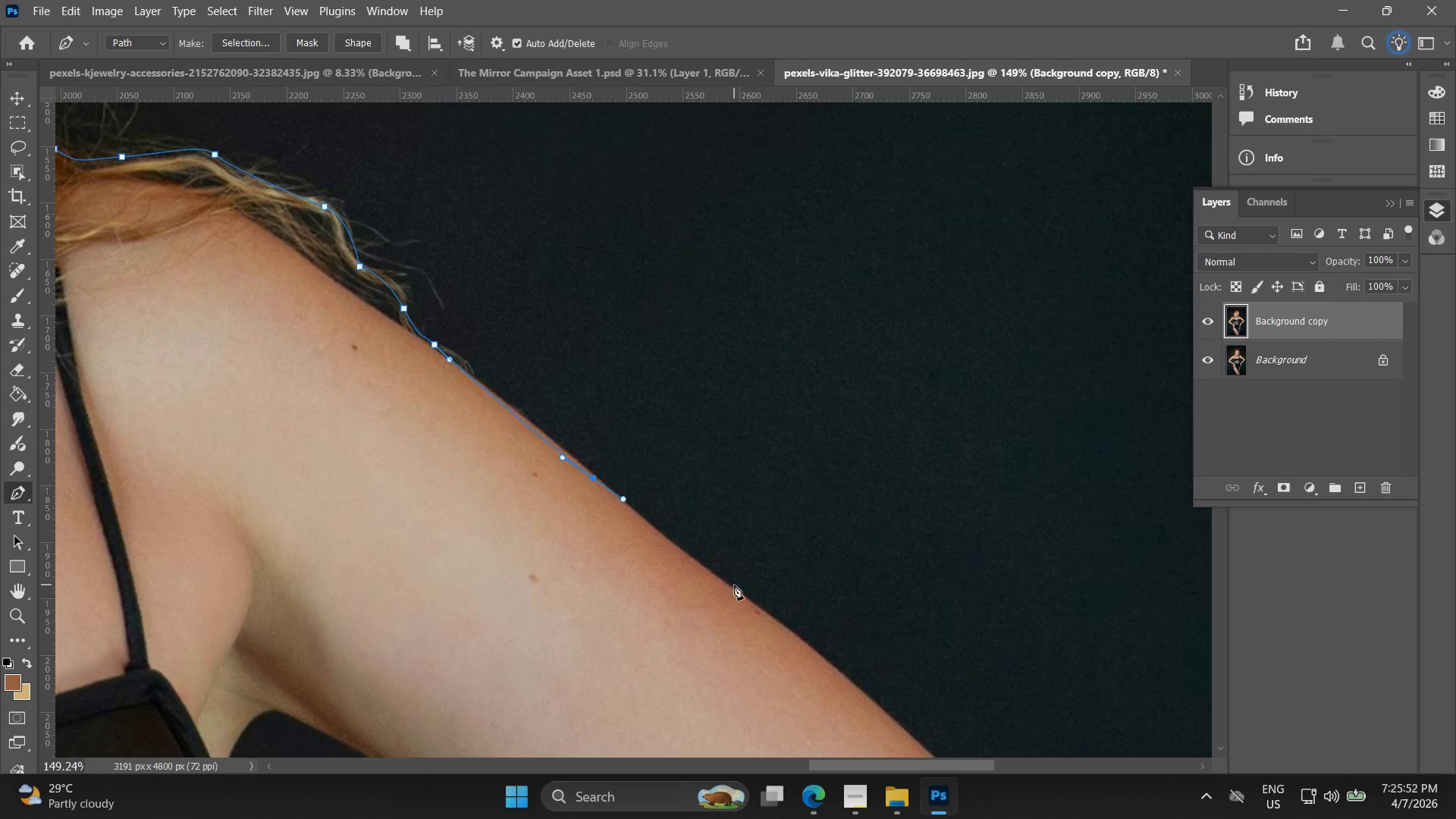 
left_click_drag(start_coordinate=[870, 696], to_coordinate=[643, 510])
 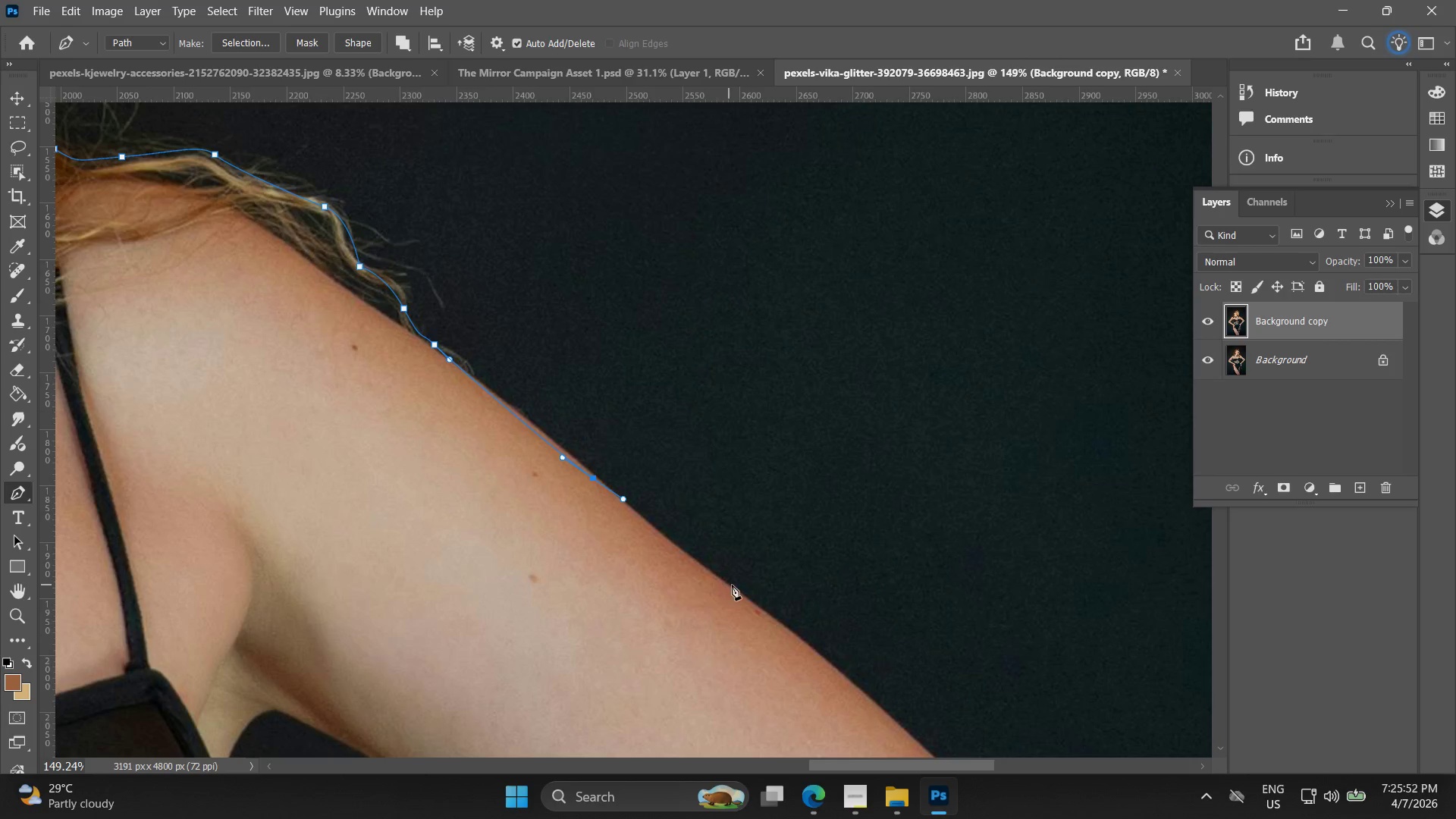 
left_click_drag(start_coordinate=[734, 585], to_coordinate=[752, 600])
 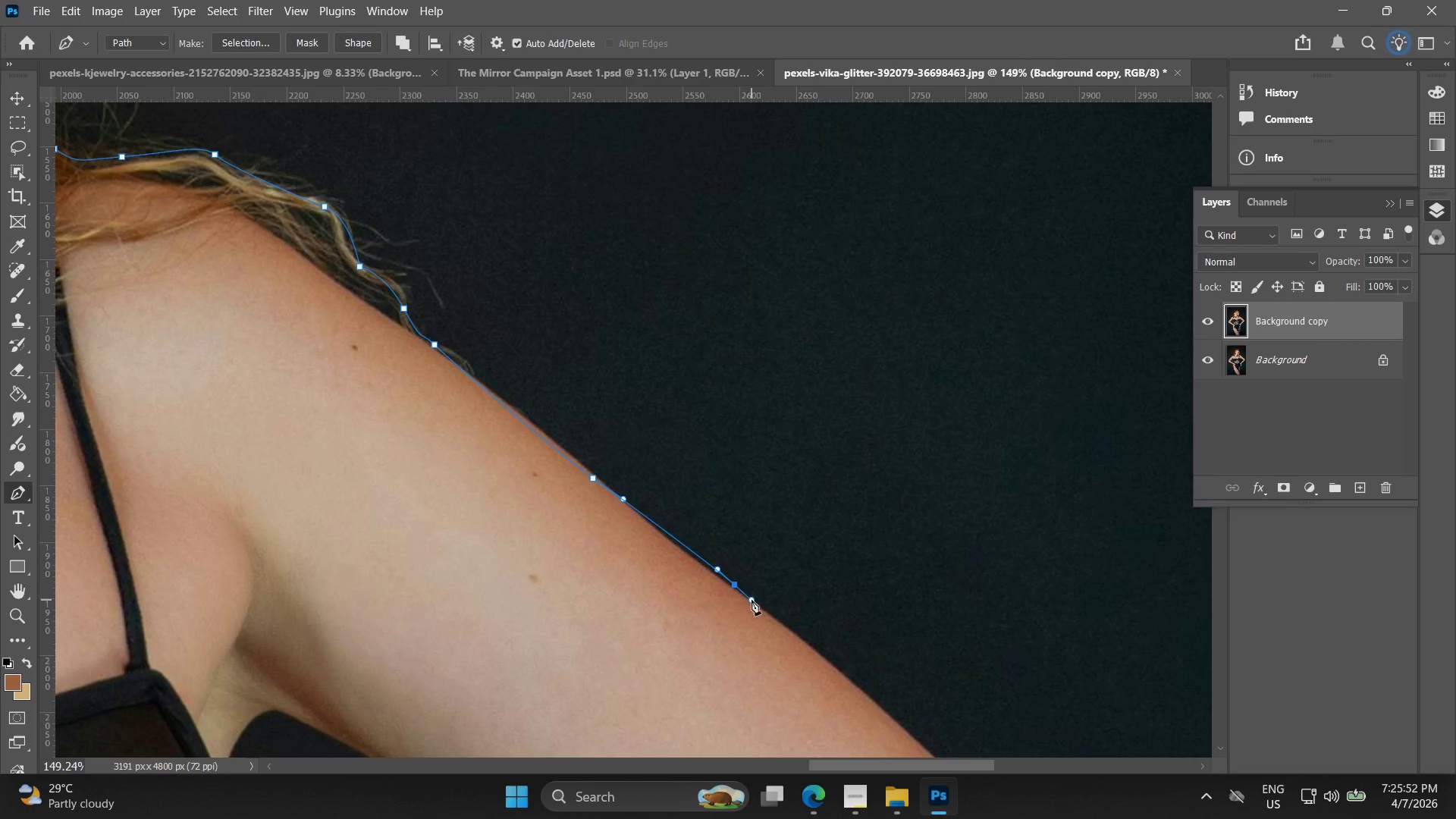 
key(Control+ControlLeft)
 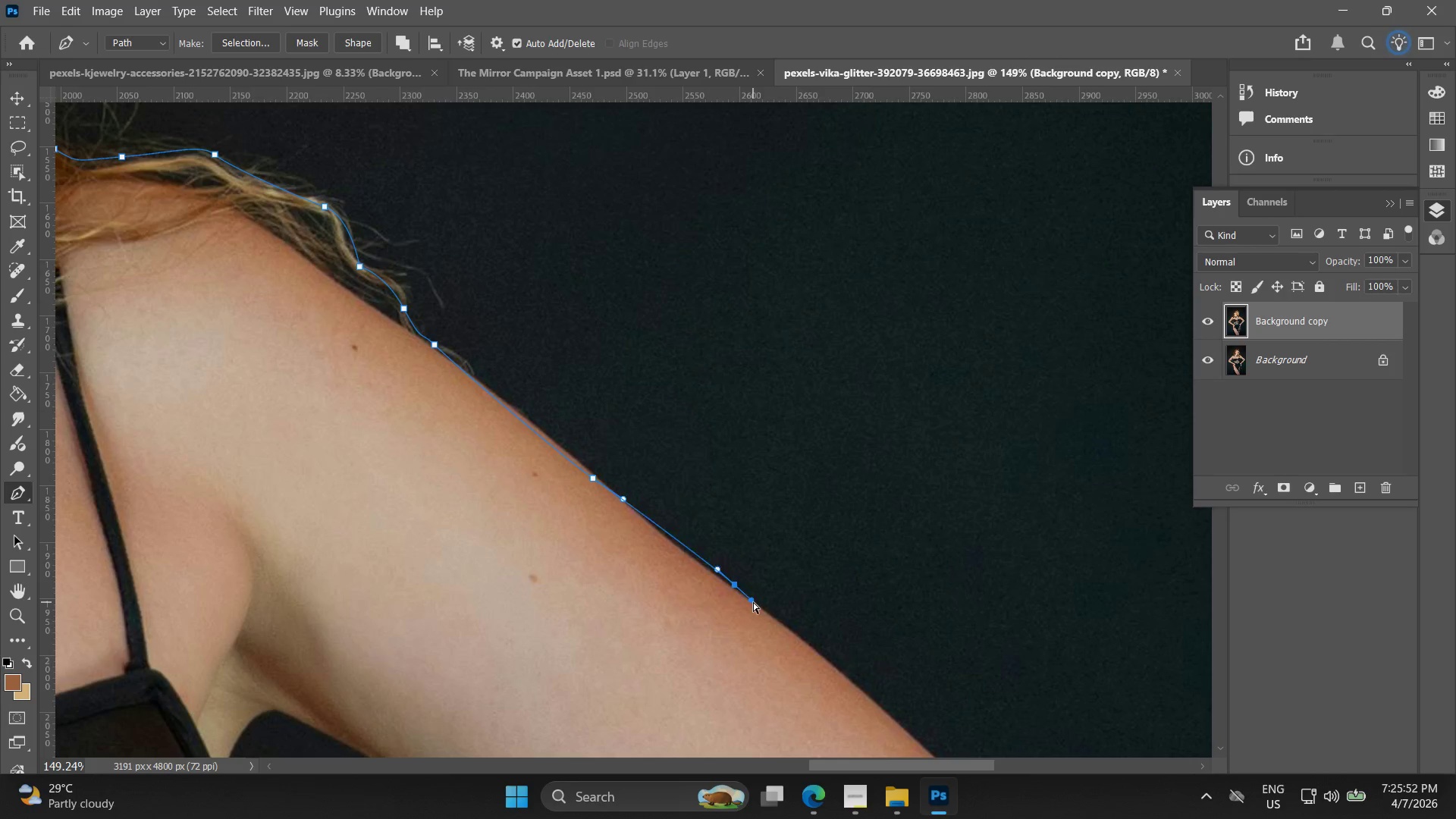 
key(Control+Z)
 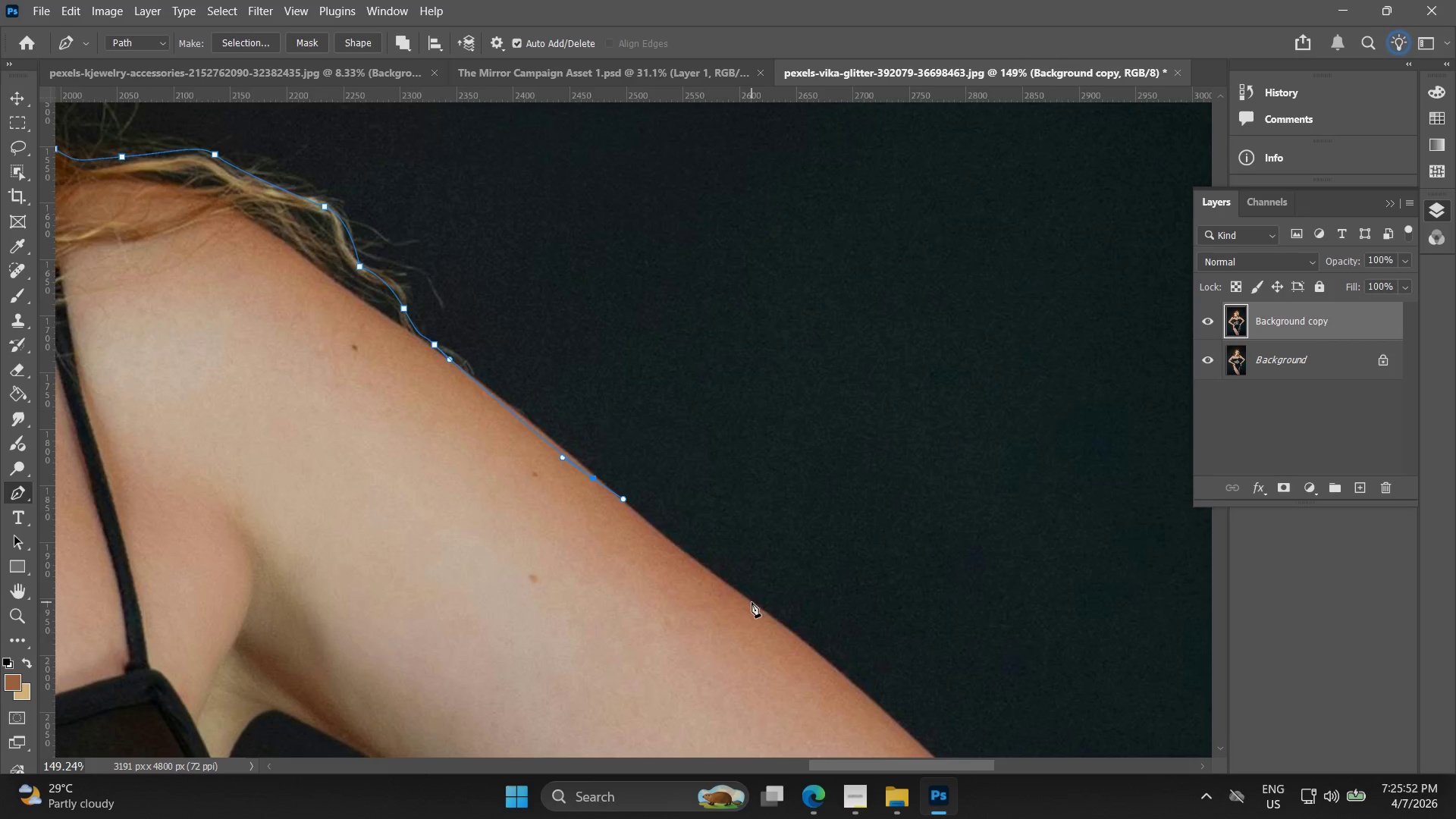 
left_click_drag(start_coordinate=[752, 602], to_coordinate=[780, 623])
 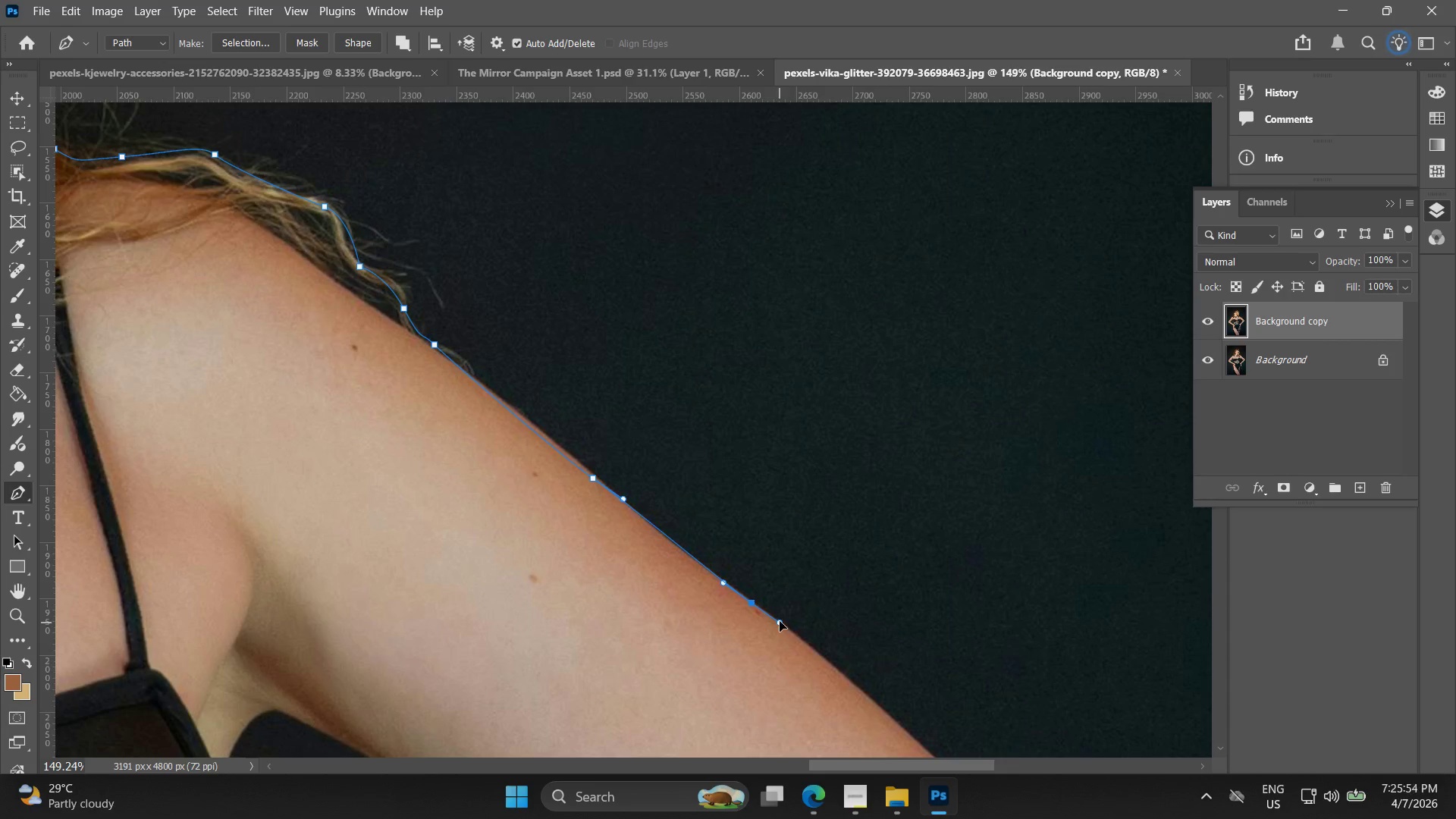 
hold_key(key=Space, duration=0.52)
 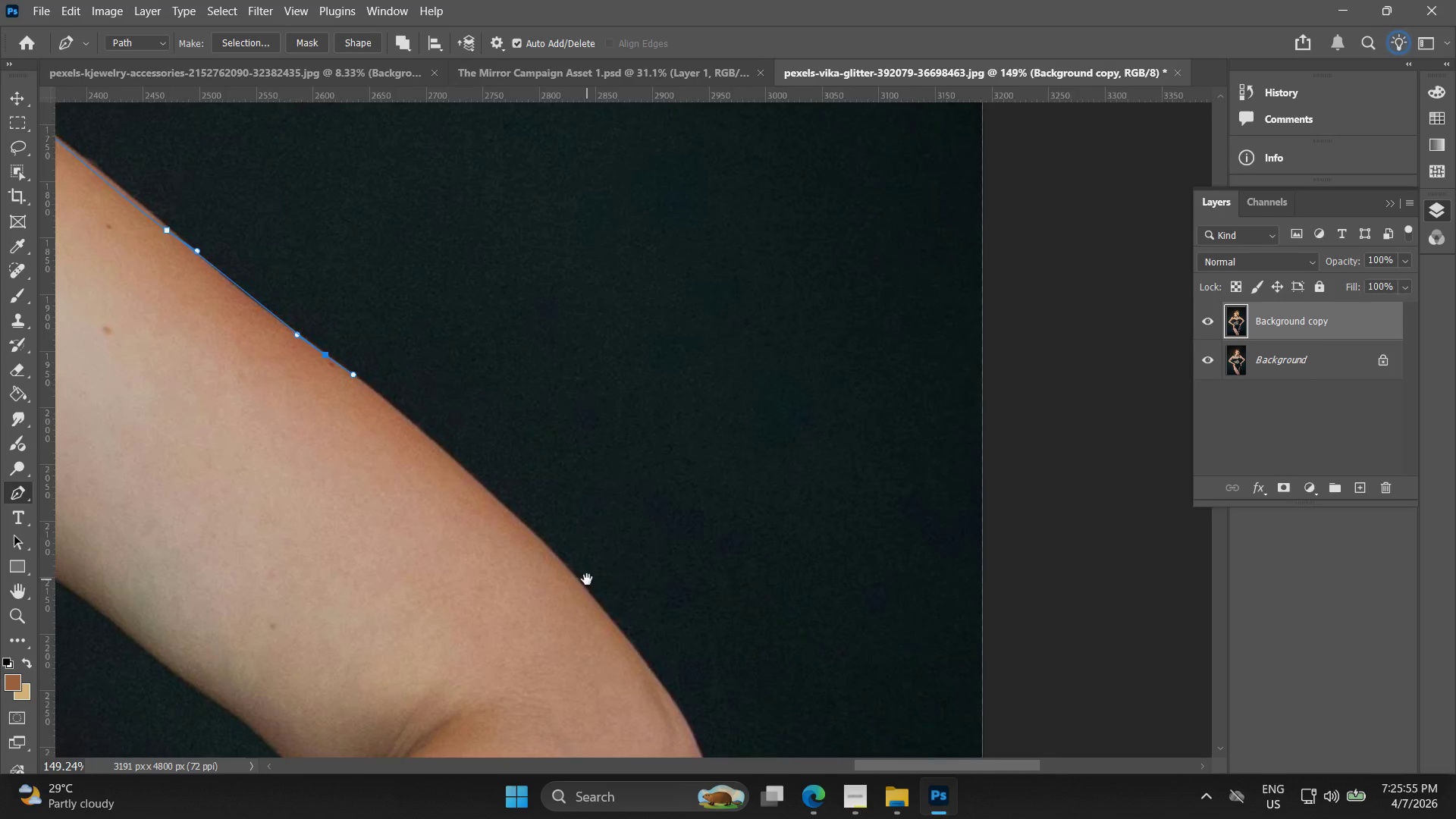 
left_click_drag(start_coordinate=[825, 651], to_coordinate=[541, 492])
 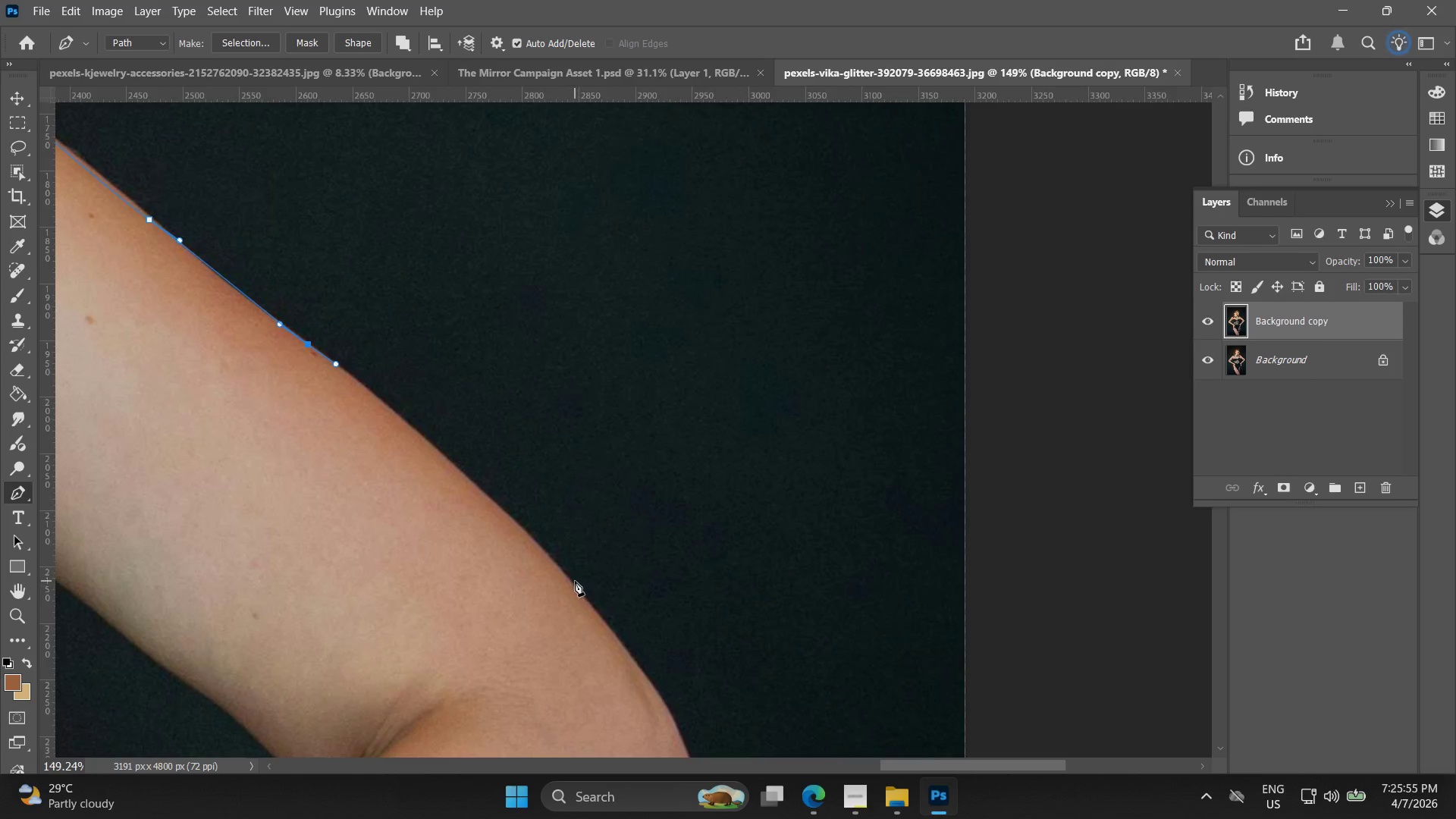 
left_click_drag(start_coordinate=[579, 584], to_coordinate=[598, 607])
 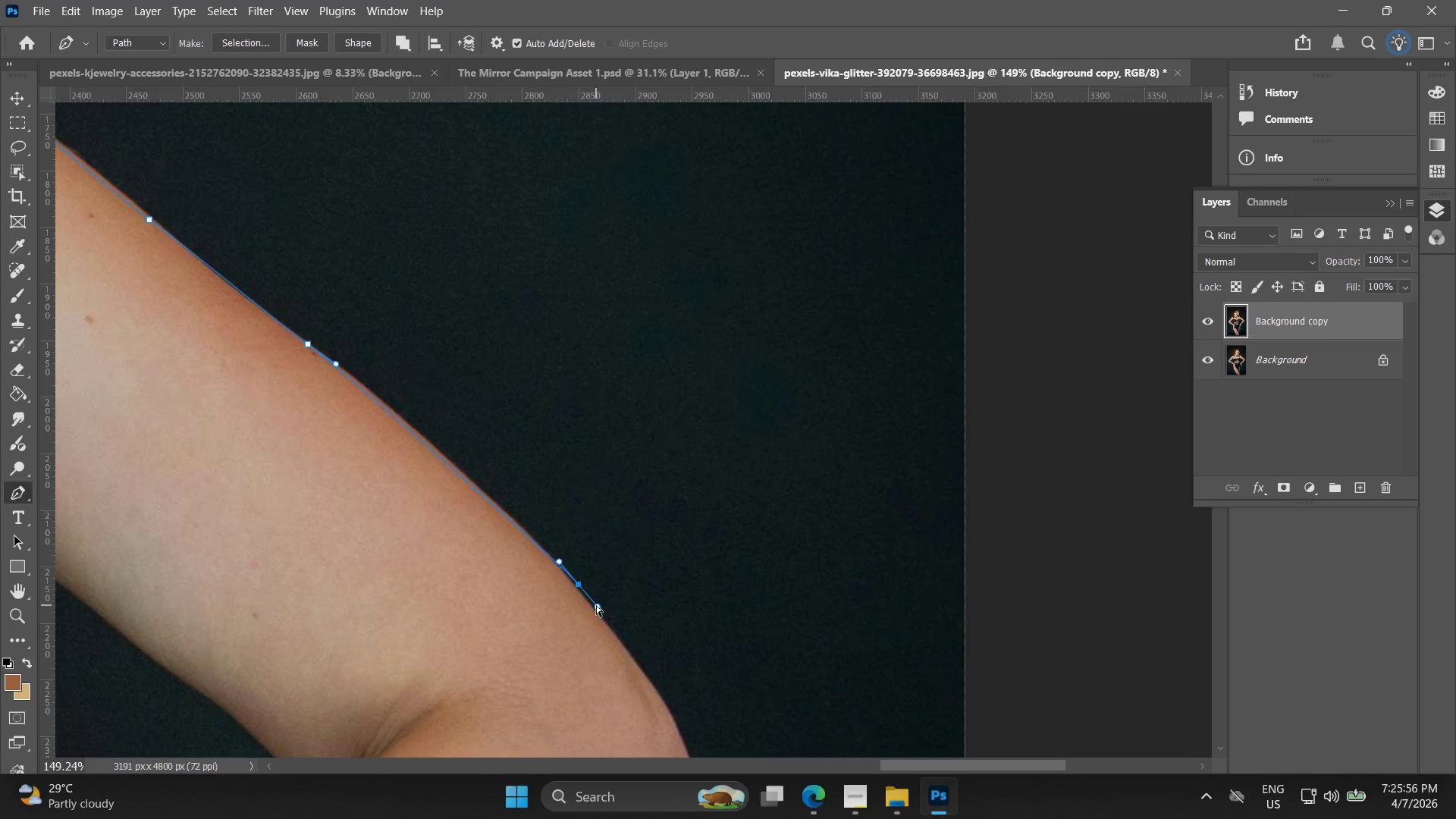 
key(Control+ControlLeft)
 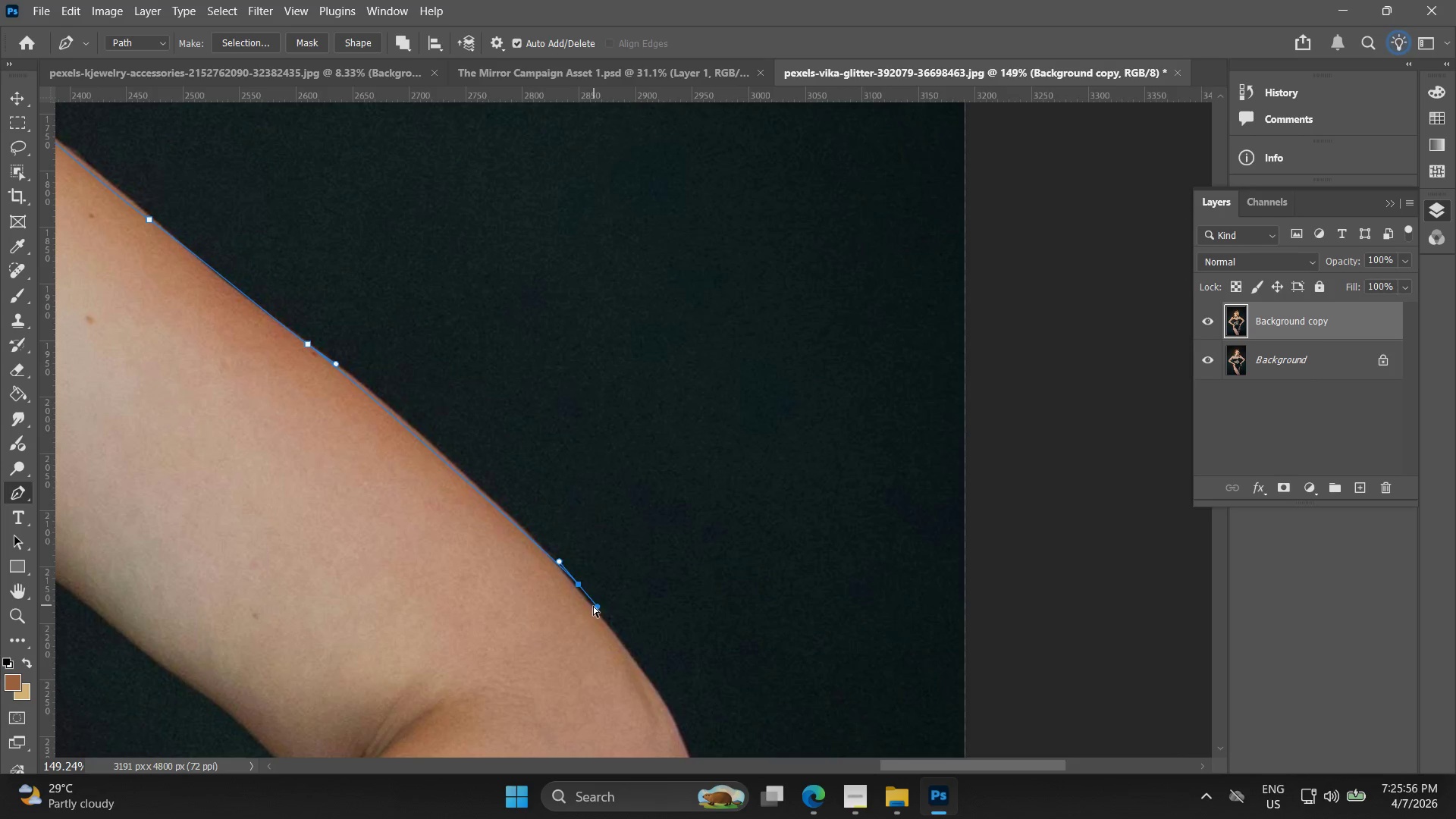 
key(Control+Z)
 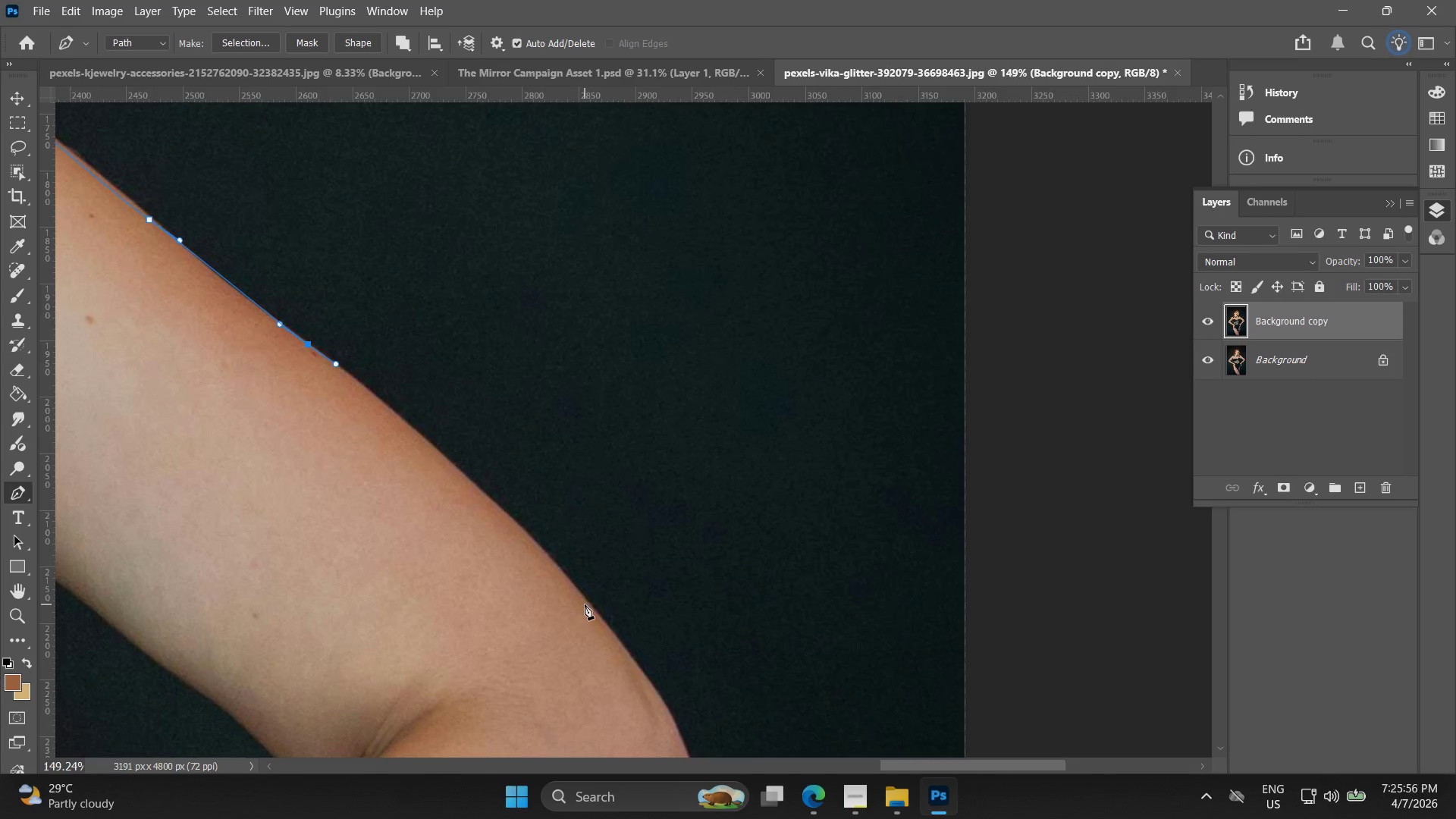 
left_click_drag(start_coordinate=[588, 604], to_coordinate=[623, 657])
 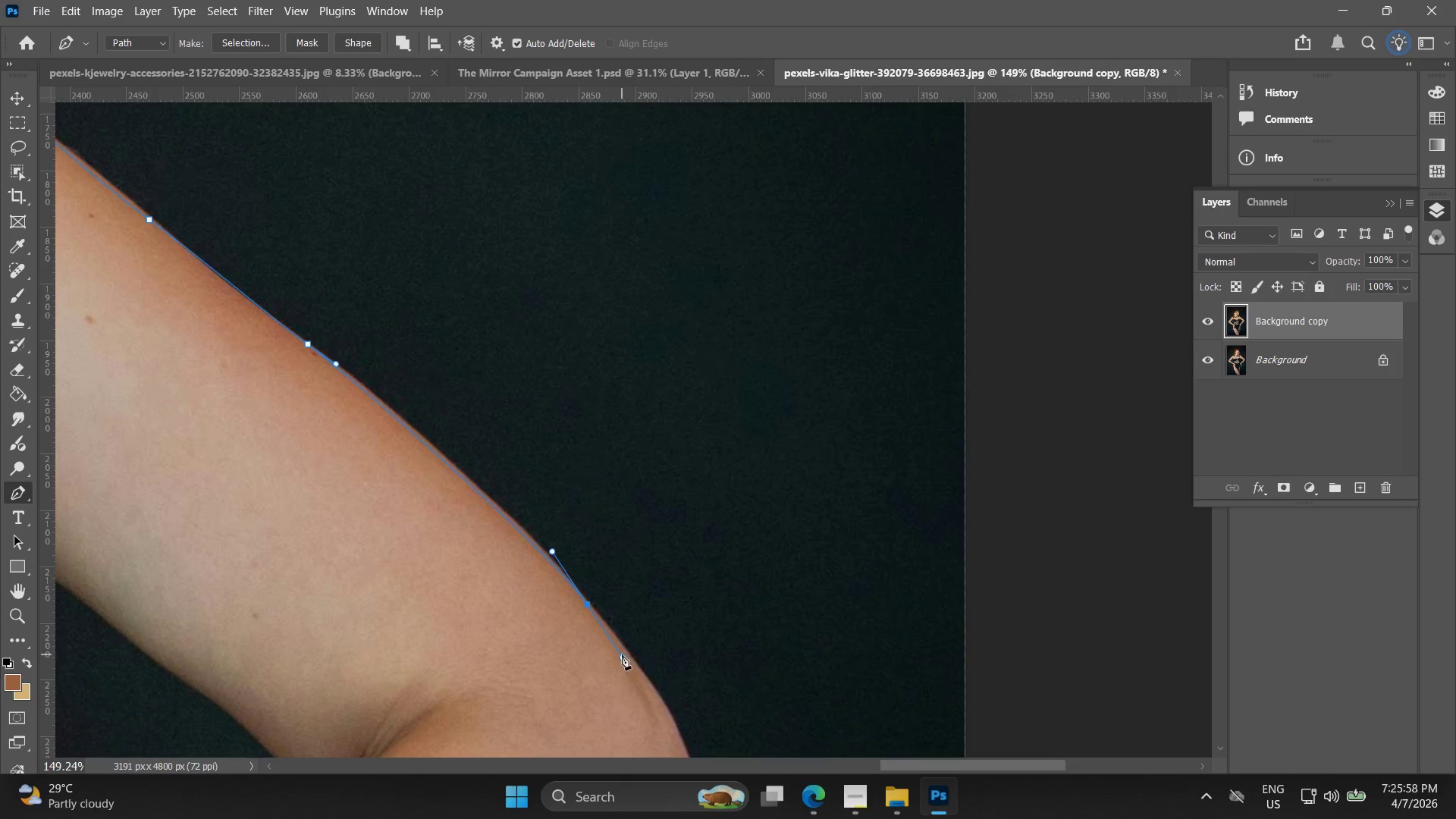 
hold_key(key=Space, duration=0.52)
 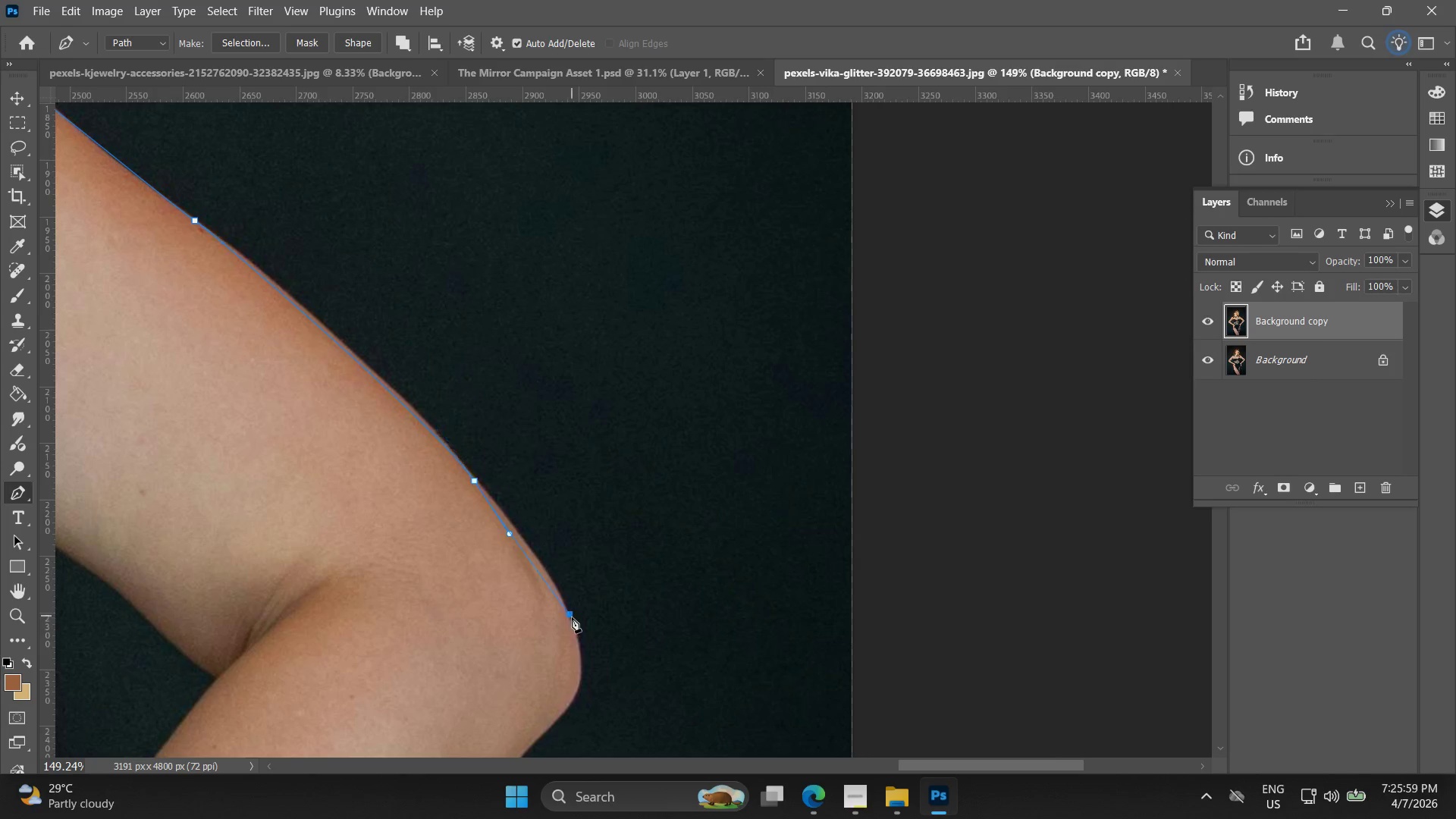 
left_click_drag(start_coordinate=[642, 665], to_coordinate=[529, 541])
 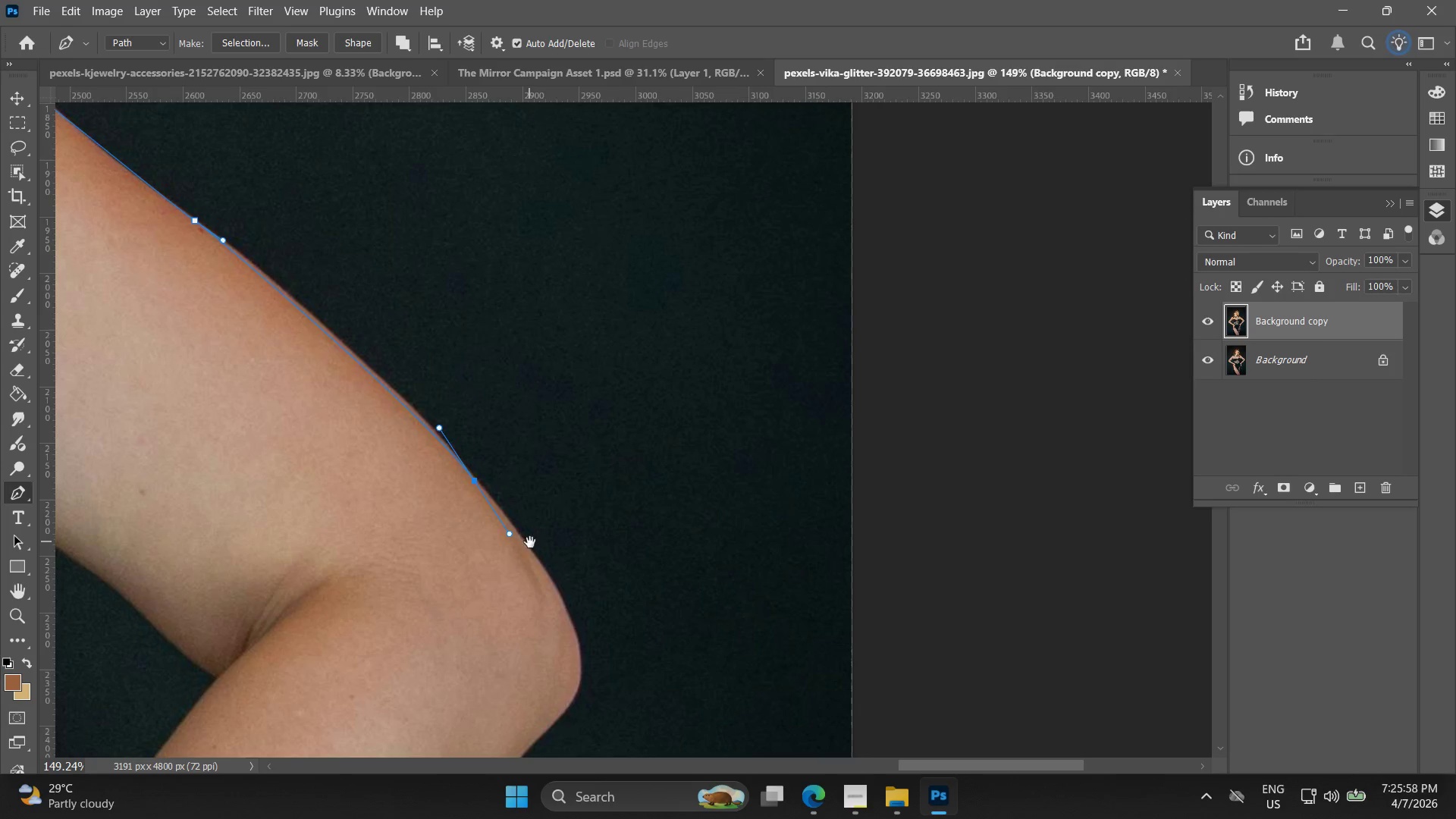 
hold_key(key=Space, duration=1.59)
 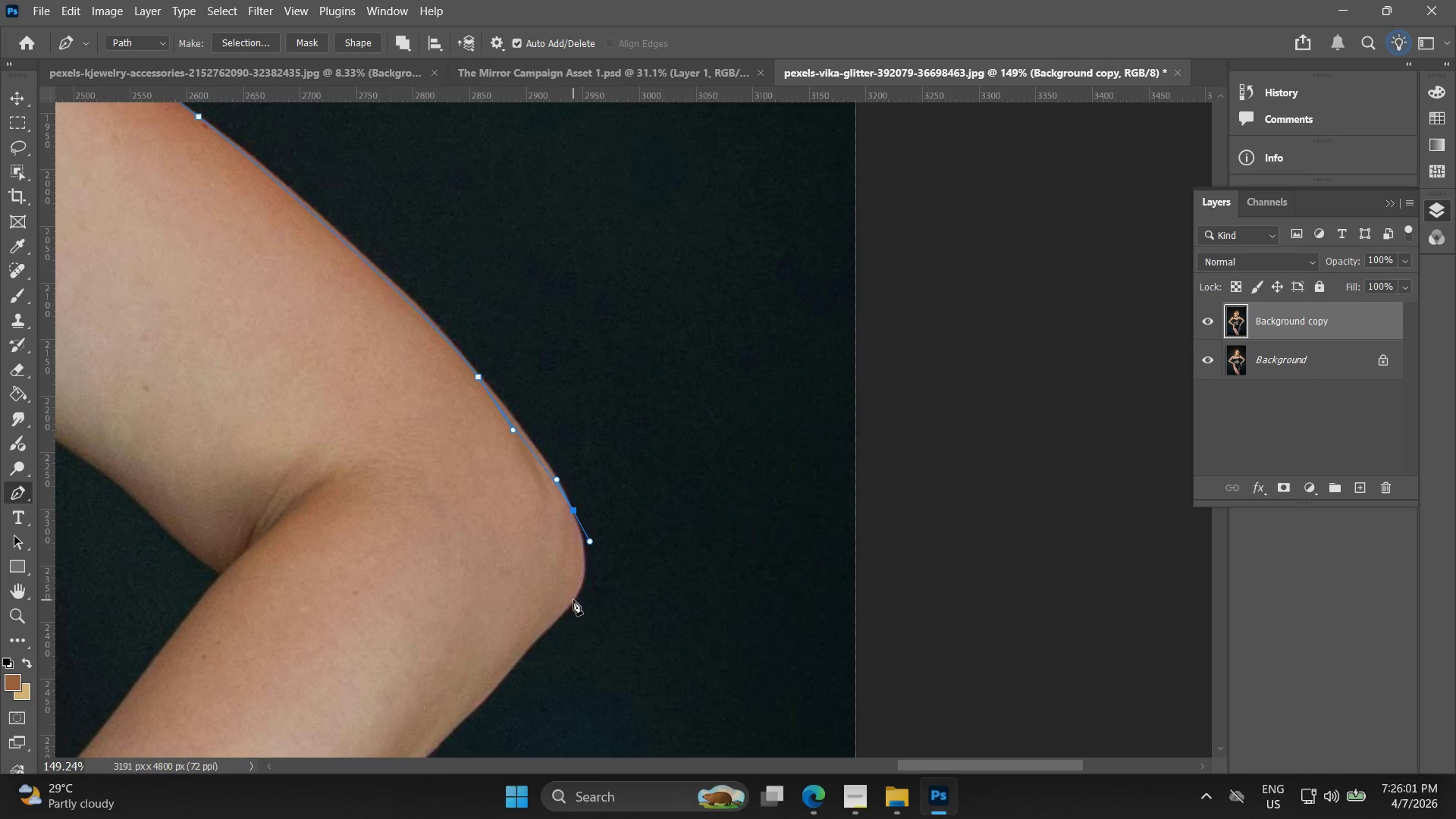 
left_click_drag(start_coordinate=[570, 615], to_coordinate=[586, 645])
 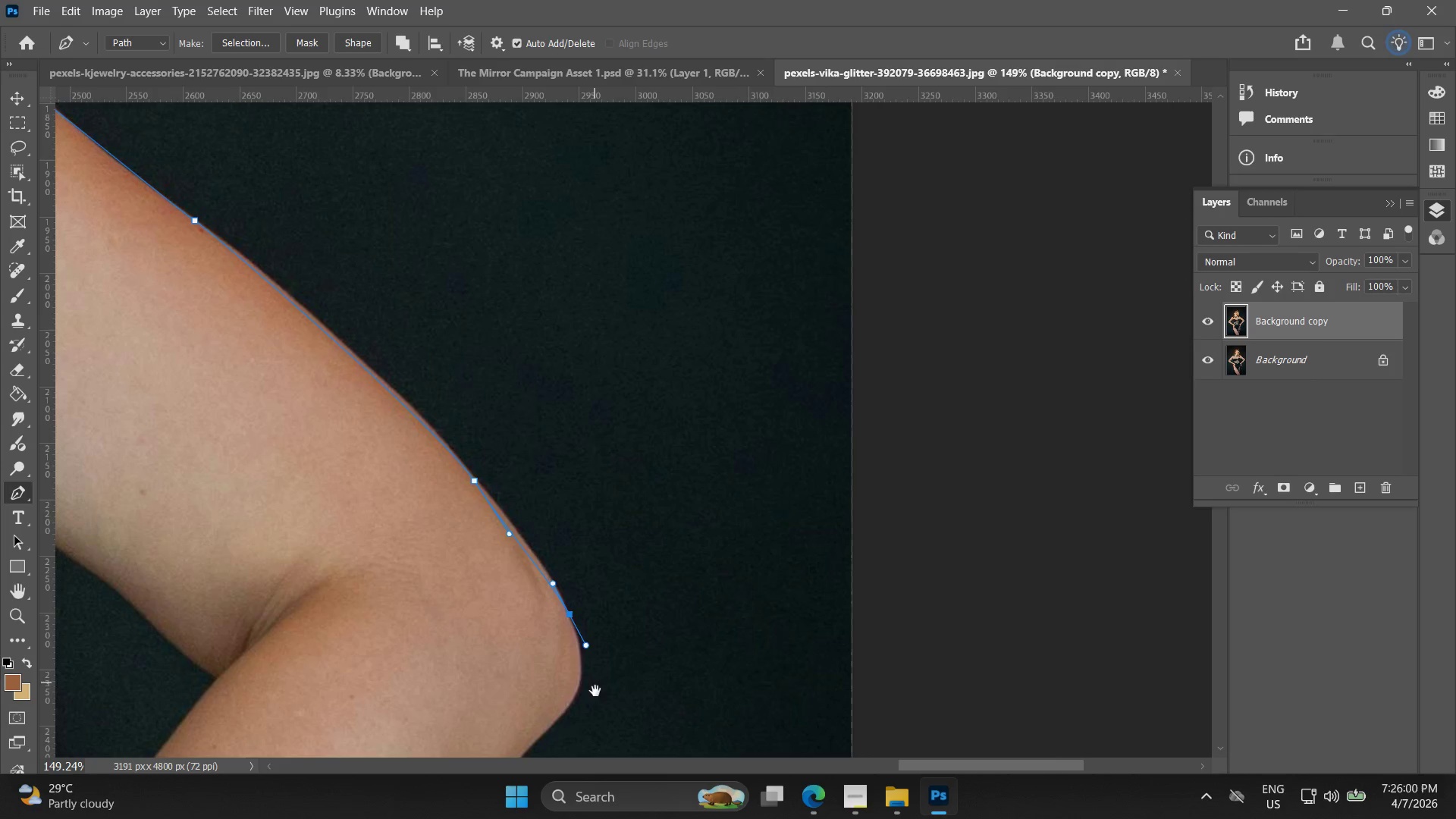 
left_click_drag(start_coordinate=[596, 687], to_coordinate=[600, 583])
 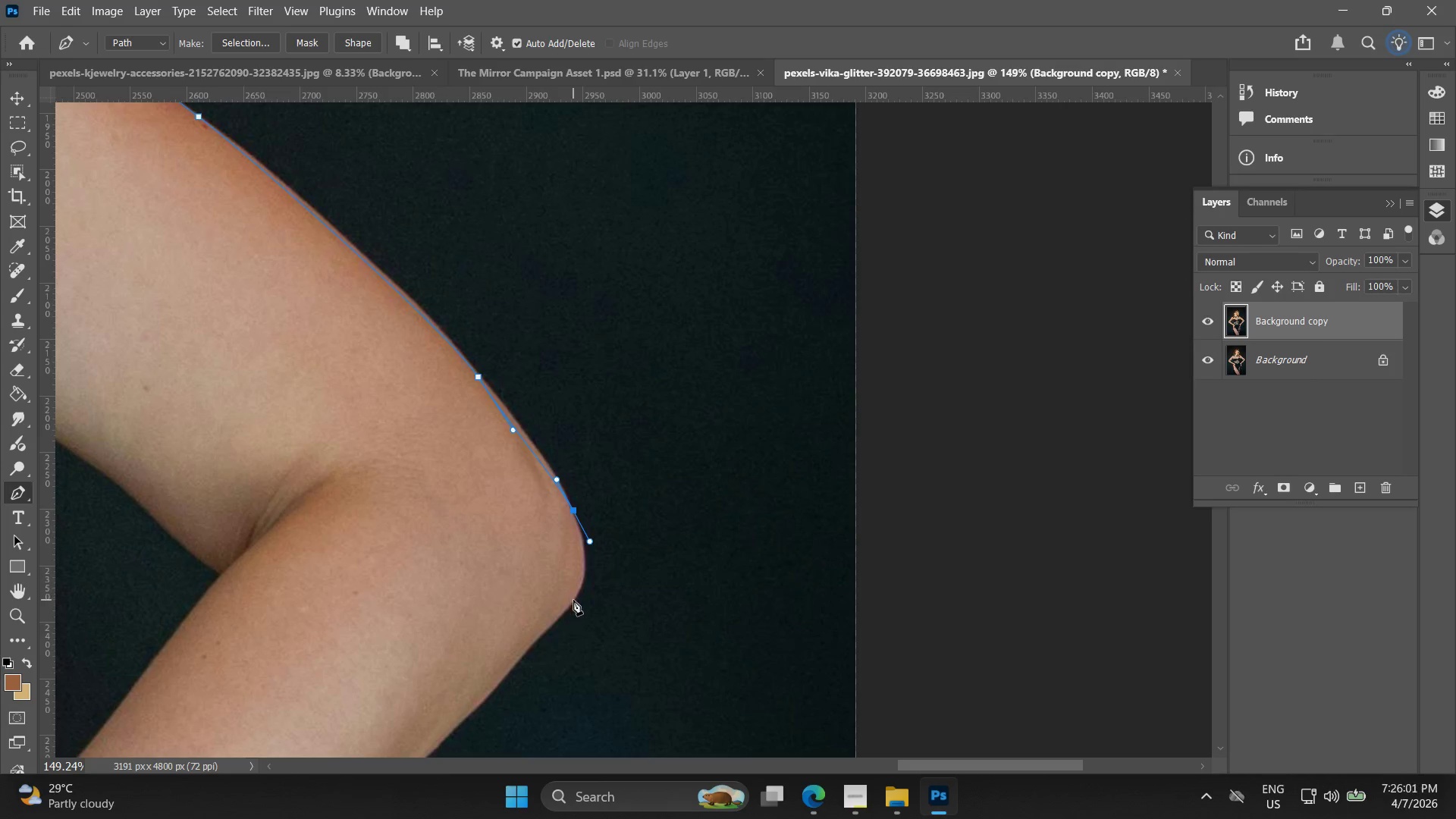 
left_click_drag(start_coordinate=[573, 607], to_coordinate=[563, 639])
 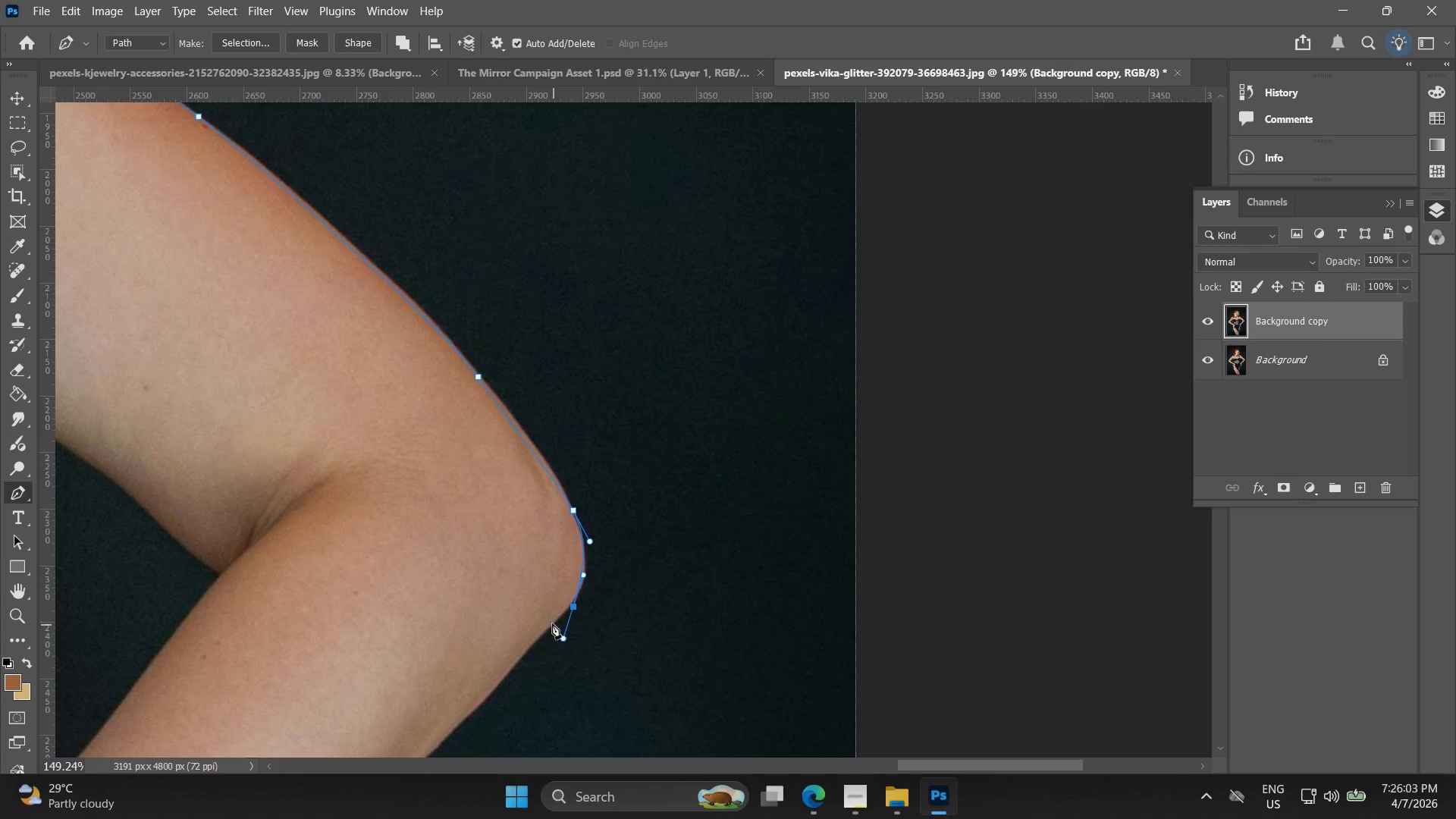 
key(Control+ControlLeft)
 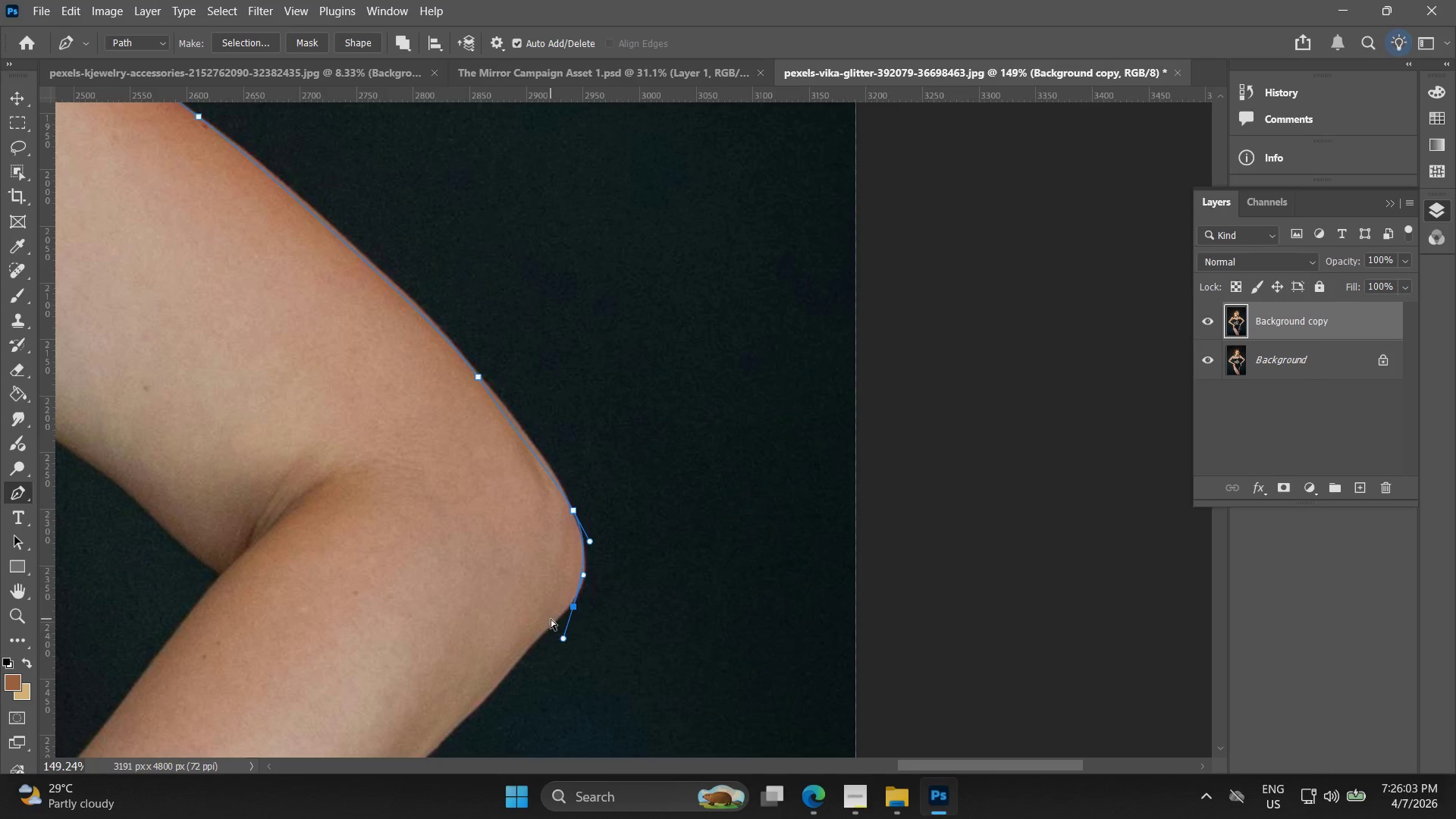 
key(Control+Z)
 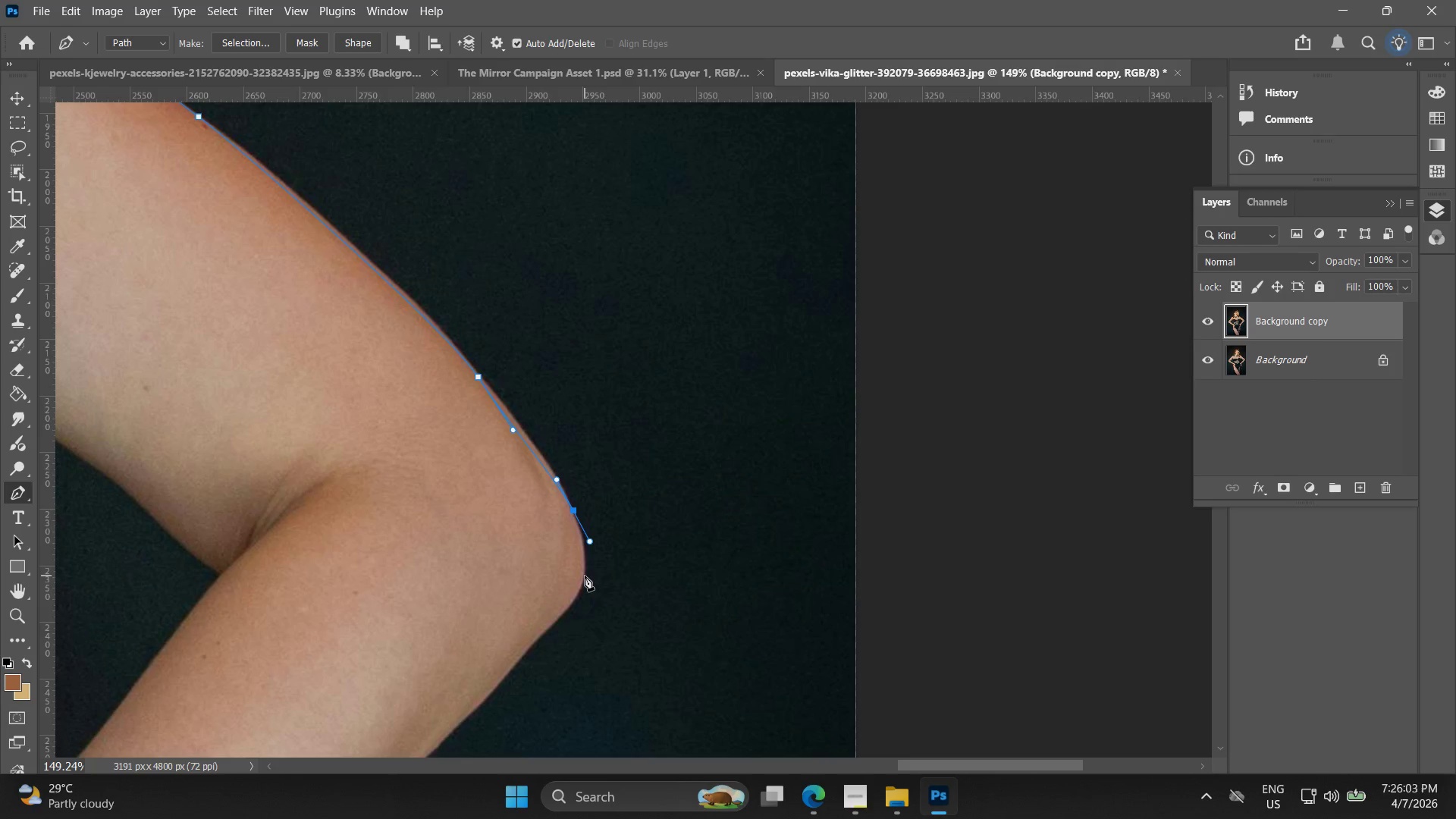 
left_click_drag(start_coordinate=[585, 577], to_coordinate=[582, 591])
 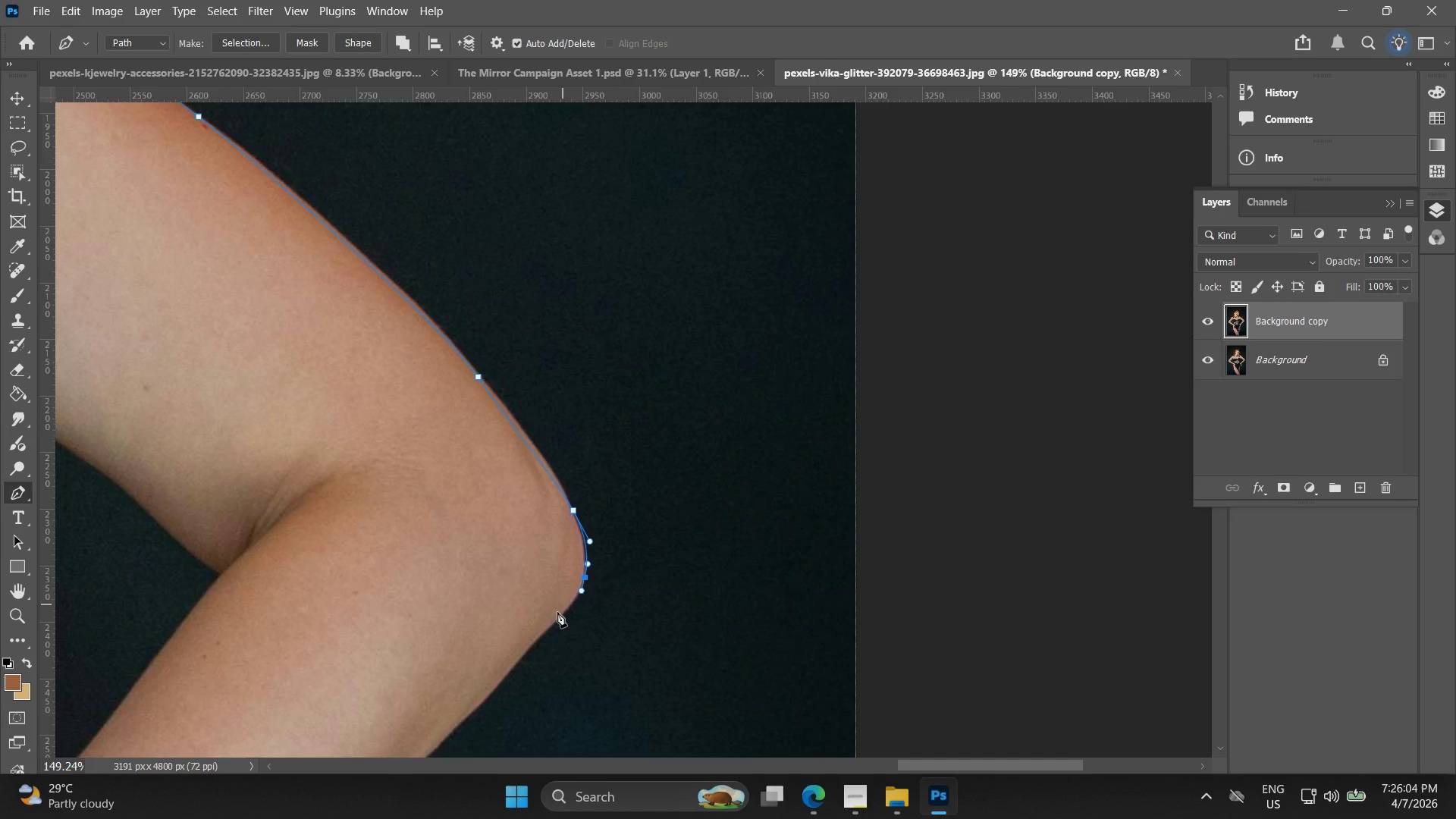 
hold_key(key=Space, duration=0.44)
 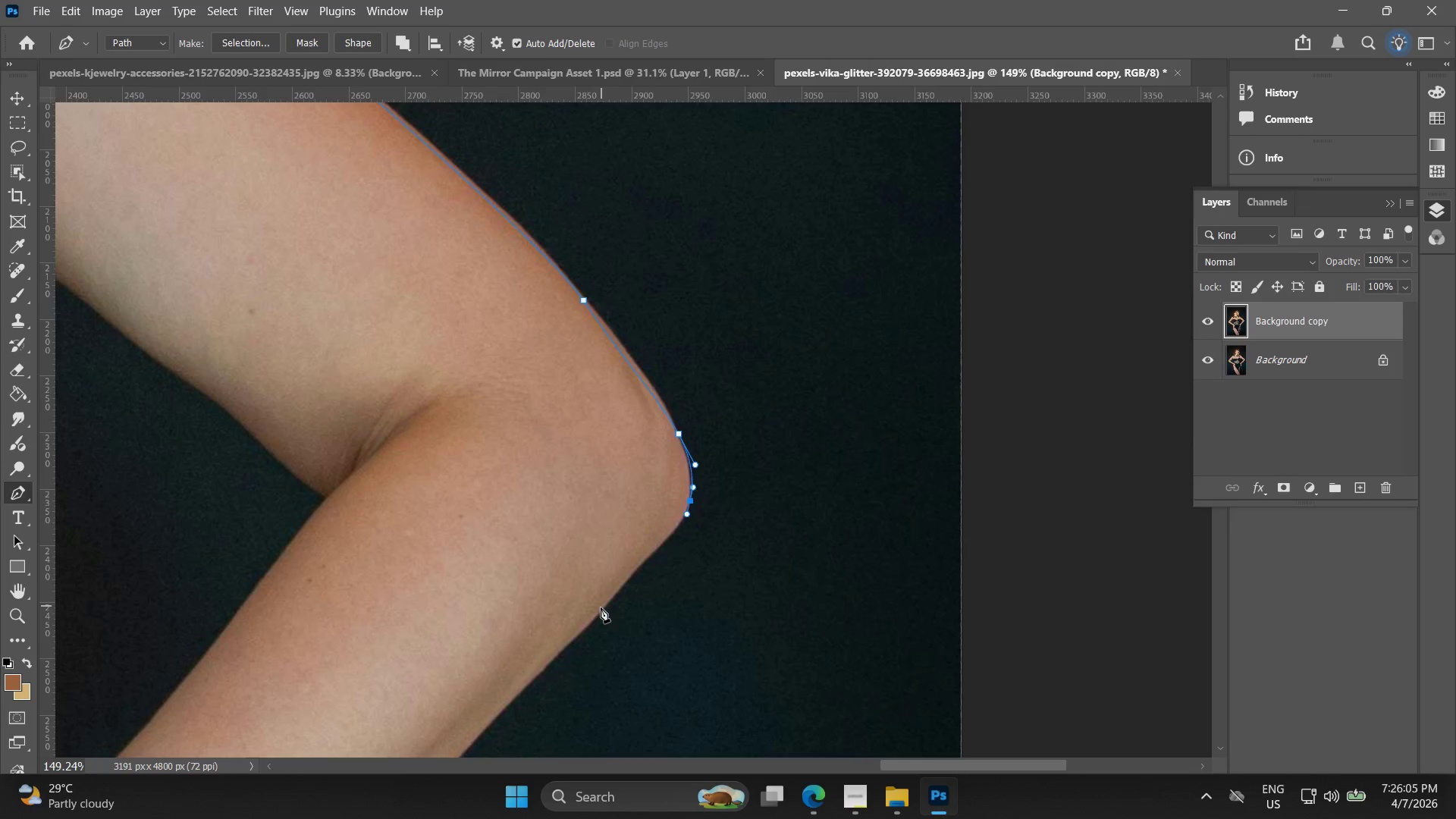 
left_click_drag(start_coordinate=[557, 617], to_coordinate=[662, 540])
 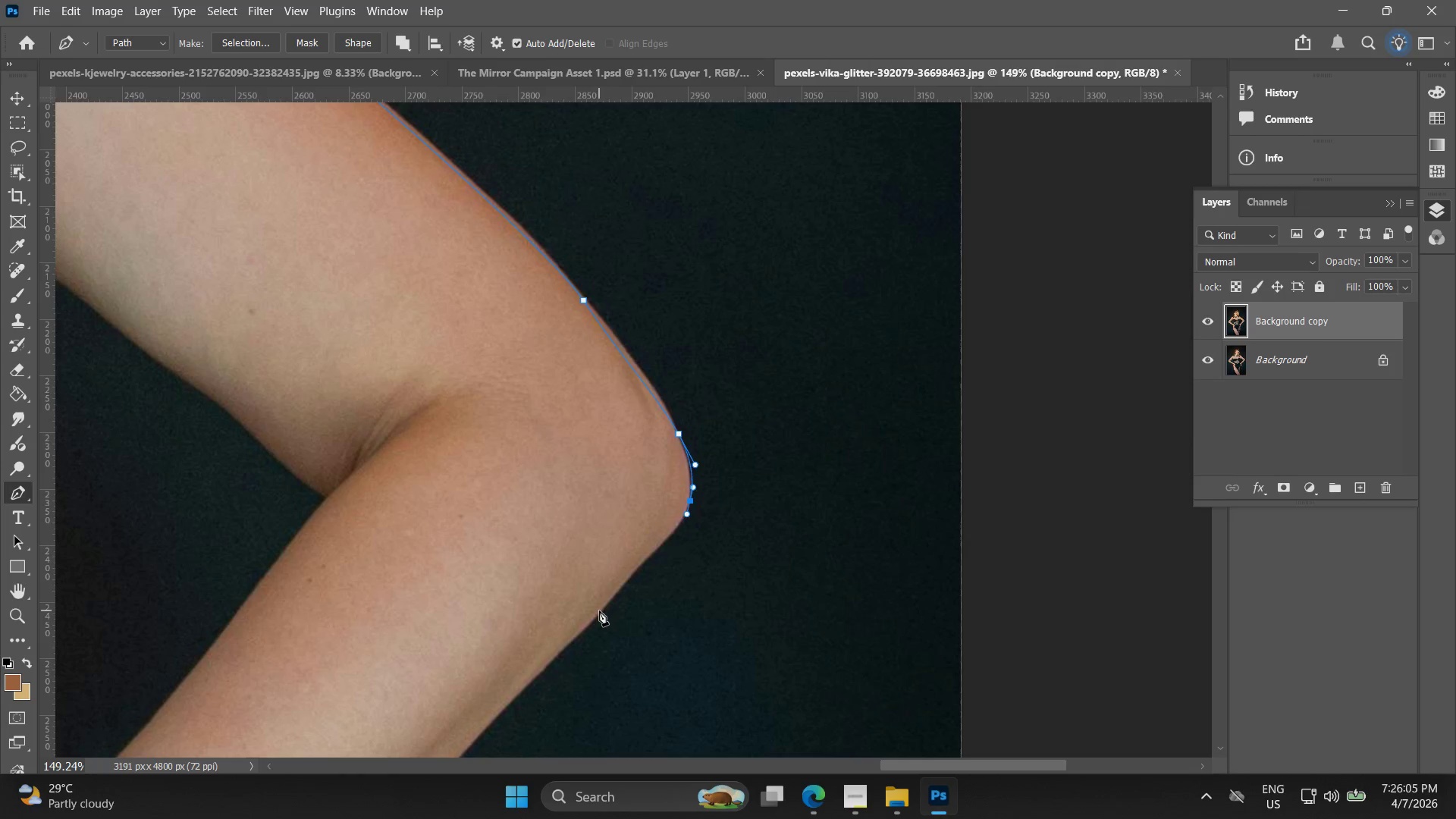 
left_click_drag(start_coordinate=[599, 612], to_coordinate=[590, 629])
 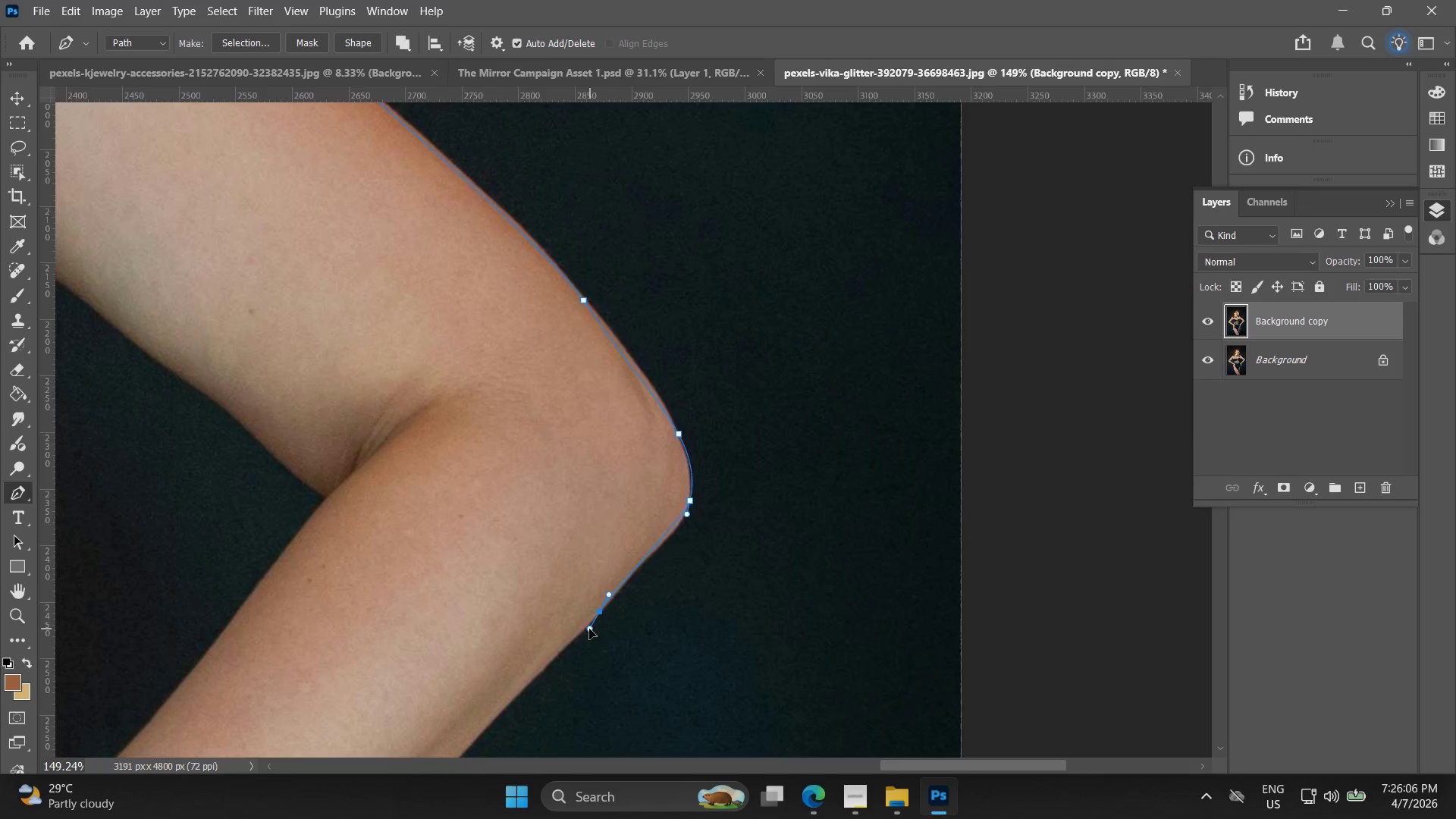 
hold_key(key=Space, duration=0.56)
 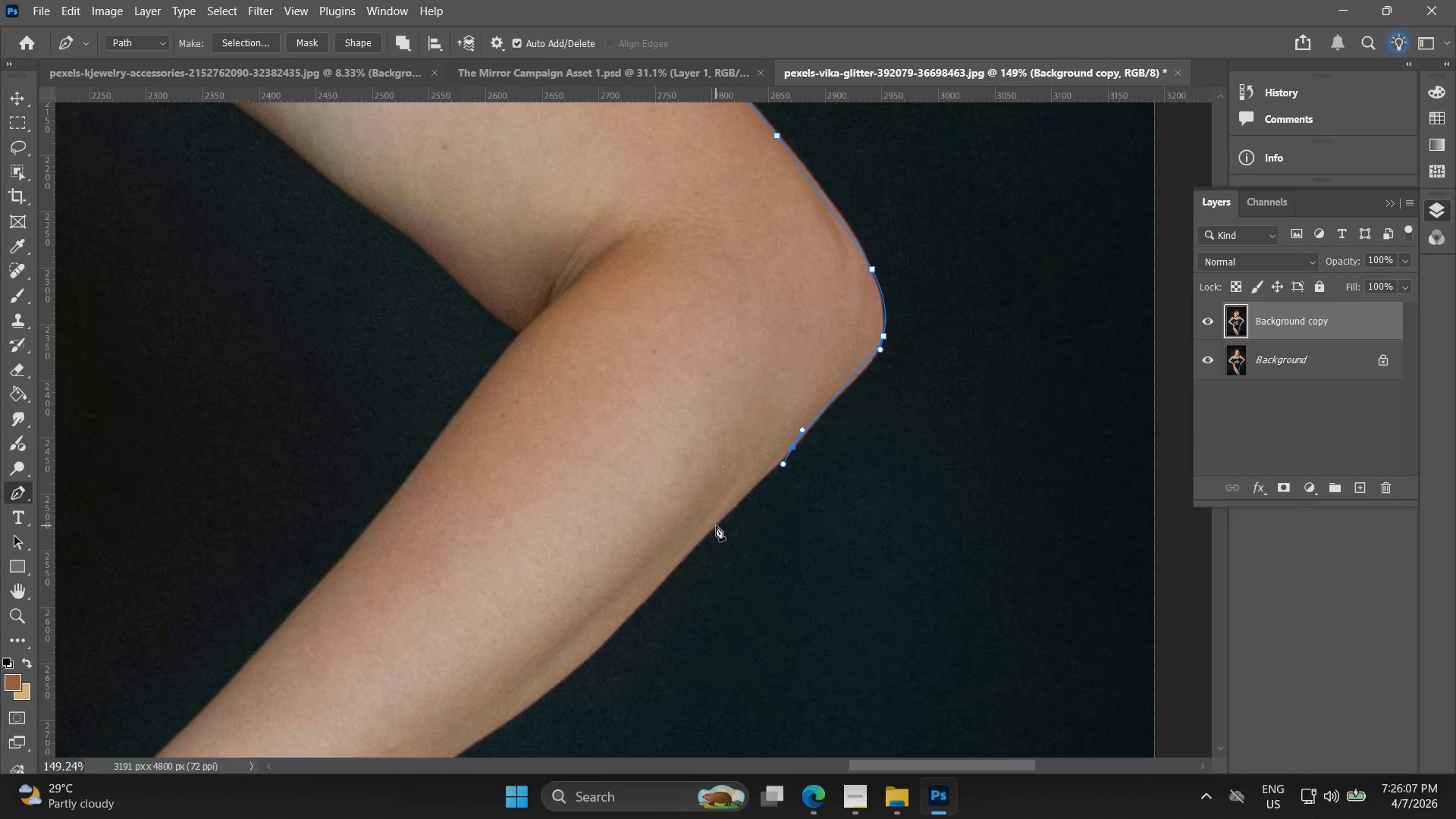 
left_click_drag(start_coordinate=[569, 659], to_coordinate=[762, 494])
 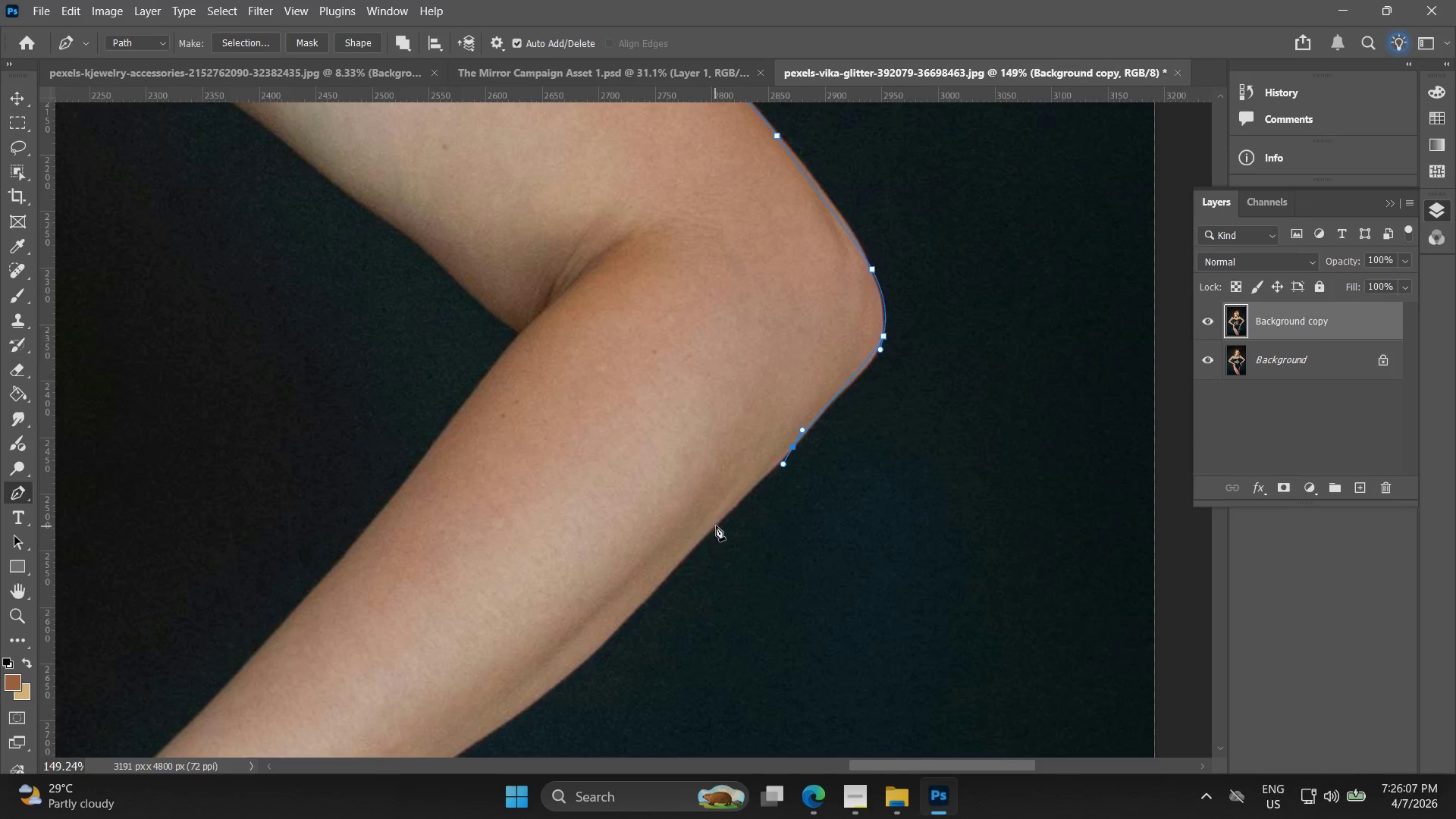 
left_click_drag(start_coordinate=[716, 526], to_coordinate=[703, 545])
 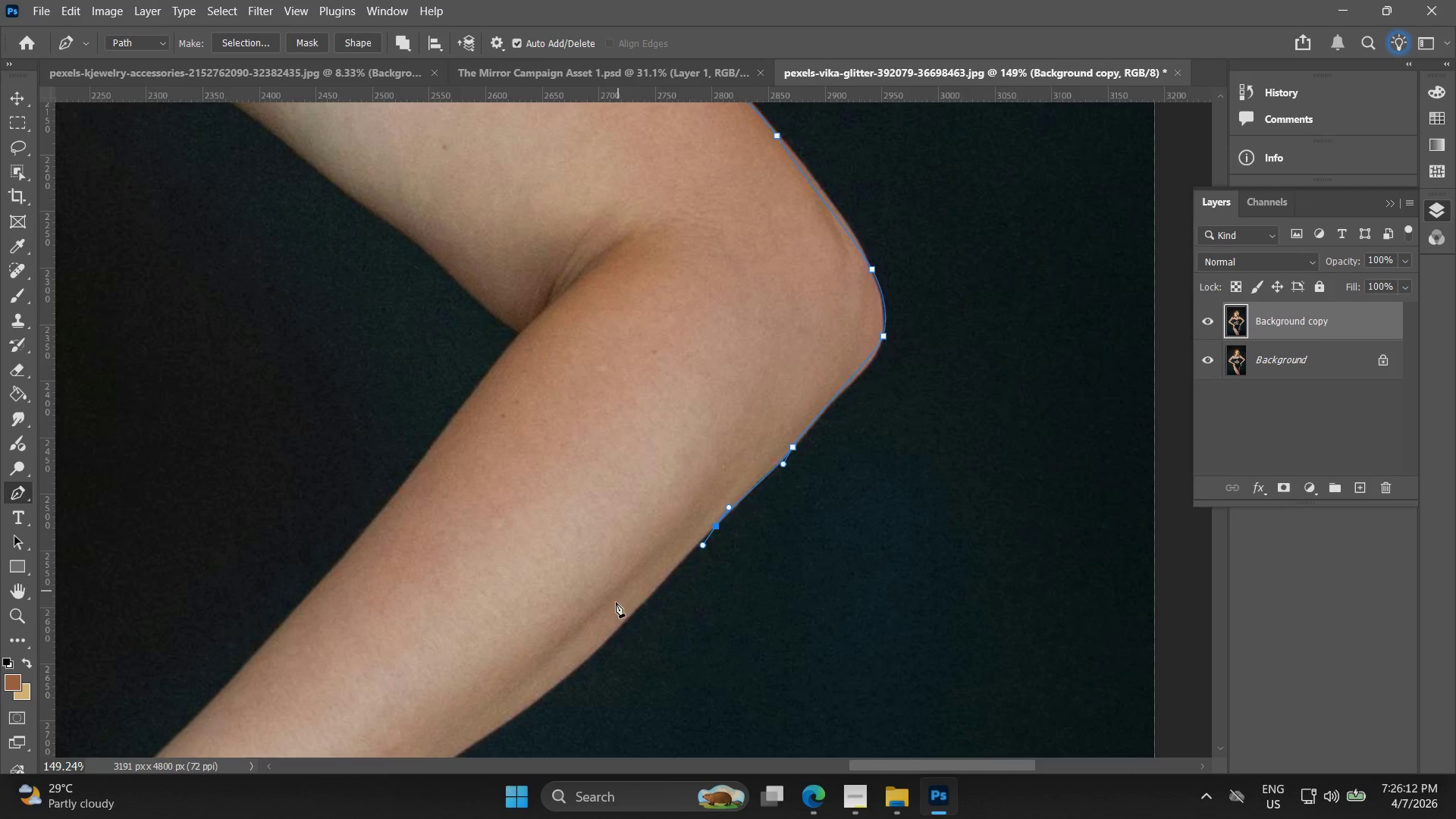 
left_click_drag(start_coordinate=[645, 607], to_coordinate=[613, 651])
 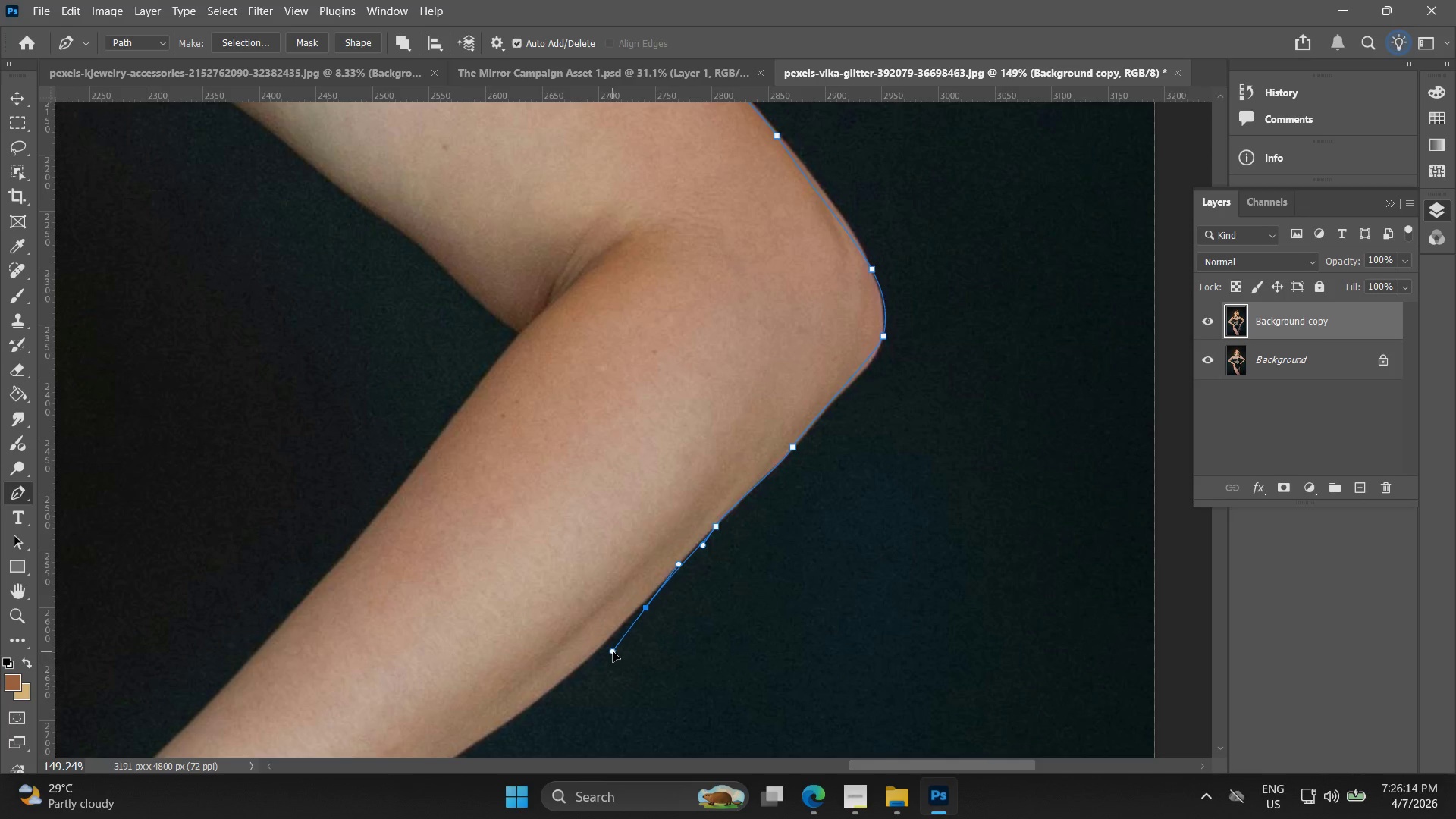 
key(Control+ControlLeft)
 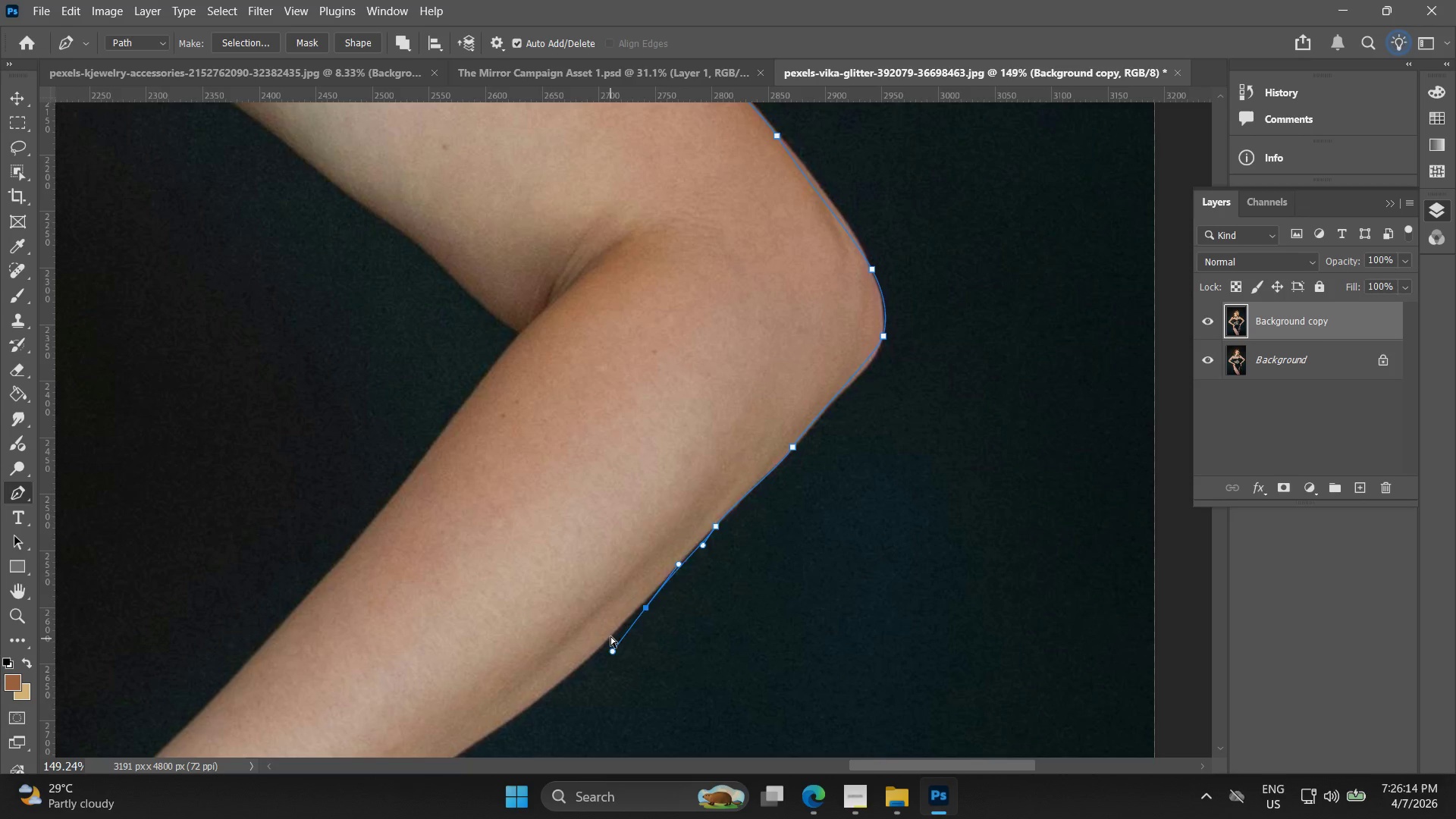 
key(Control+Z)
 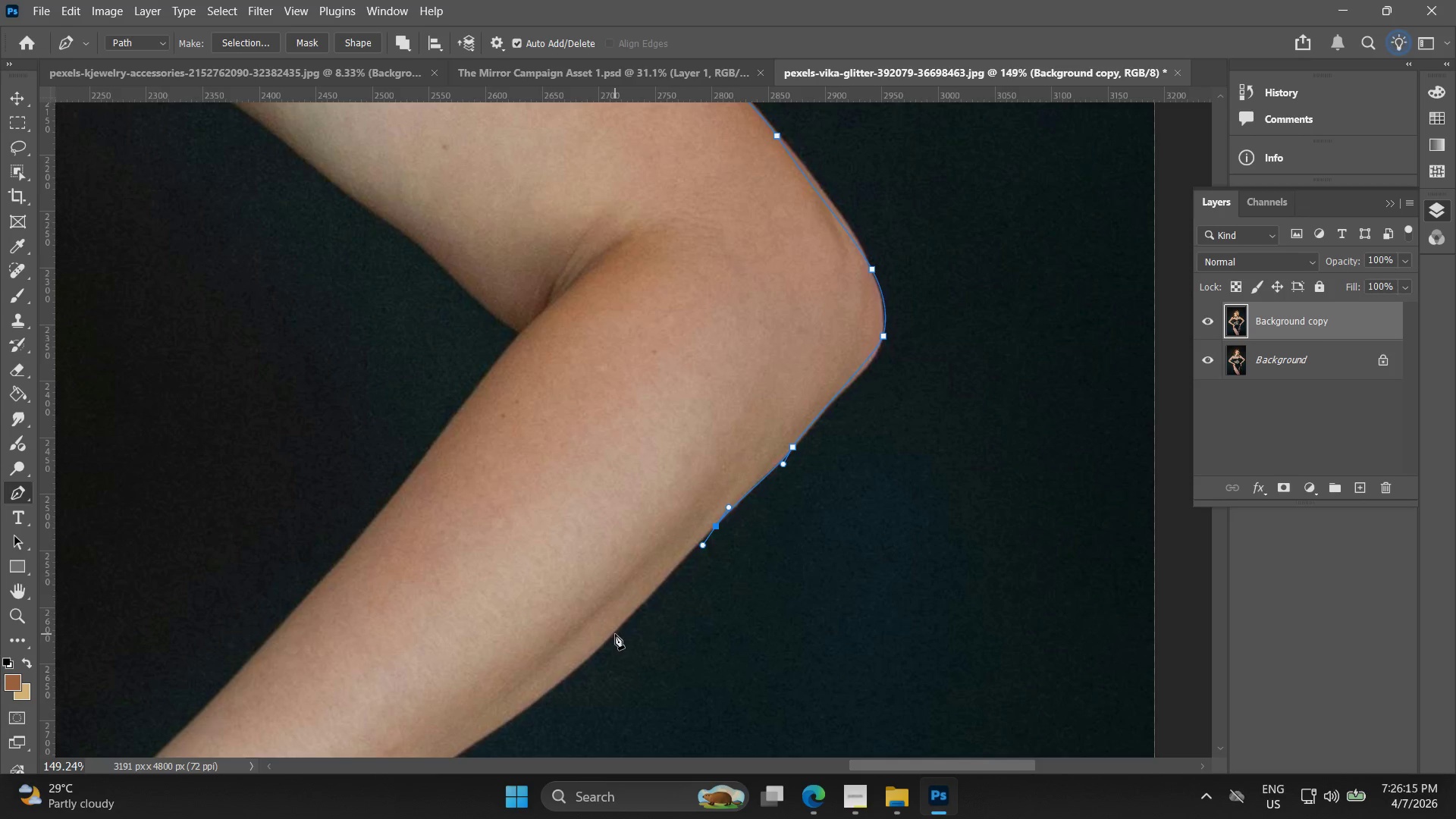 
left_click_drag(start_coordinate=[615, 635], to_coordinate=[566, 687])
 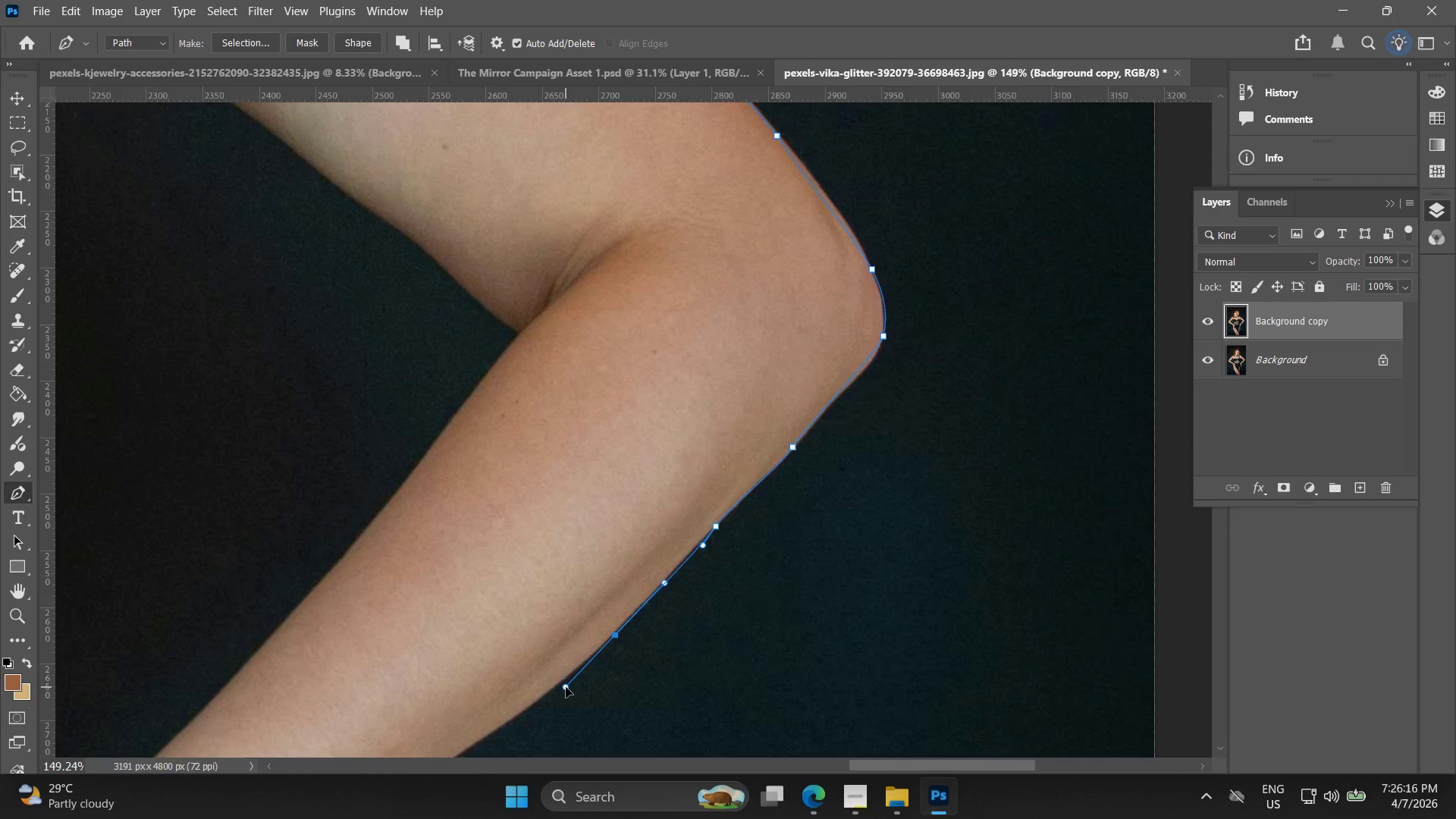 
hold_key(key=Space, duration=0.55)
 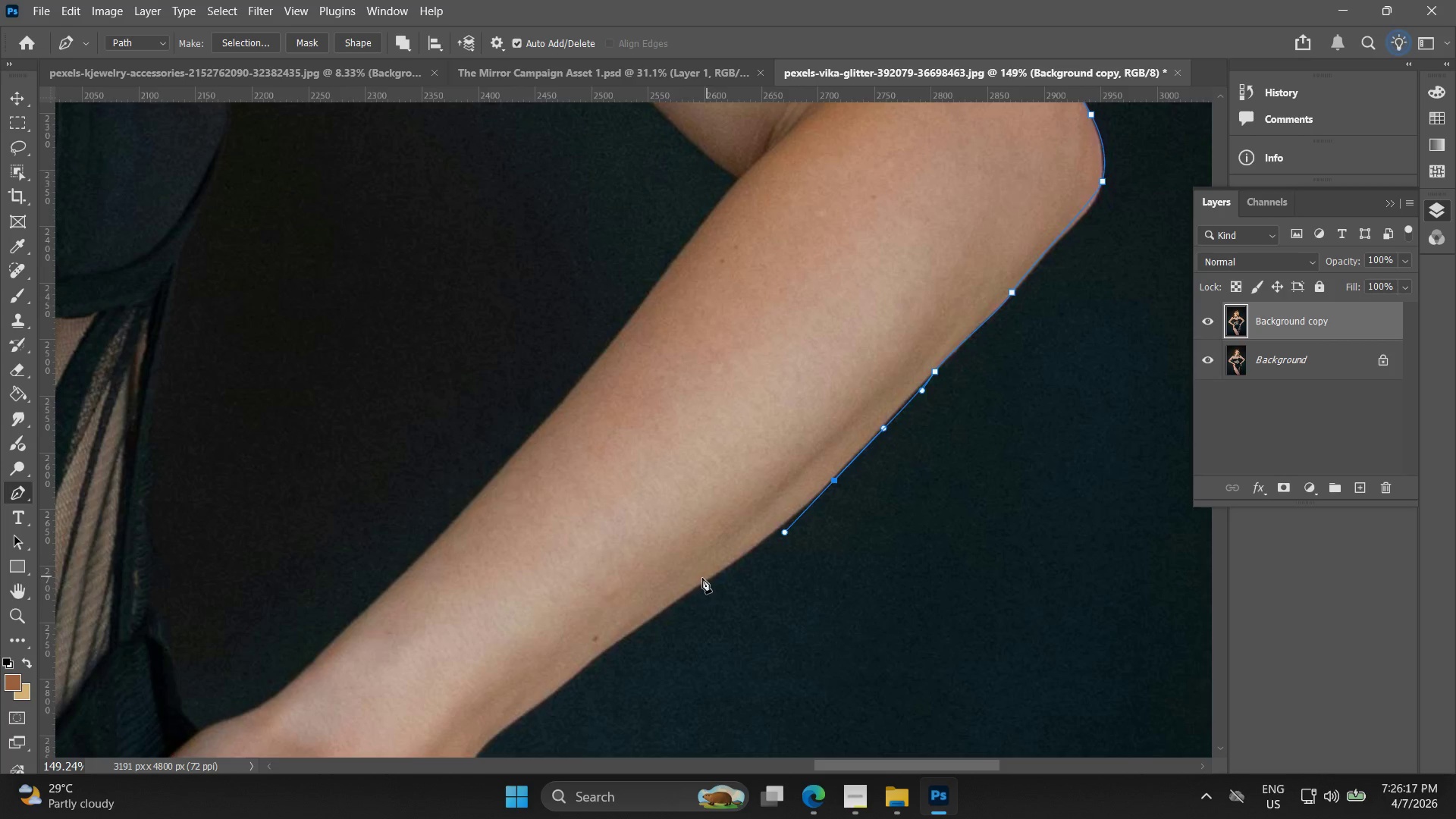 
left_click_drag(start_coordinate=[563, 680], to_coordinate=[783, 526])
 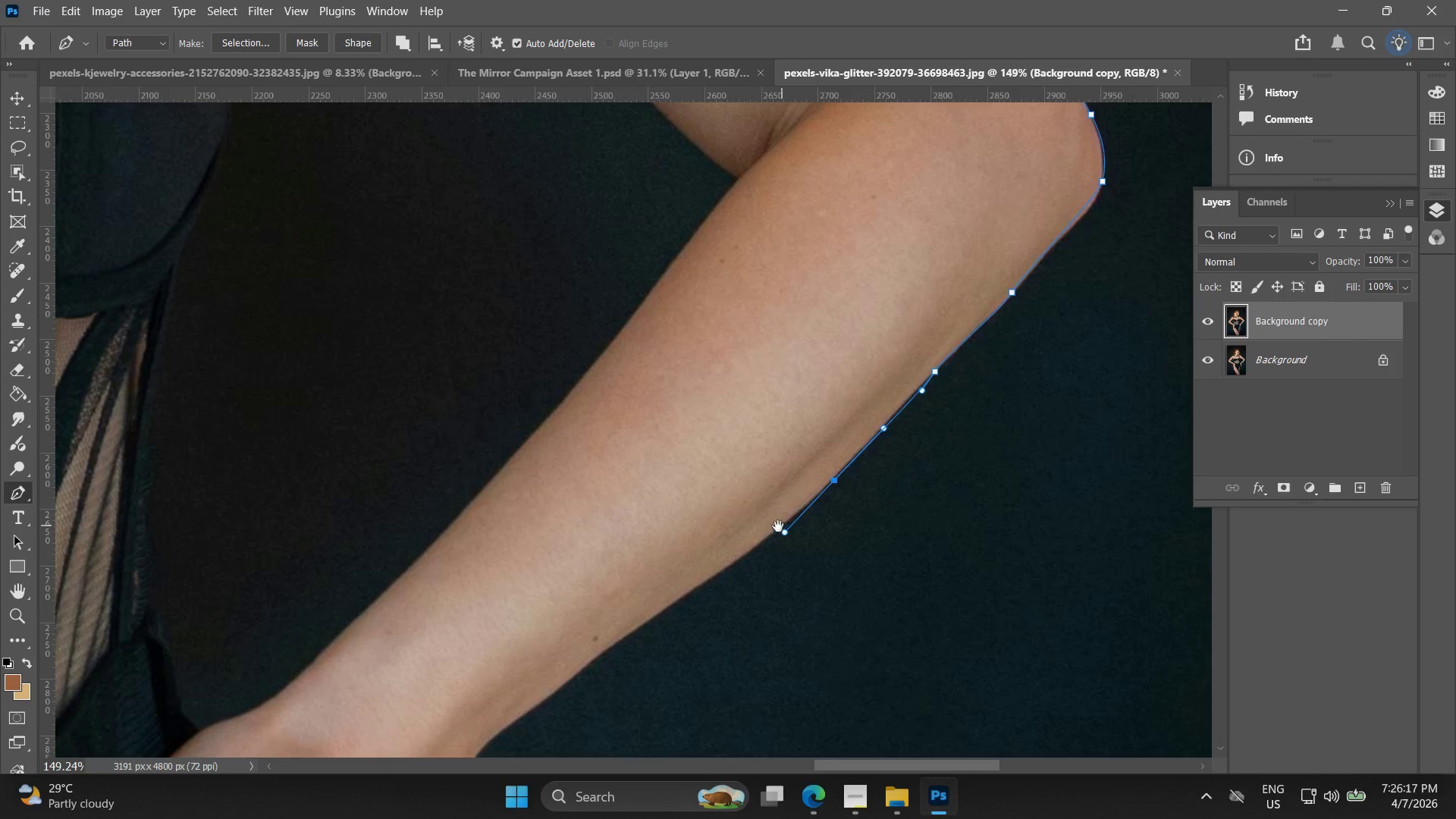 
hold_key(key=Space, duration=5.2)
 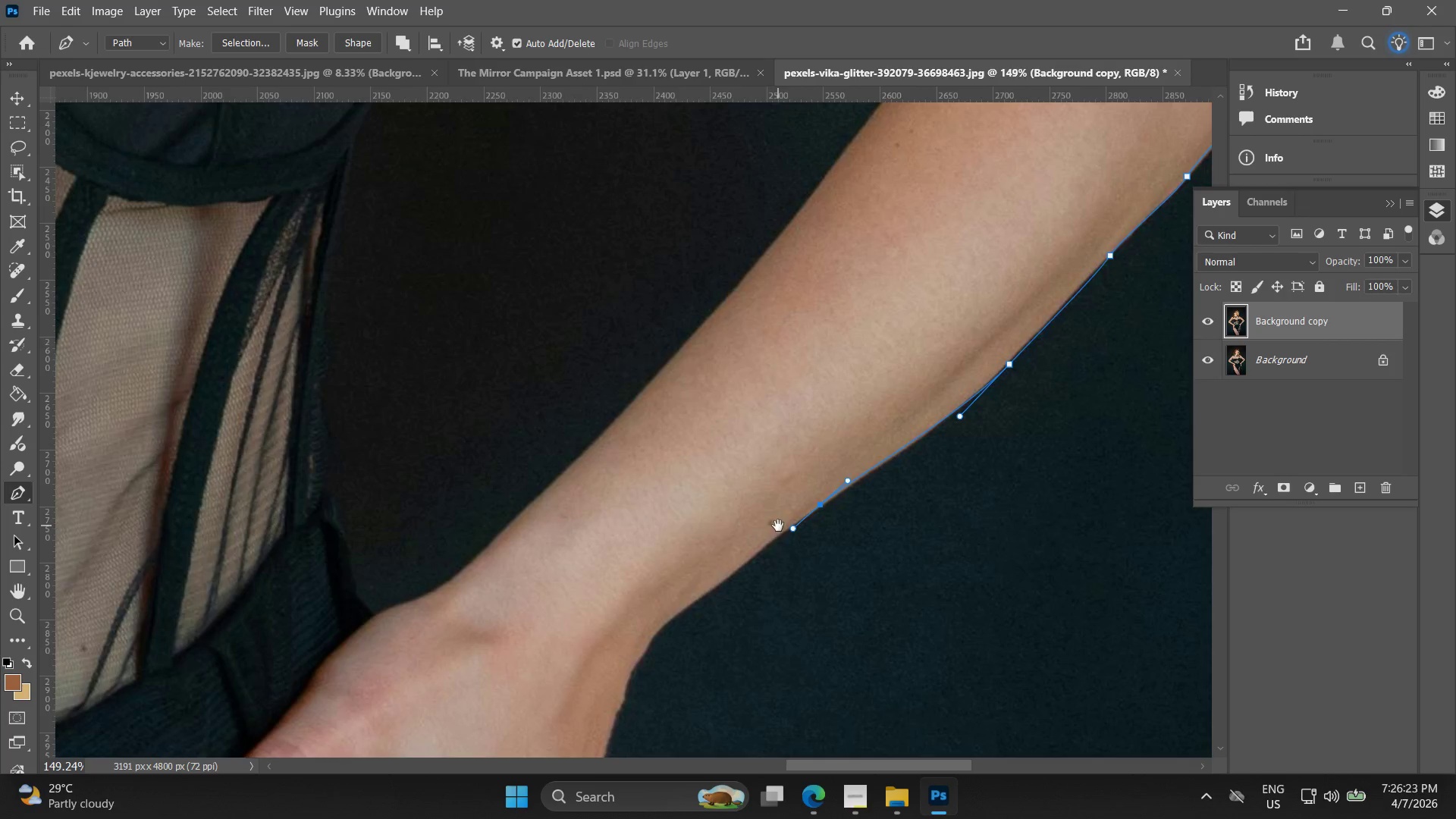 
left_click_drag(start_coordinate=[698, 580], to_coordinate=[695, 588])
 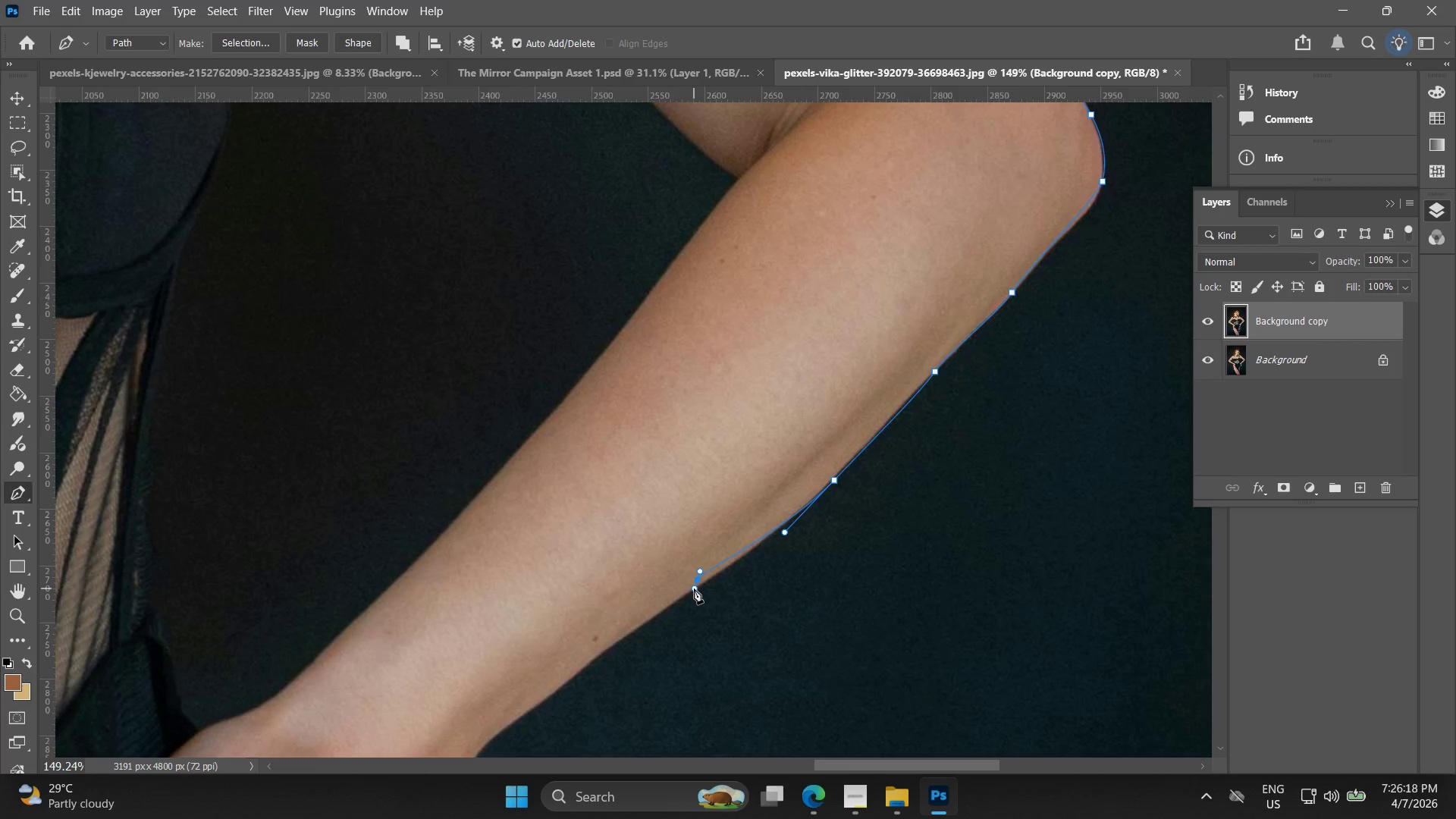 
key(Control+ControlLeft)
 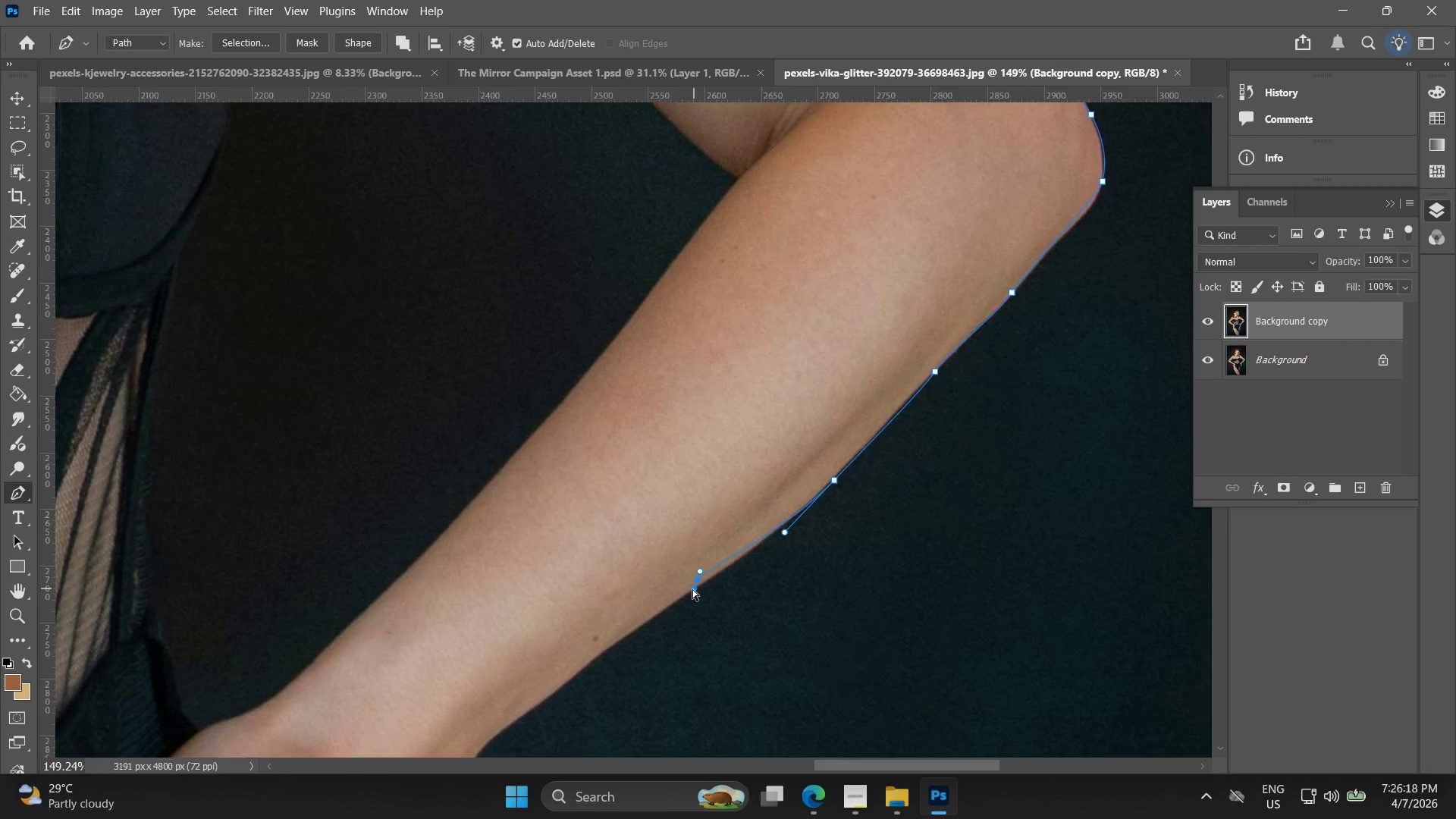 
key(Control+Z)
 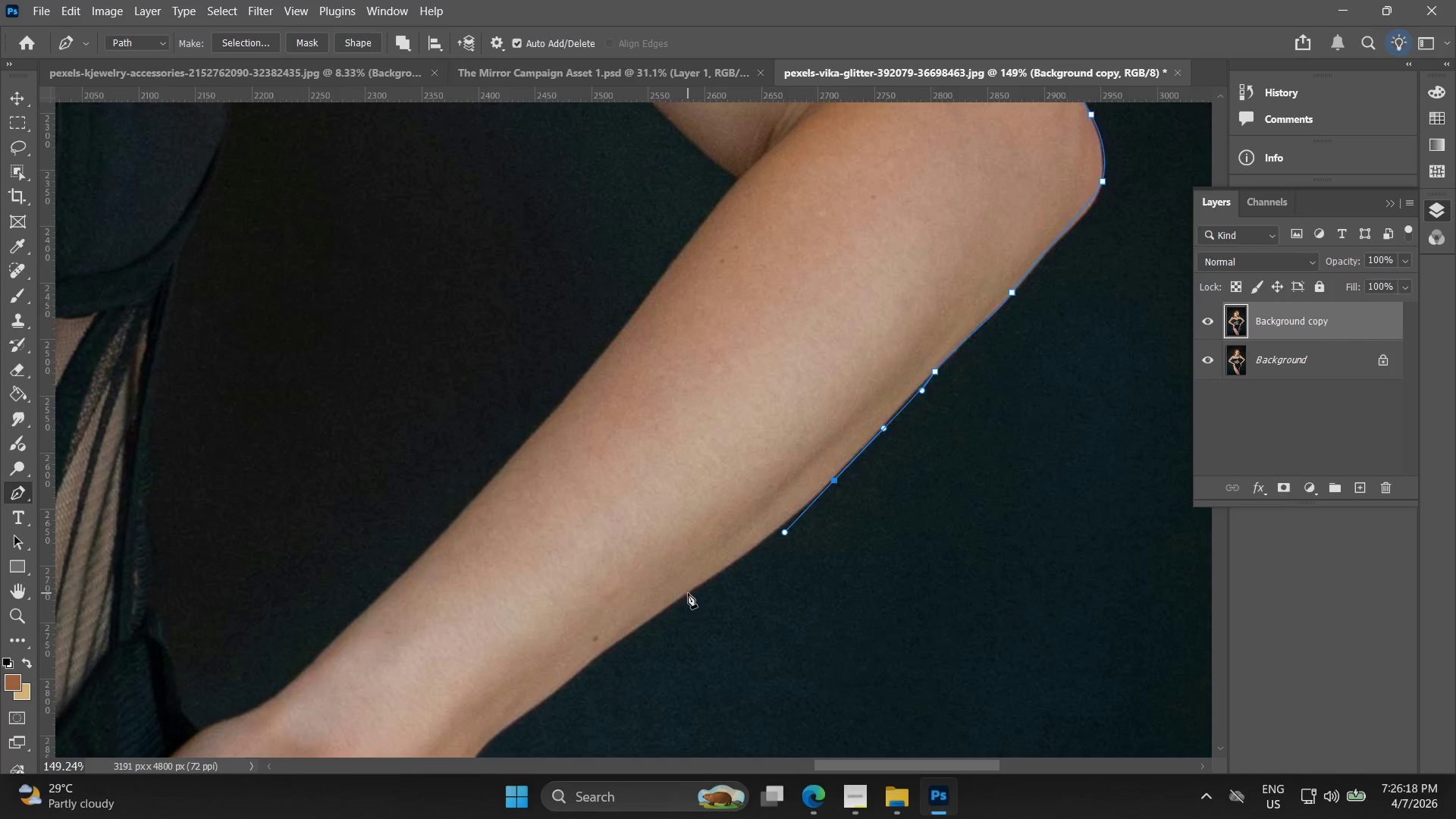 
left_click_drag(start_coordinate=[686, 597], to_coordinate=[641, 622])
 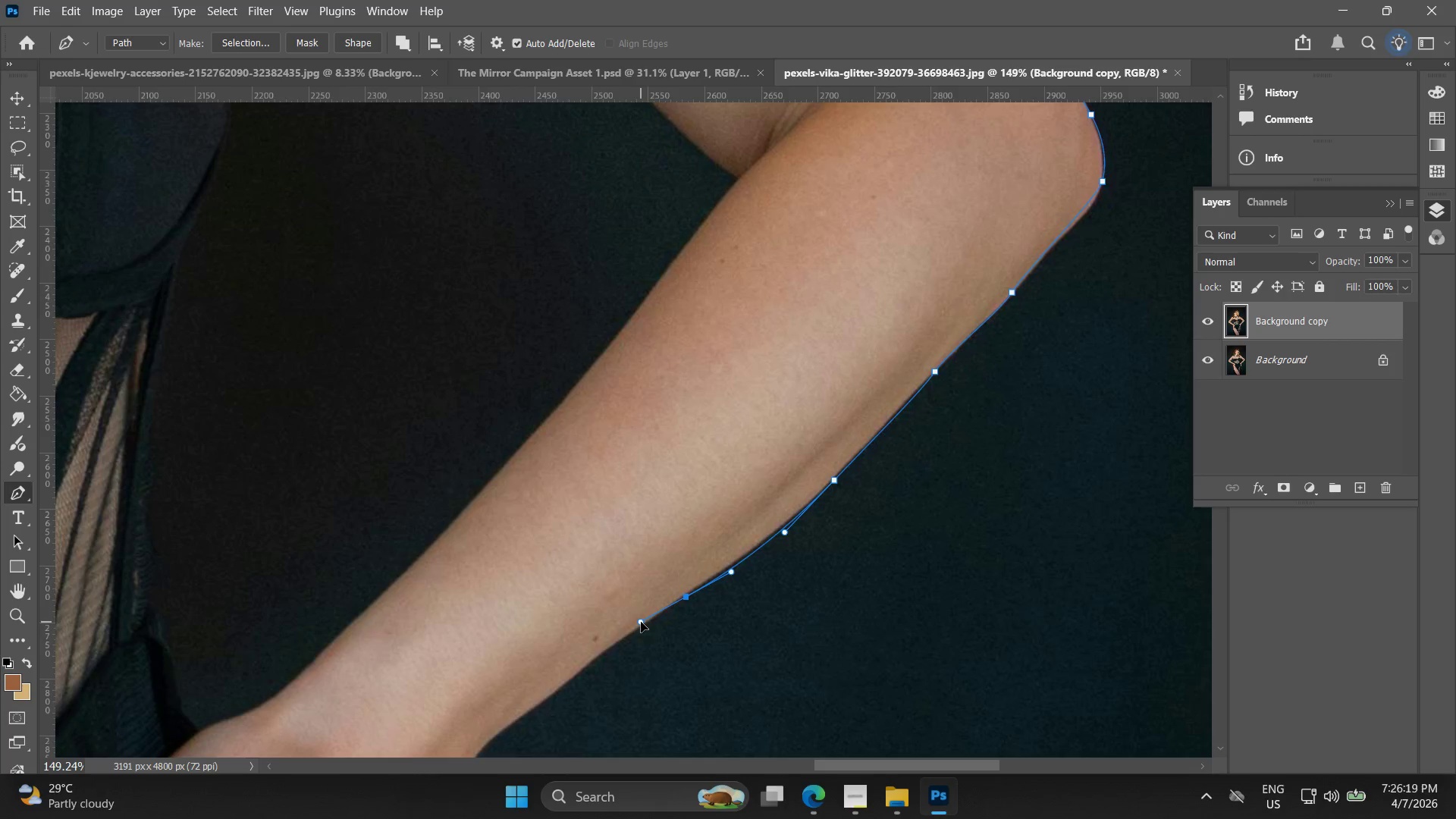 
key(Control+ControlLeft)
 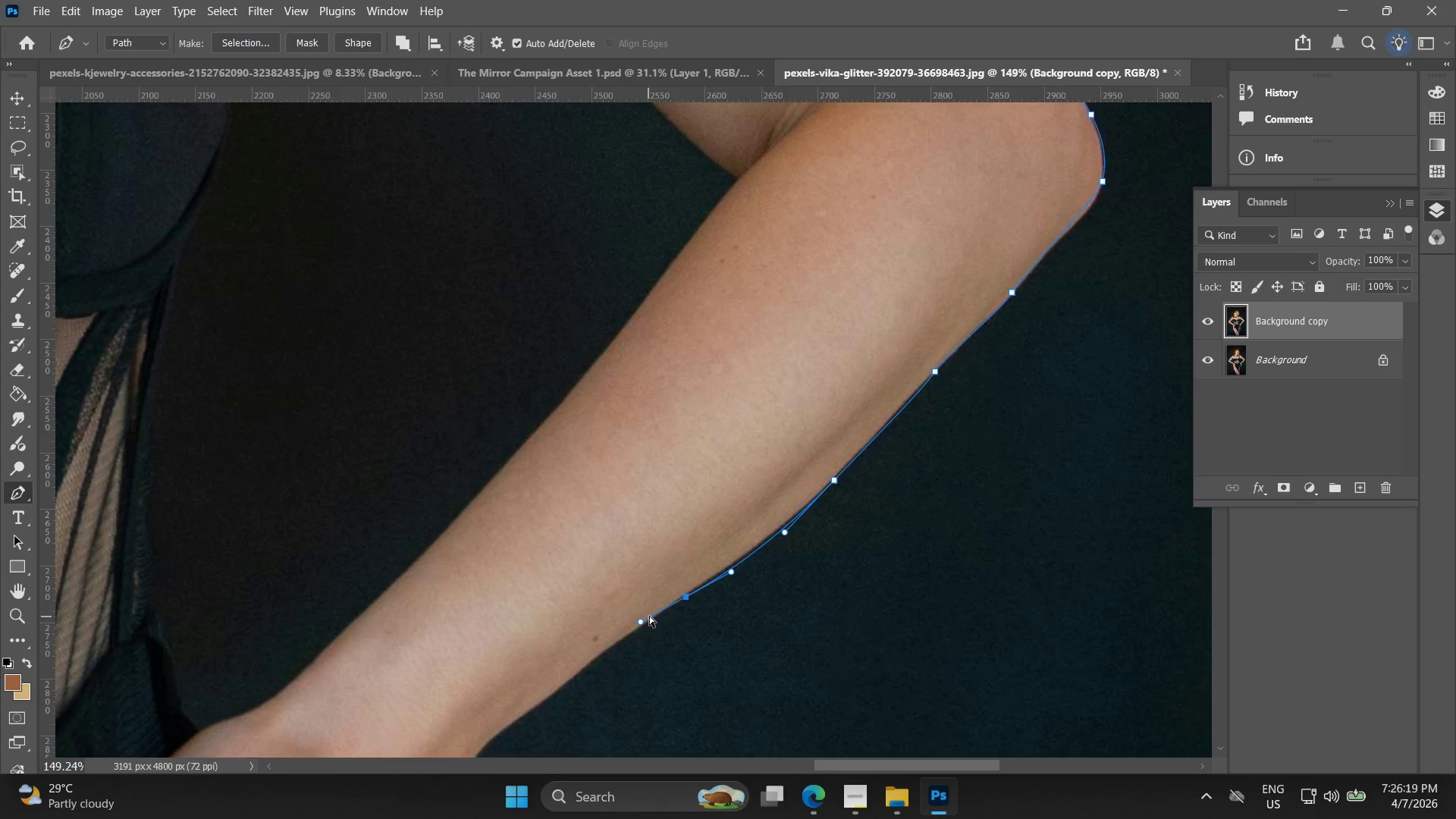 
key(Control+Z)
 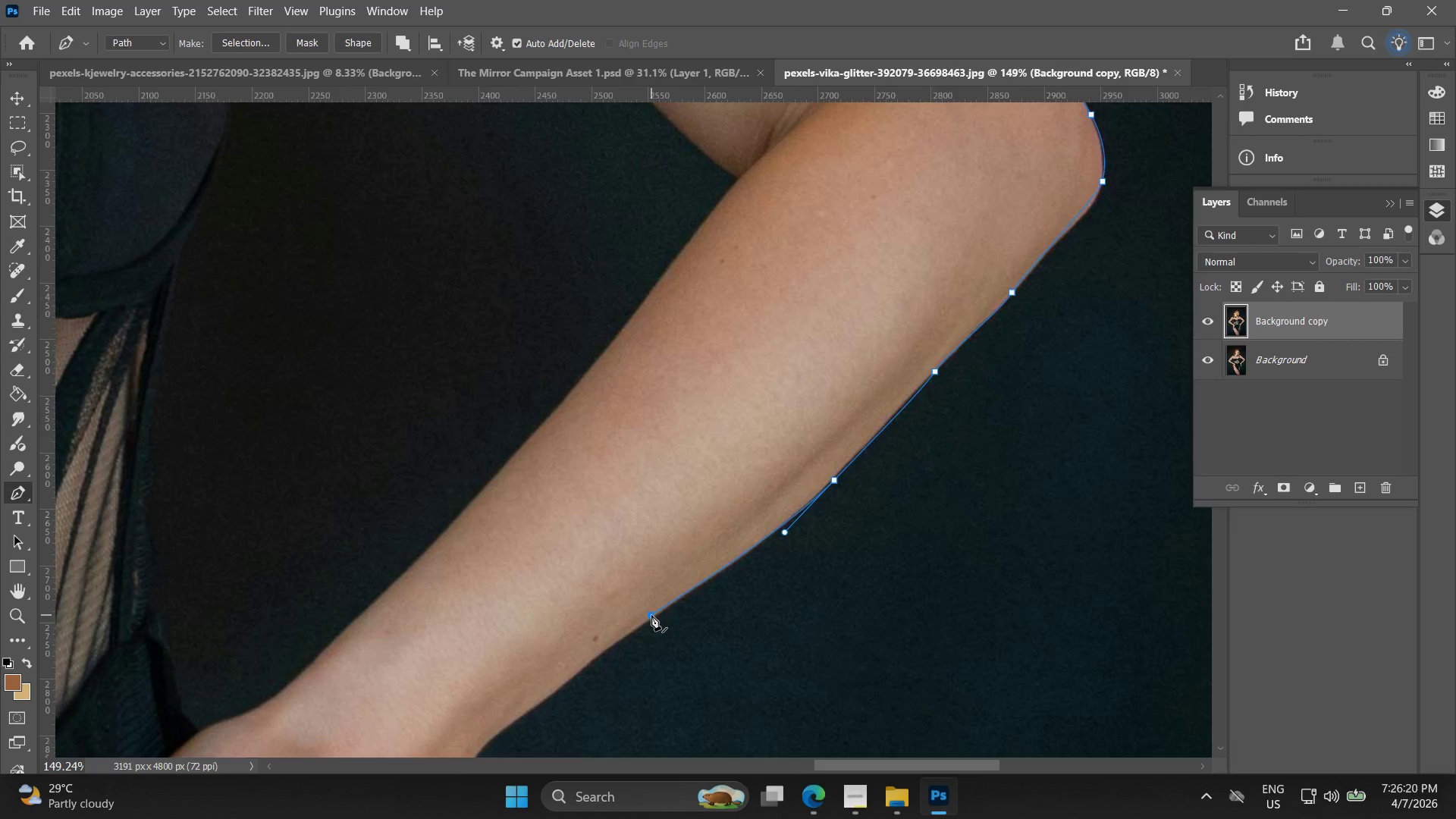 
key(Control+Z)
 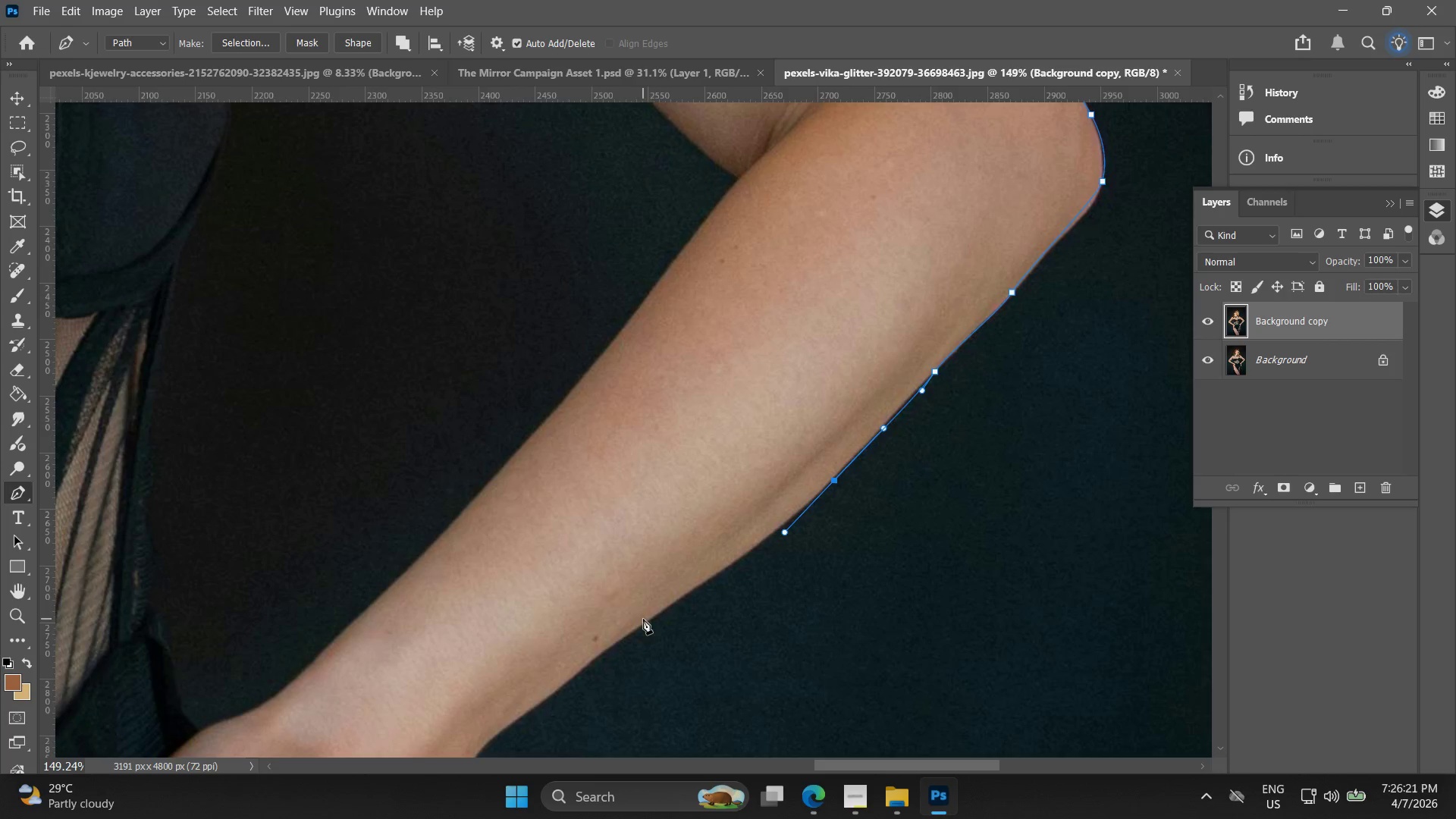 
left_click_drag(start_coordinate=[645, 621], to_coordinate=[618, 645])
 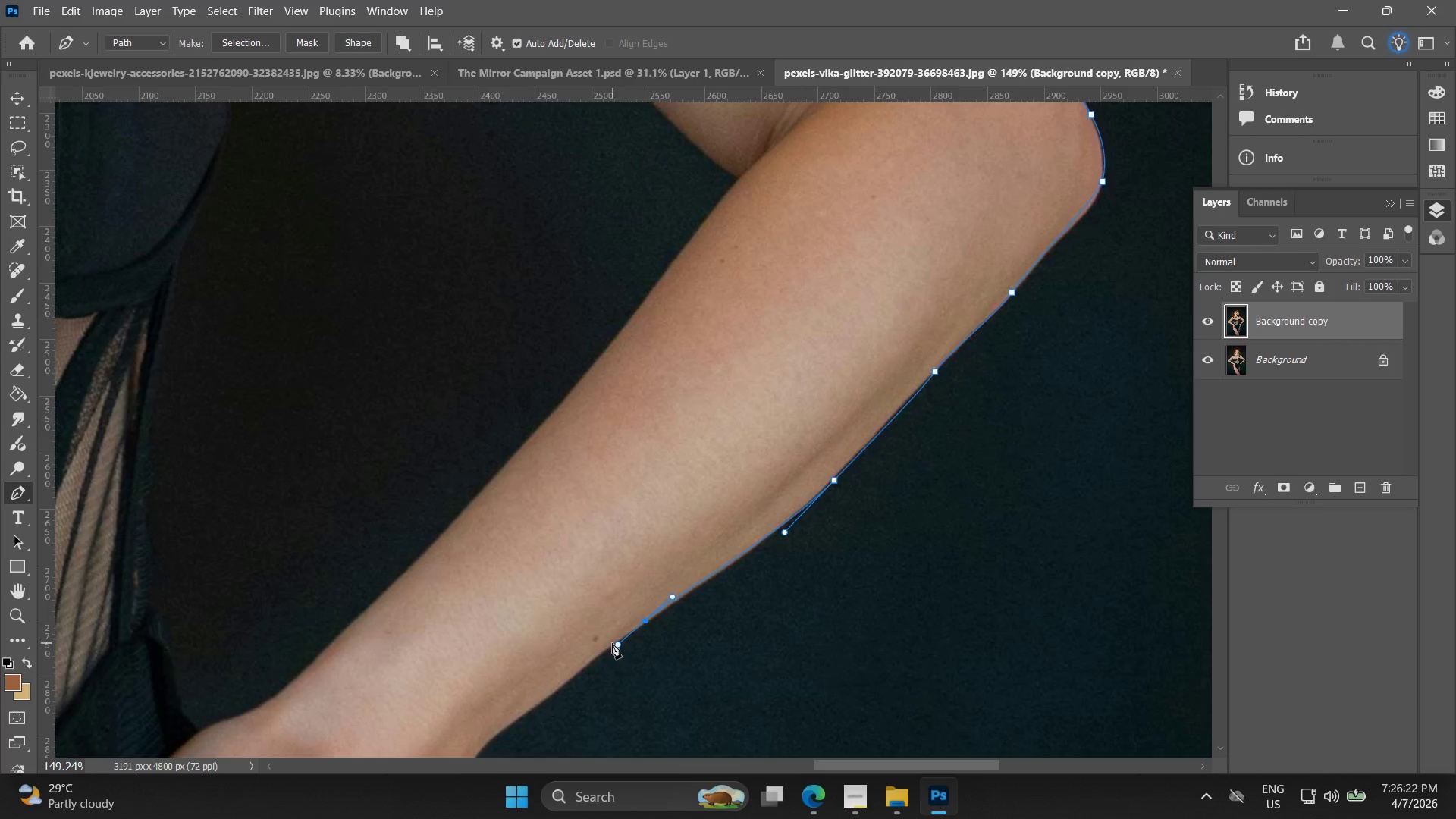 
hold_key(key=Space, duration=0.5)
 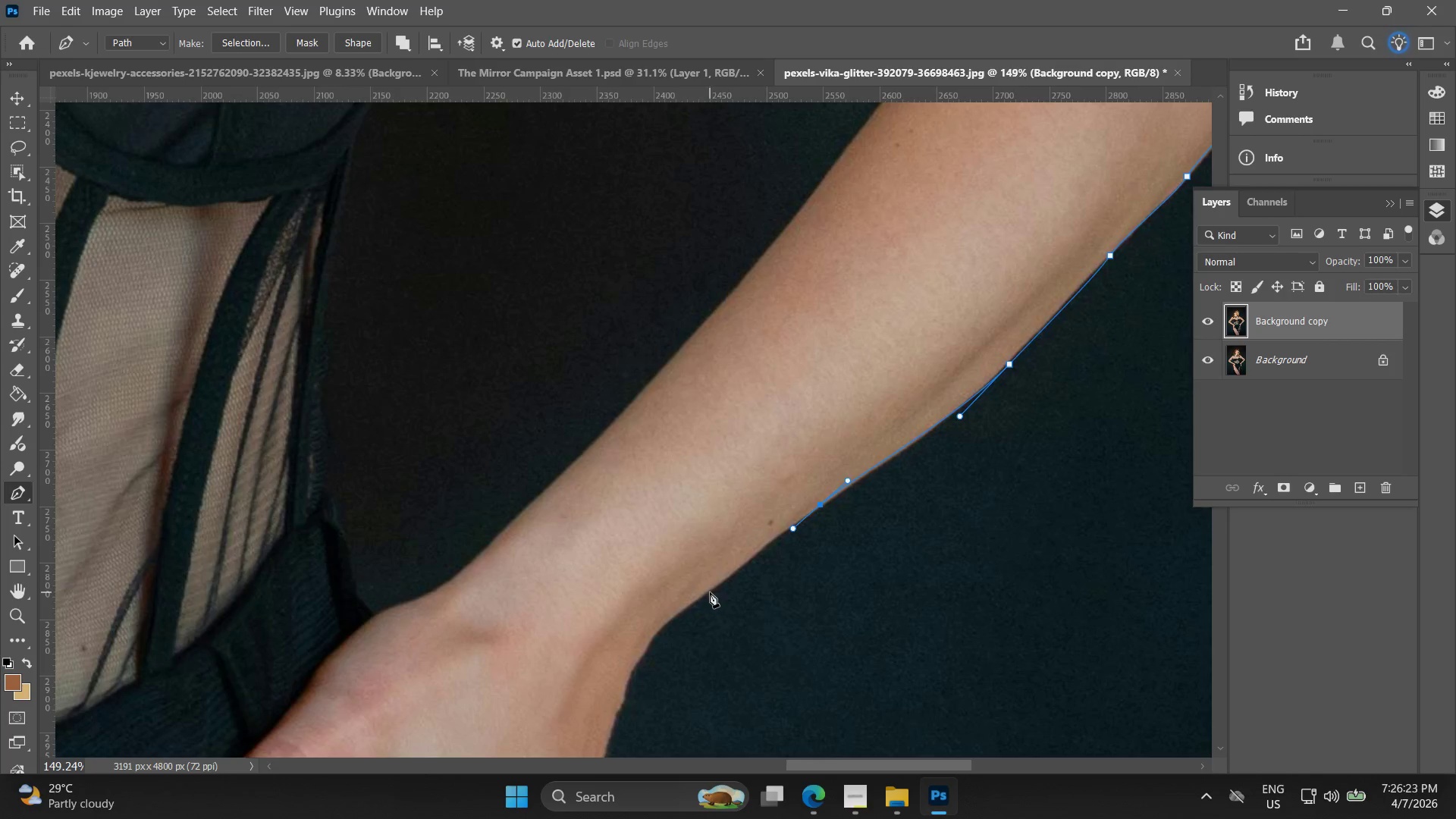 
left_click_drag(start_coordinate=[603, 642], to_coordinate=[778, 526])
 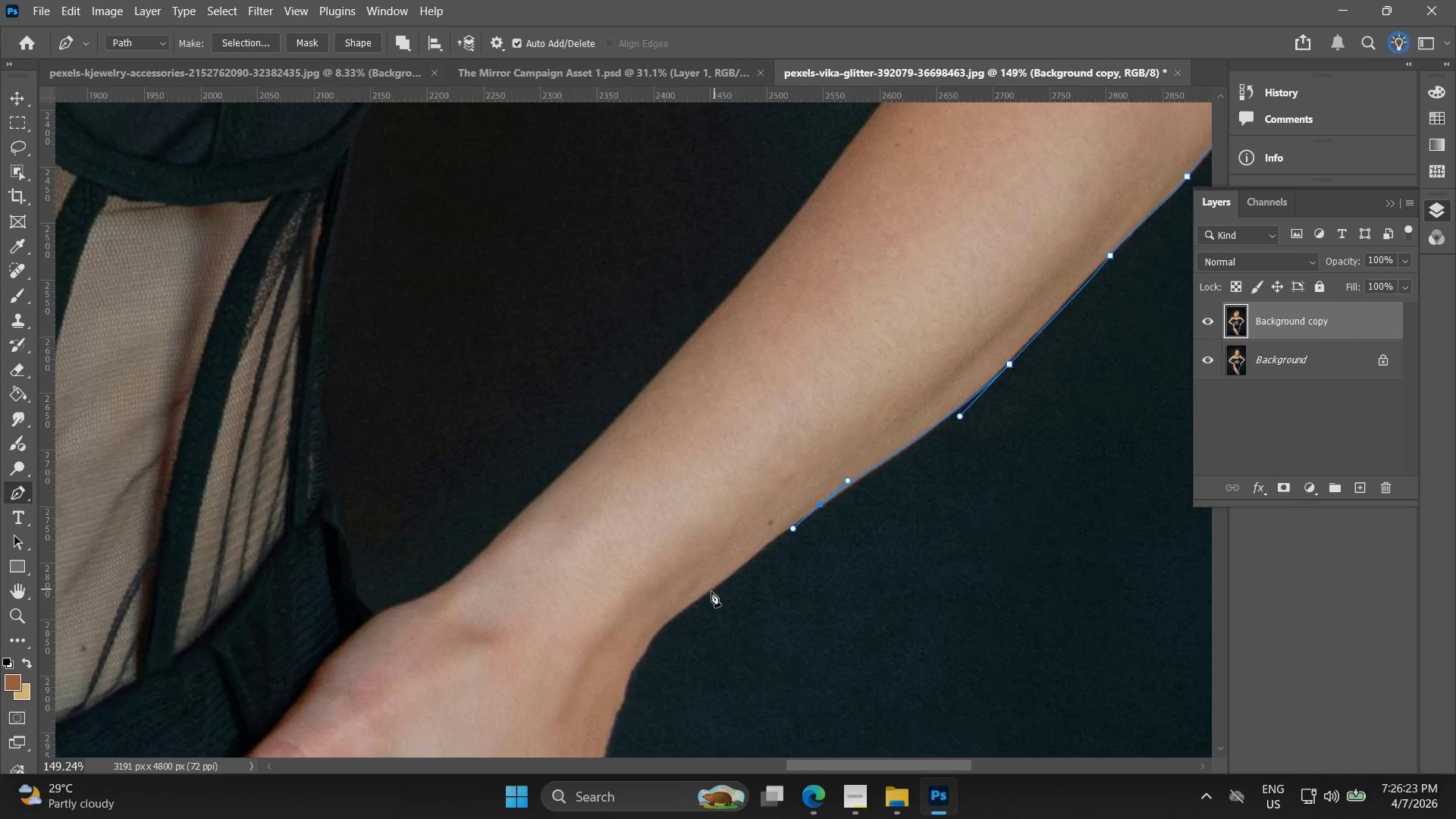 
left_click_drag(start_coordinate=[709, 593], to_coordinate=[689, 606])
 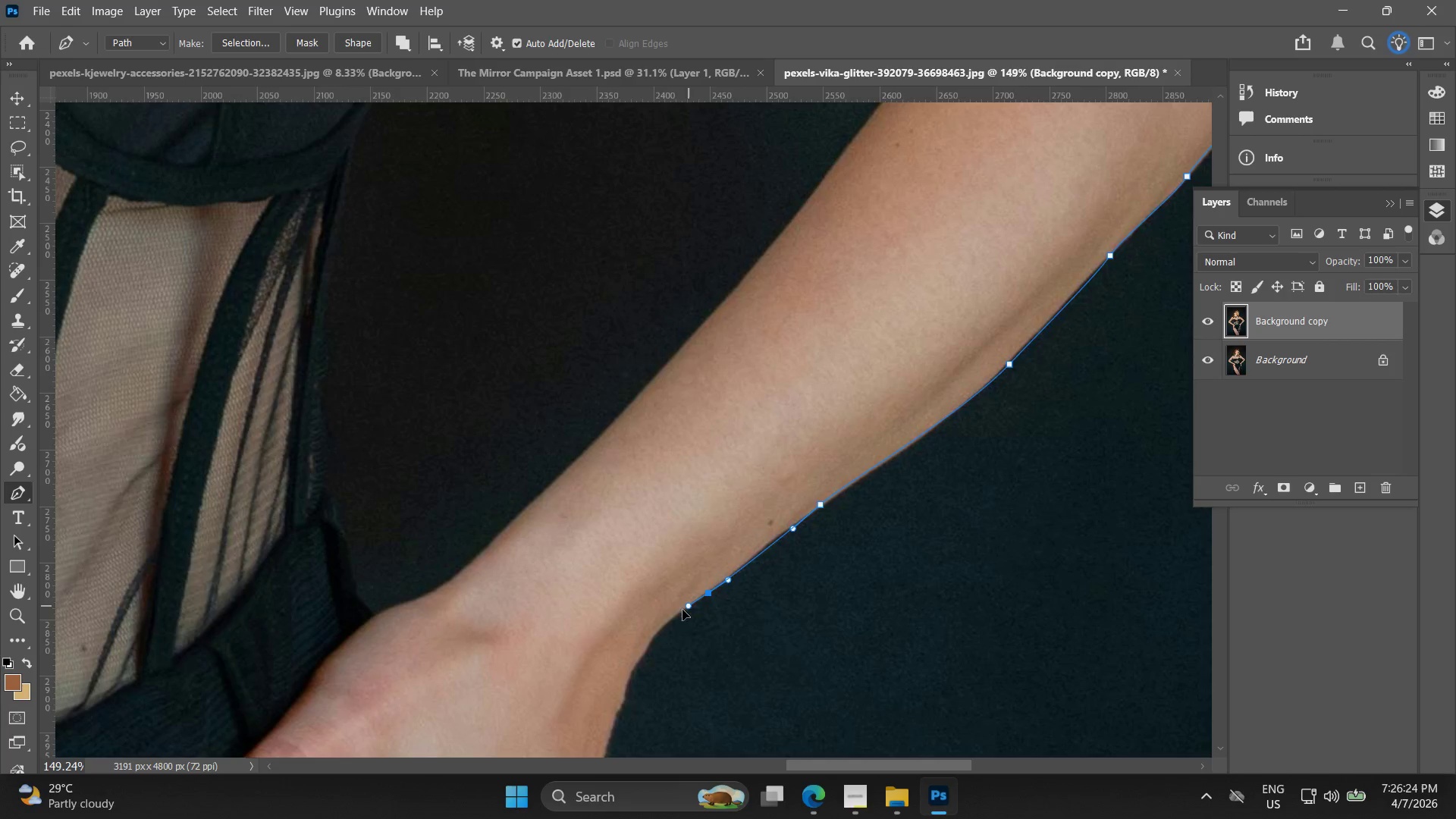 
hold_key(key=Space, duration=0.47)
 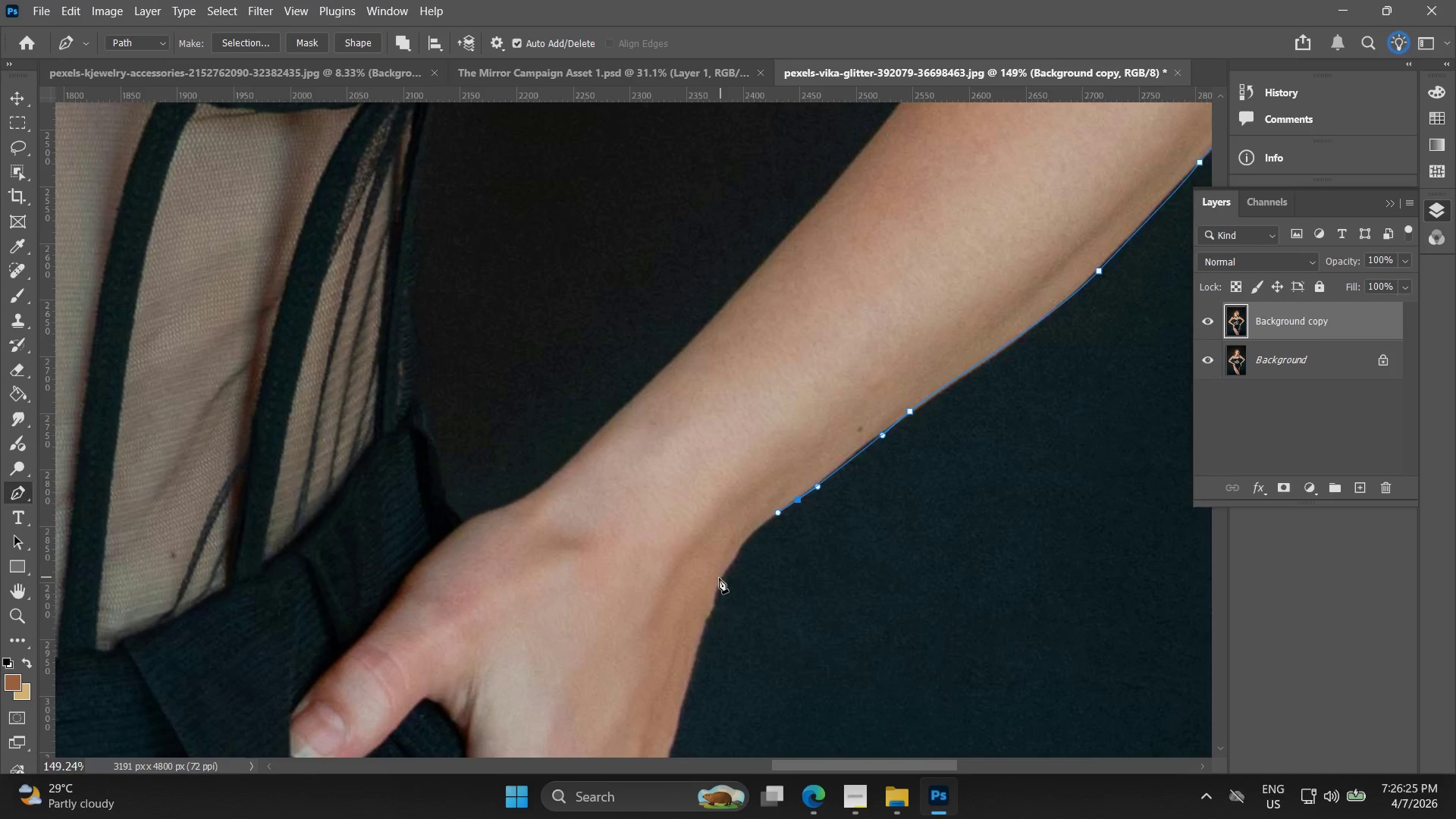 
left_click_drag(start_coordinate=[660, 629], to_coordinate=[749, 535])
 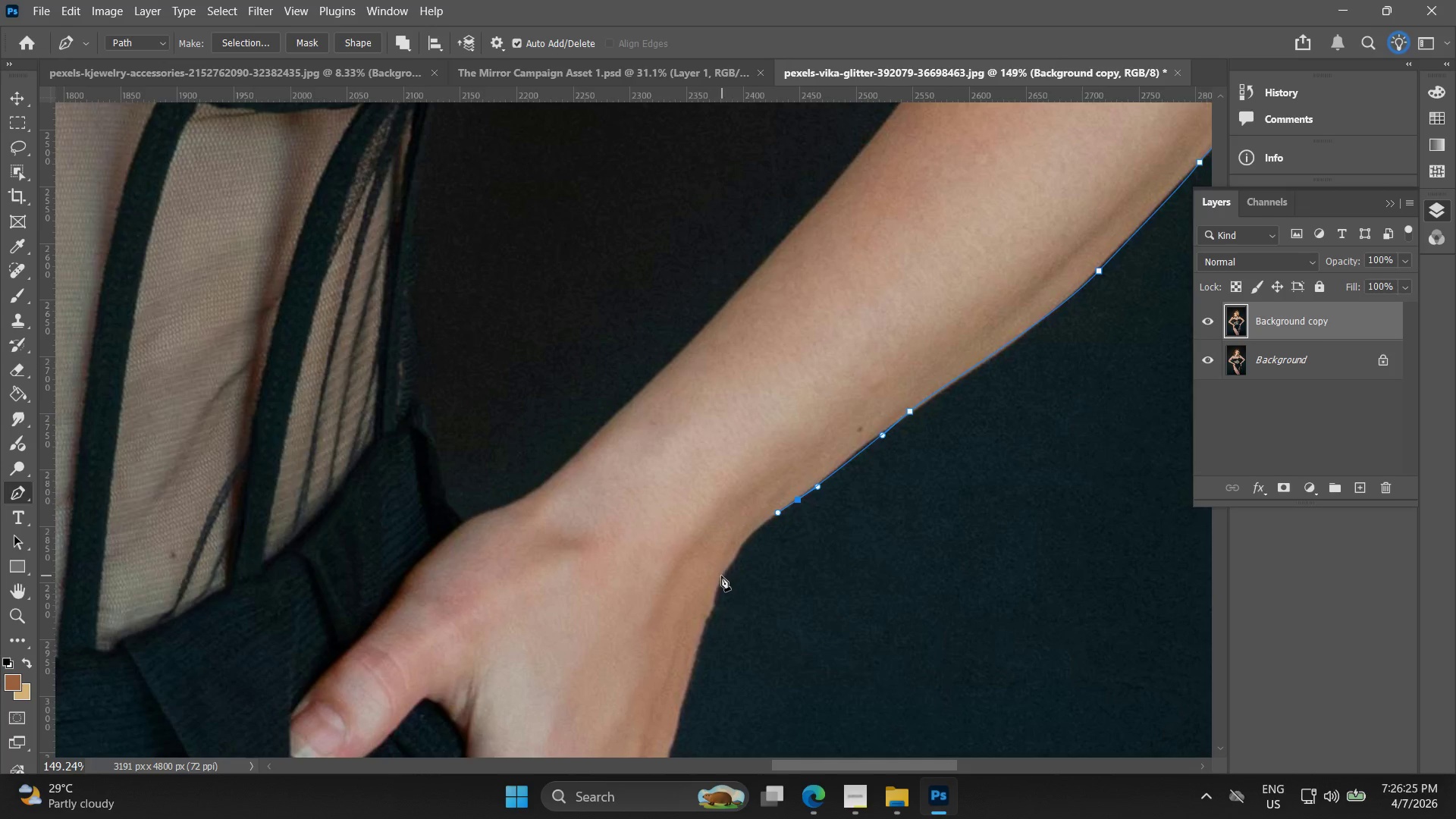 
left_click_drag(start_coordinate=[719, 580], to_coordinate=[719, 585])
 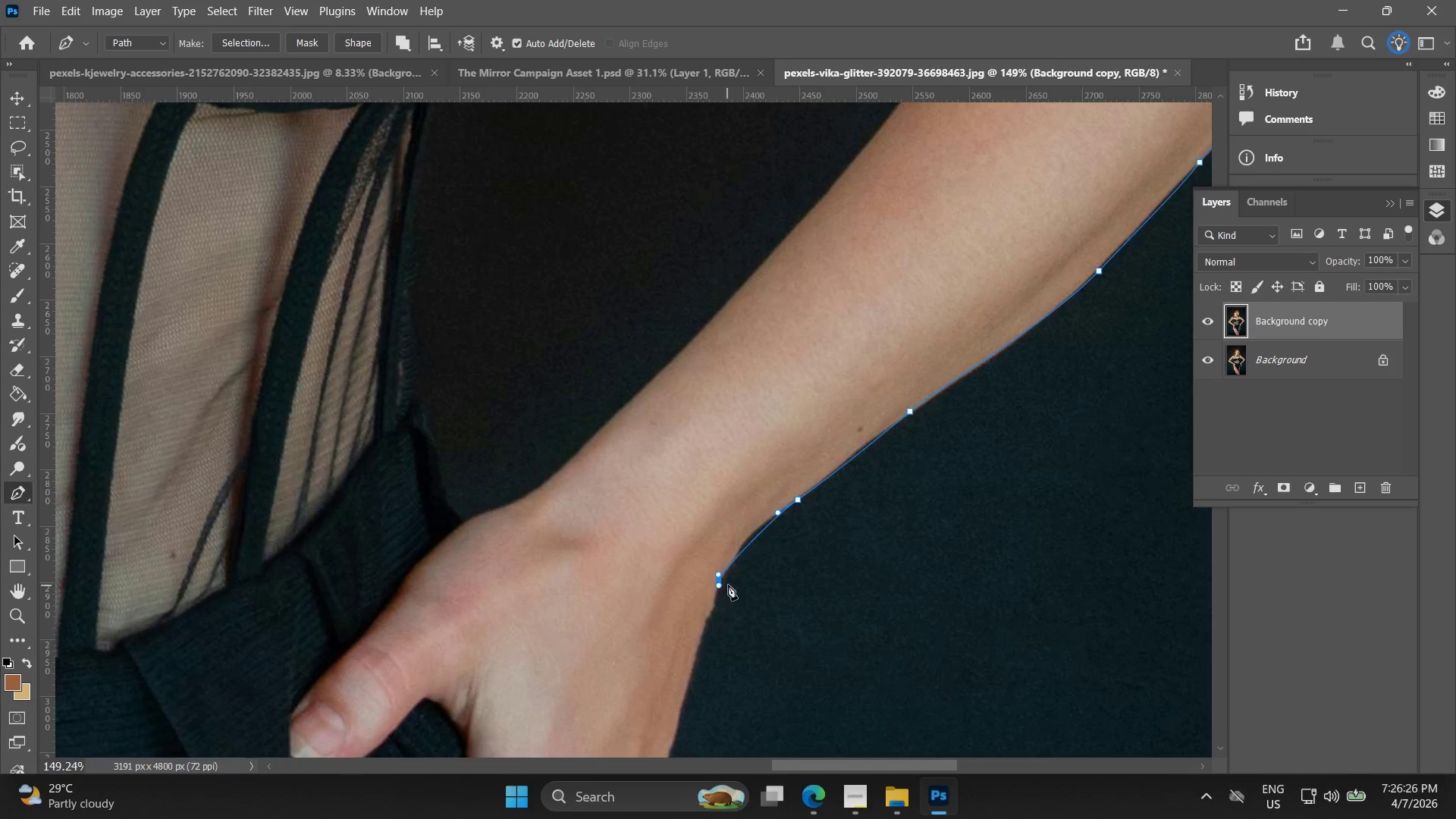 
key(Control+ControlLeft)
 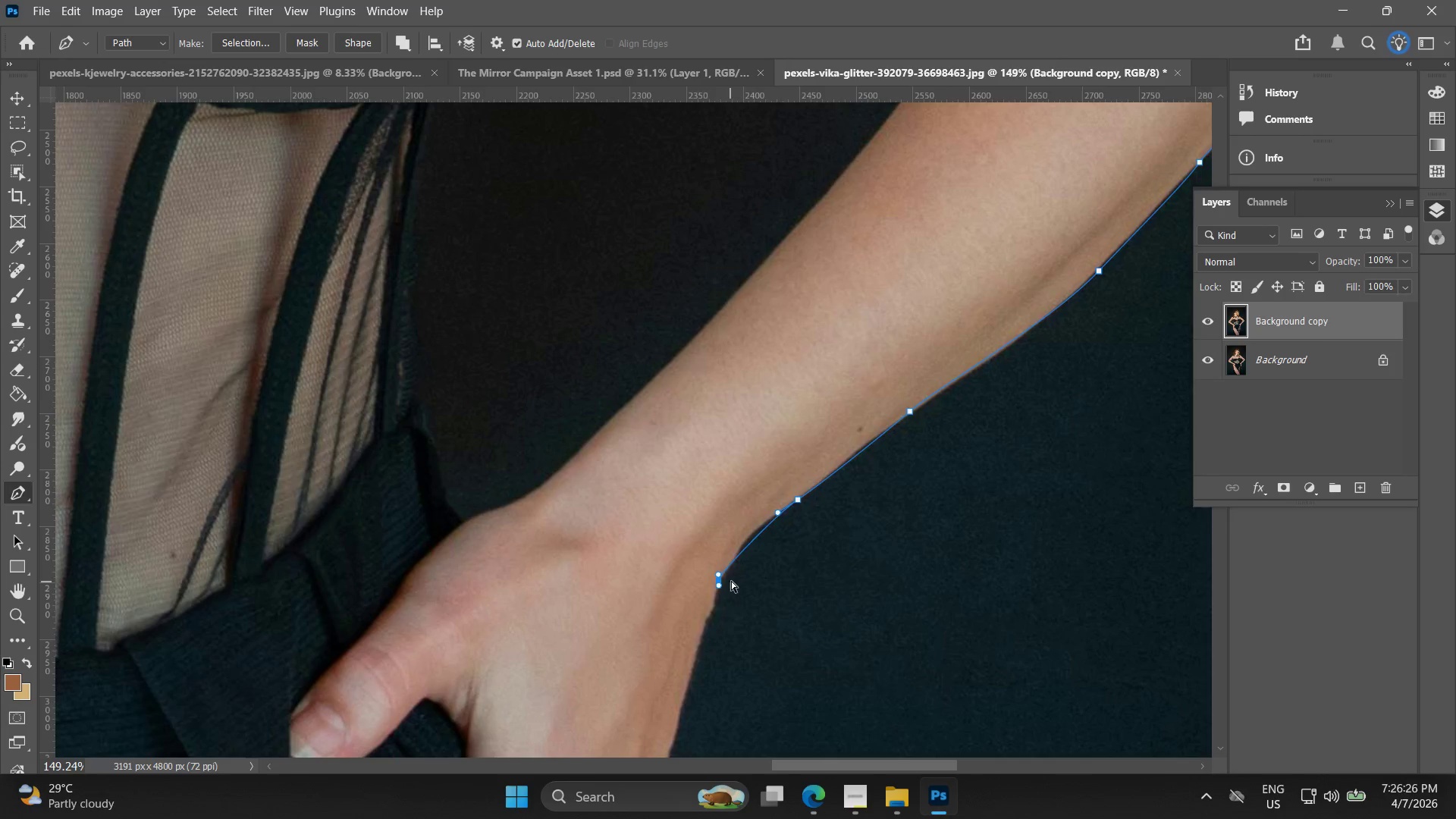 
key(Control+Z)
 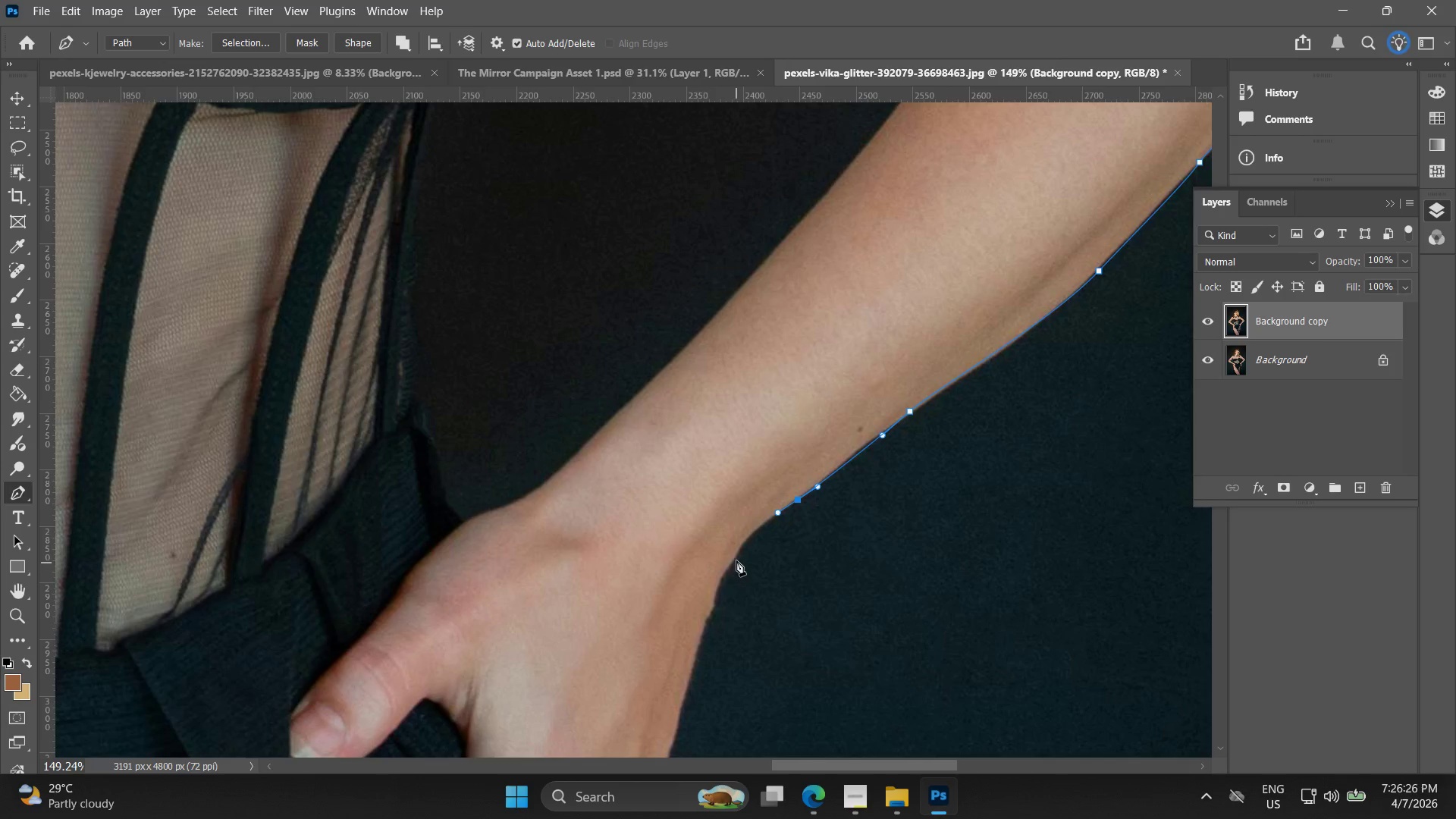 
left_click_drag(start_coordinate=[738, 557], to_coordinate=[728, 578])
 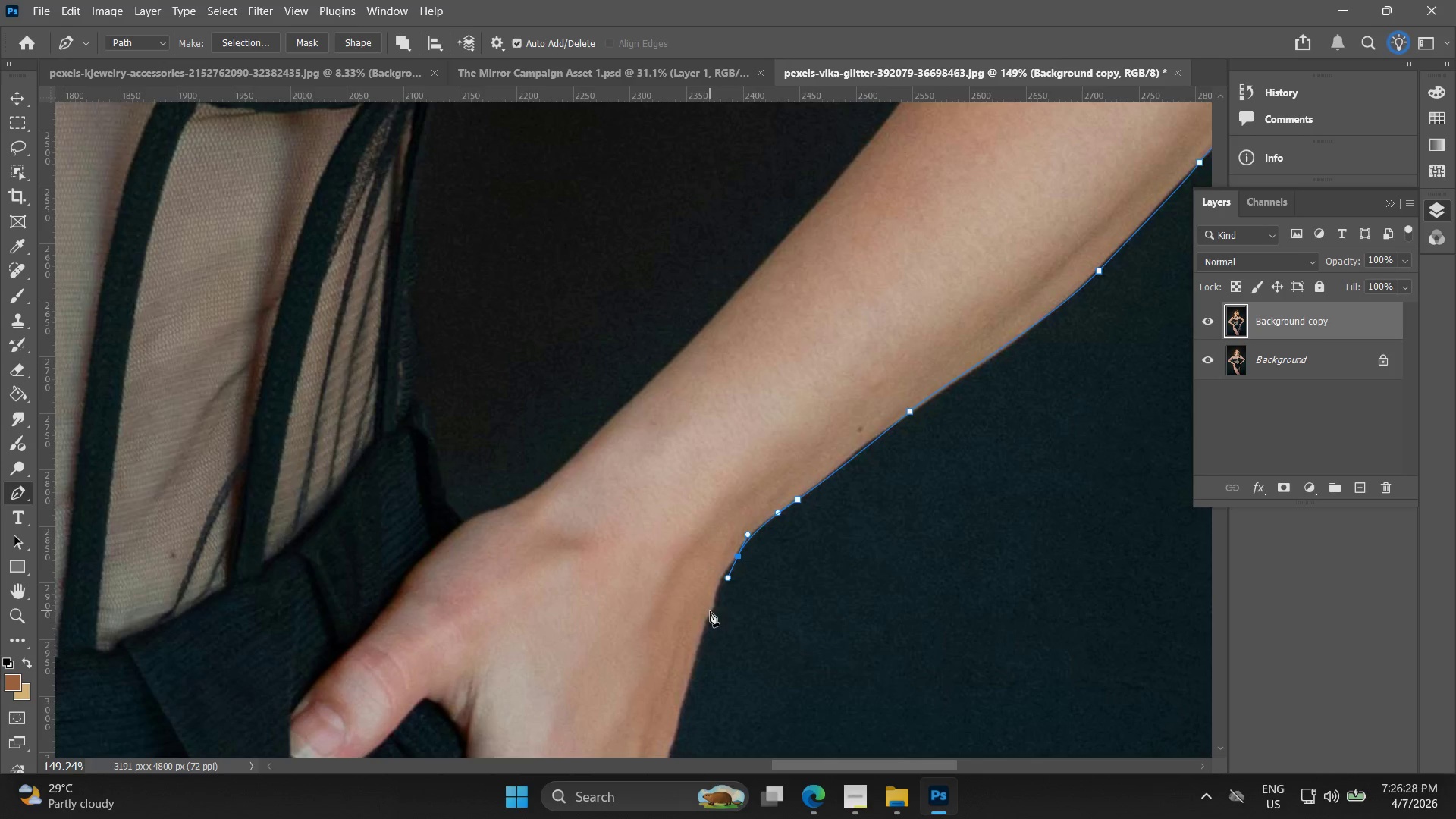 
left_click_drag(start_coordinate=[710, 615], to_coordinate=[700, 641])
 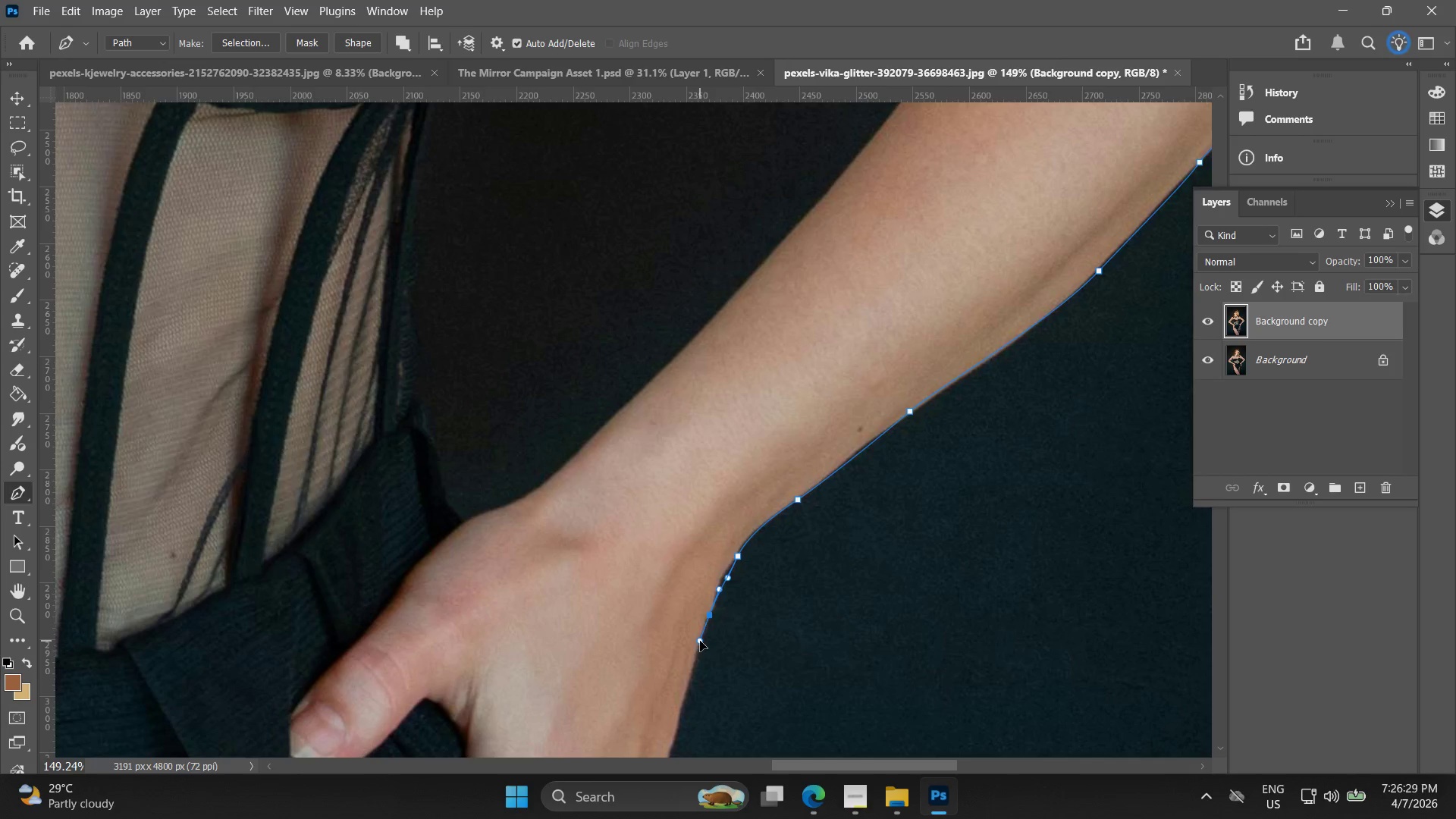 
hold_key(key=Space, duration=0.55)
 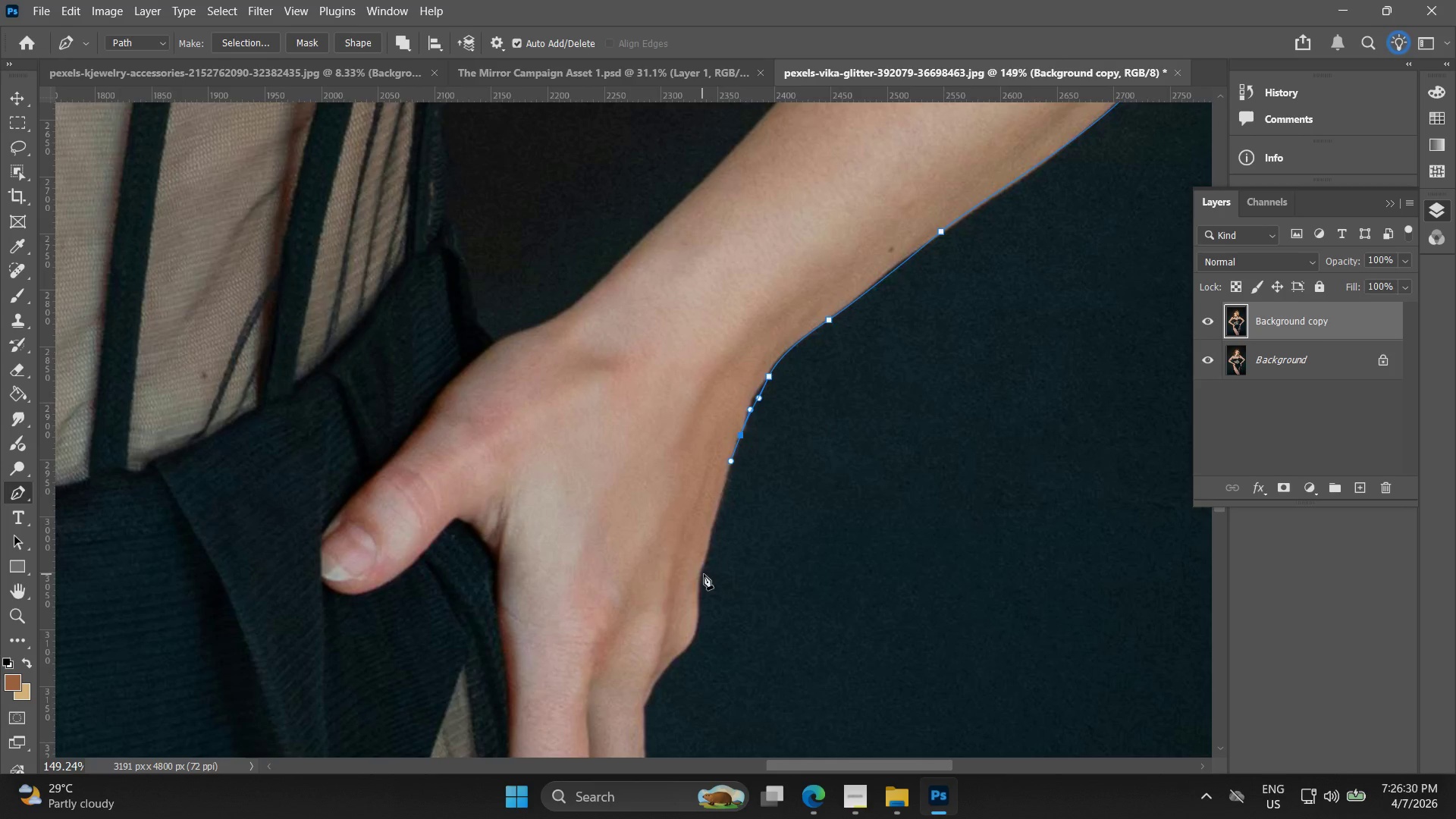 
left_click_drag(start_coordinate=[703, 661], to_coordinate=[734, 482])
 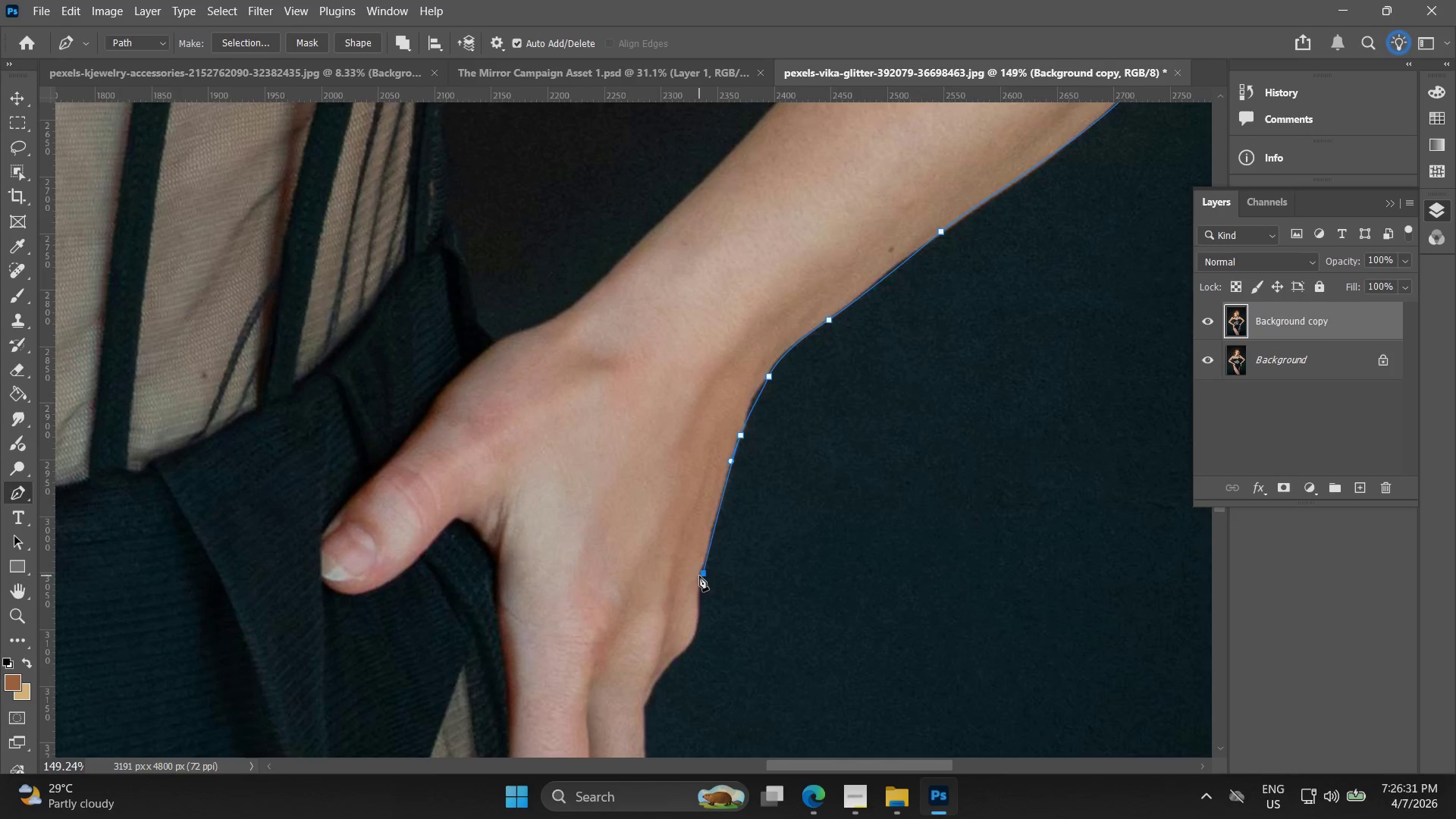 
left_click_drag(start_coordinate=[700, 614], to_coordinate=[700, 627])
 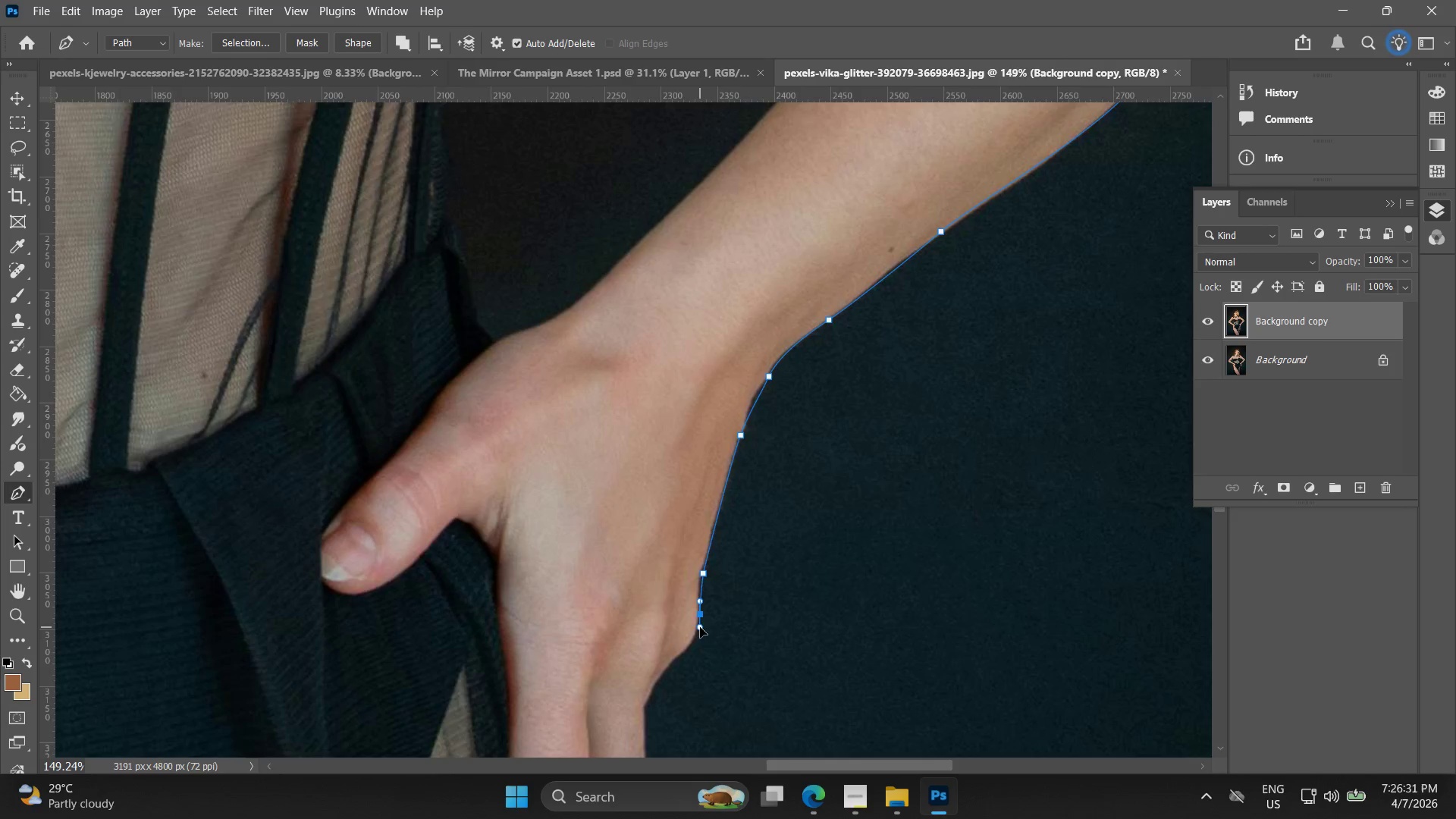 
hold_key(key=Space, duration=0.48)
 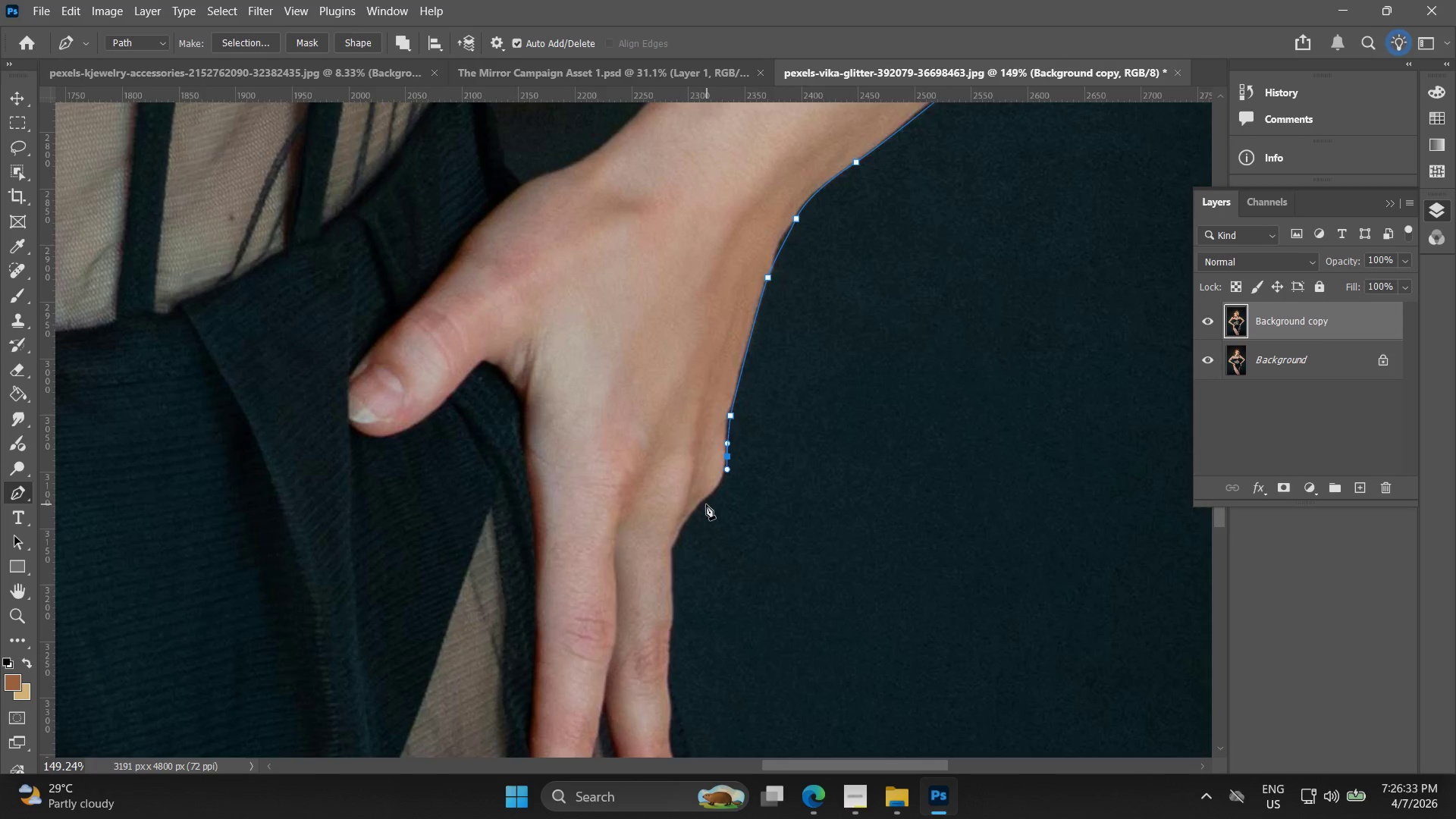 
left_click_drag(start_coordinate=[700, 639], to_coordinate=[727, 482])
 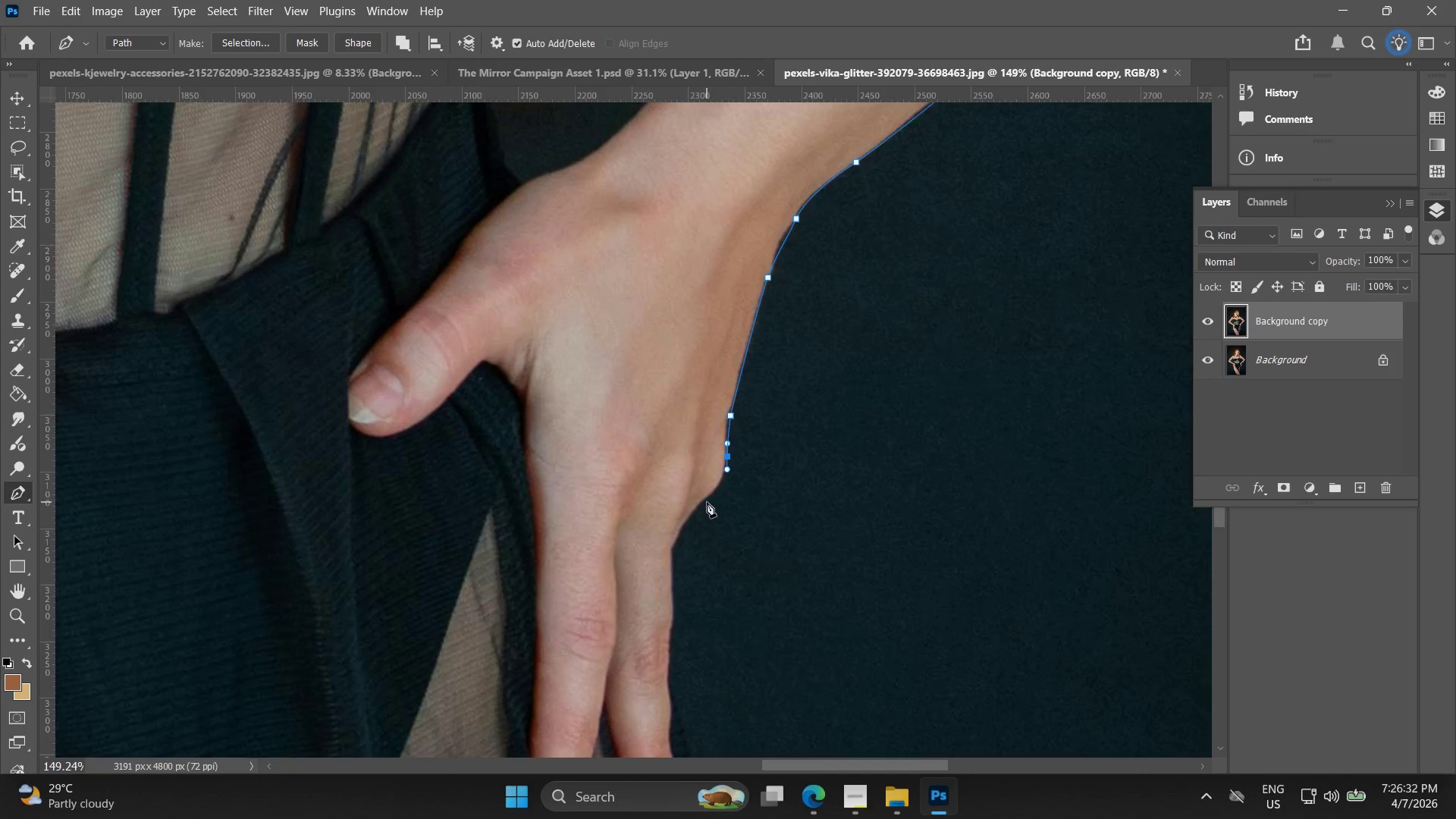 
left_click_drag(start_coordinate=[705, 505], to_coordinate=[696, 512])
 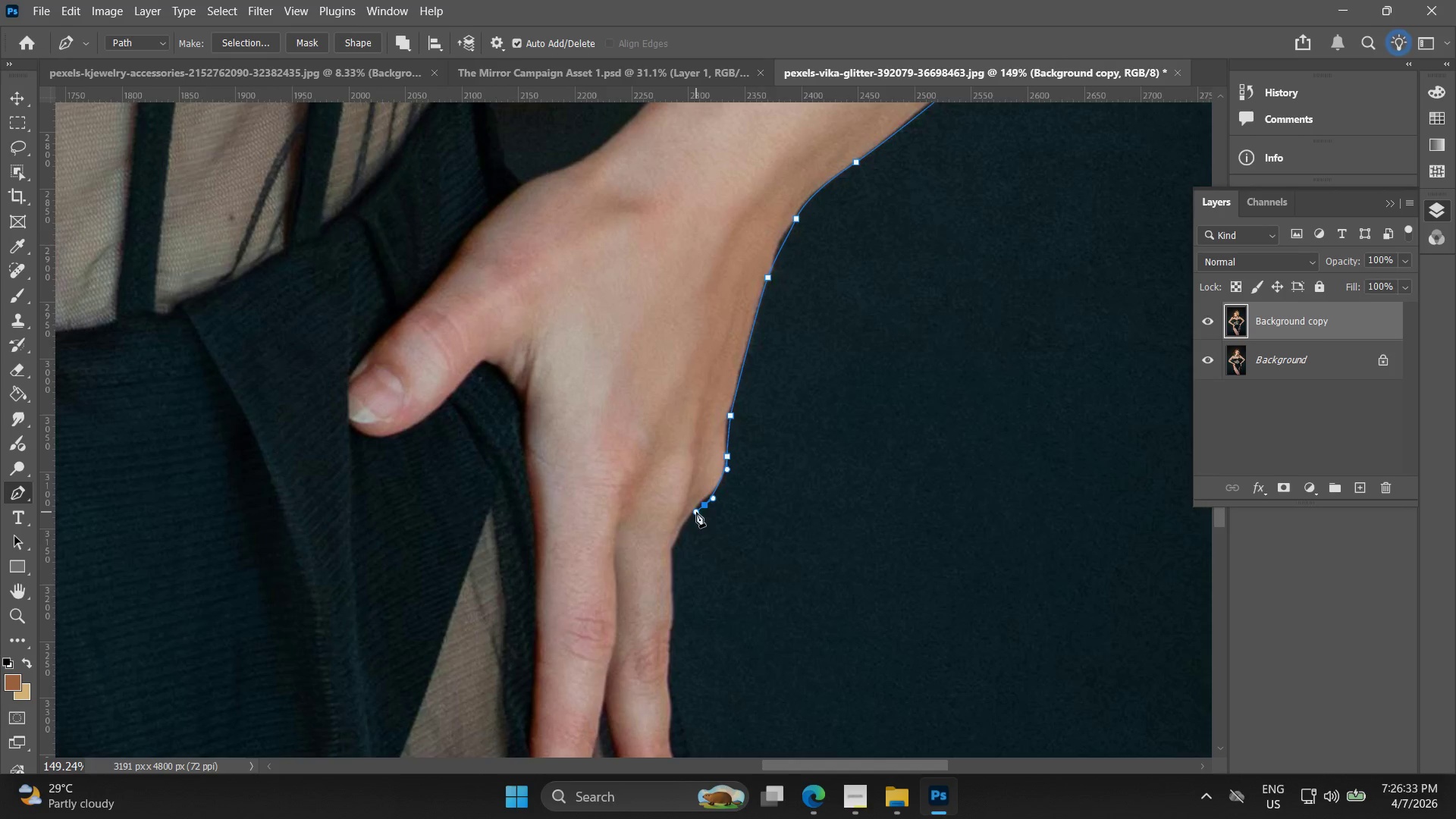 
key(Control+ControlLeft)
 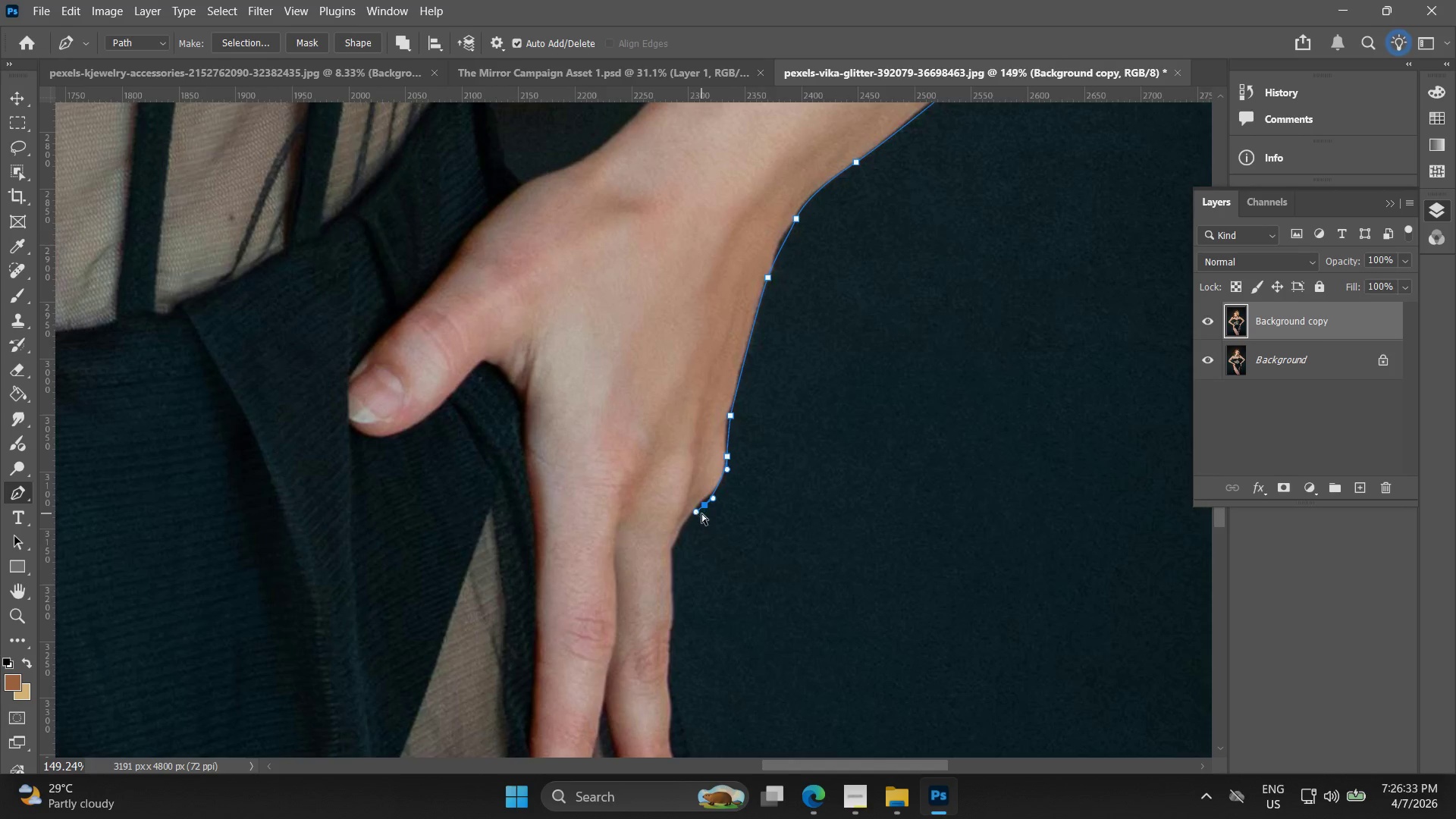 
key(Control+Z)
 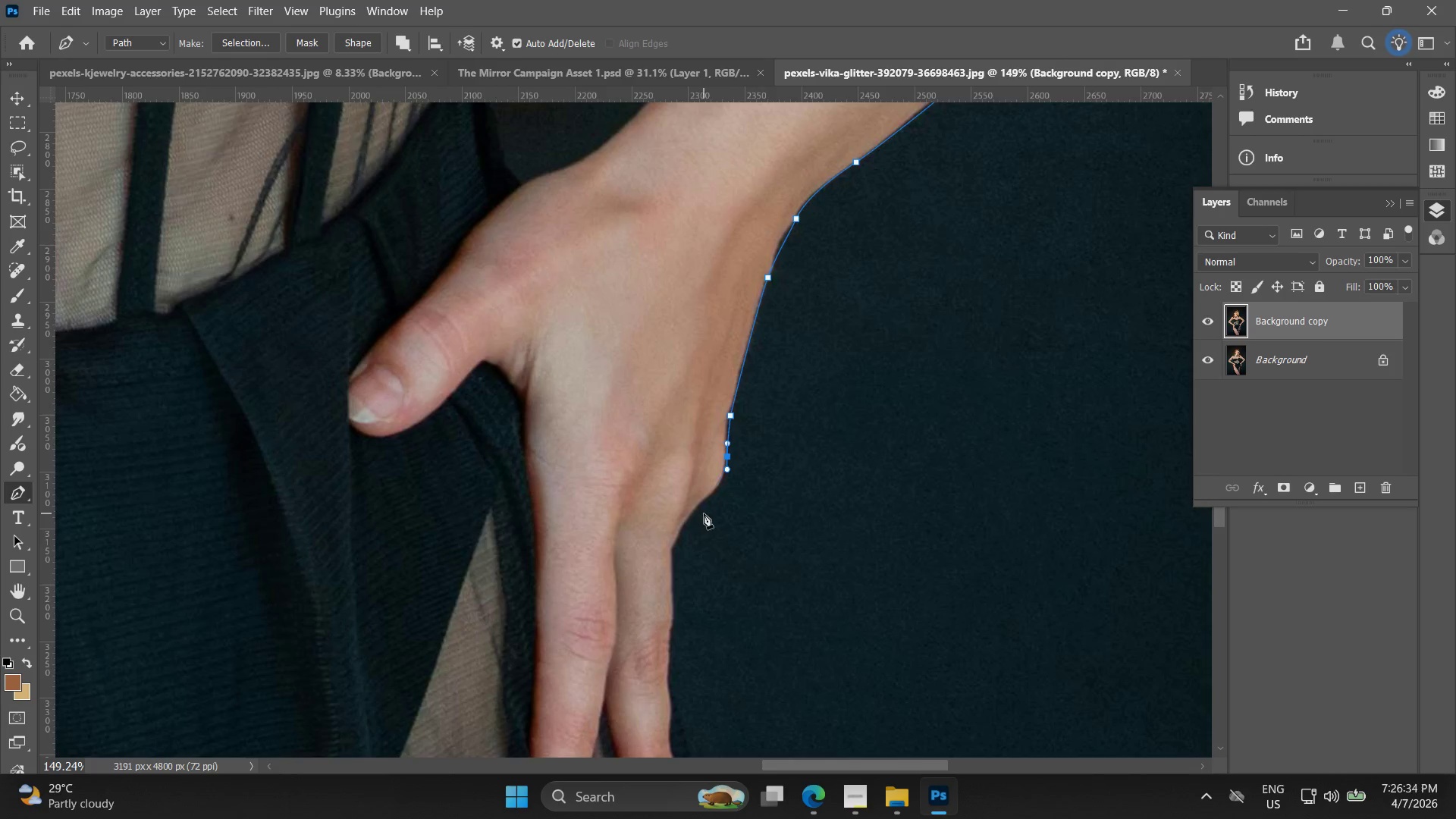 
left_click_drag(start_coordinate=[701, 515], to_coordinate=[691, 519])
 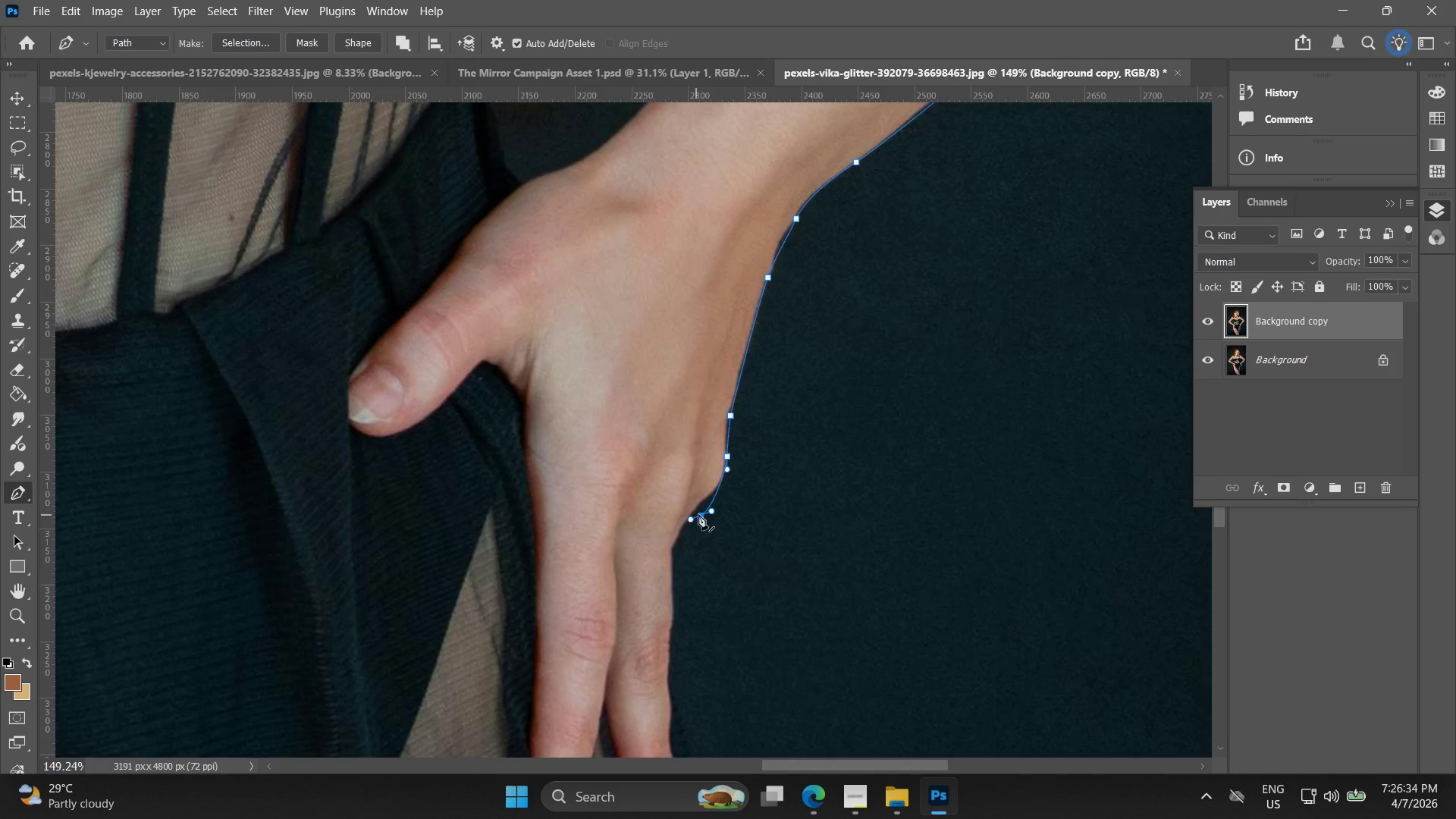 
key(Control+ControlLeft)
 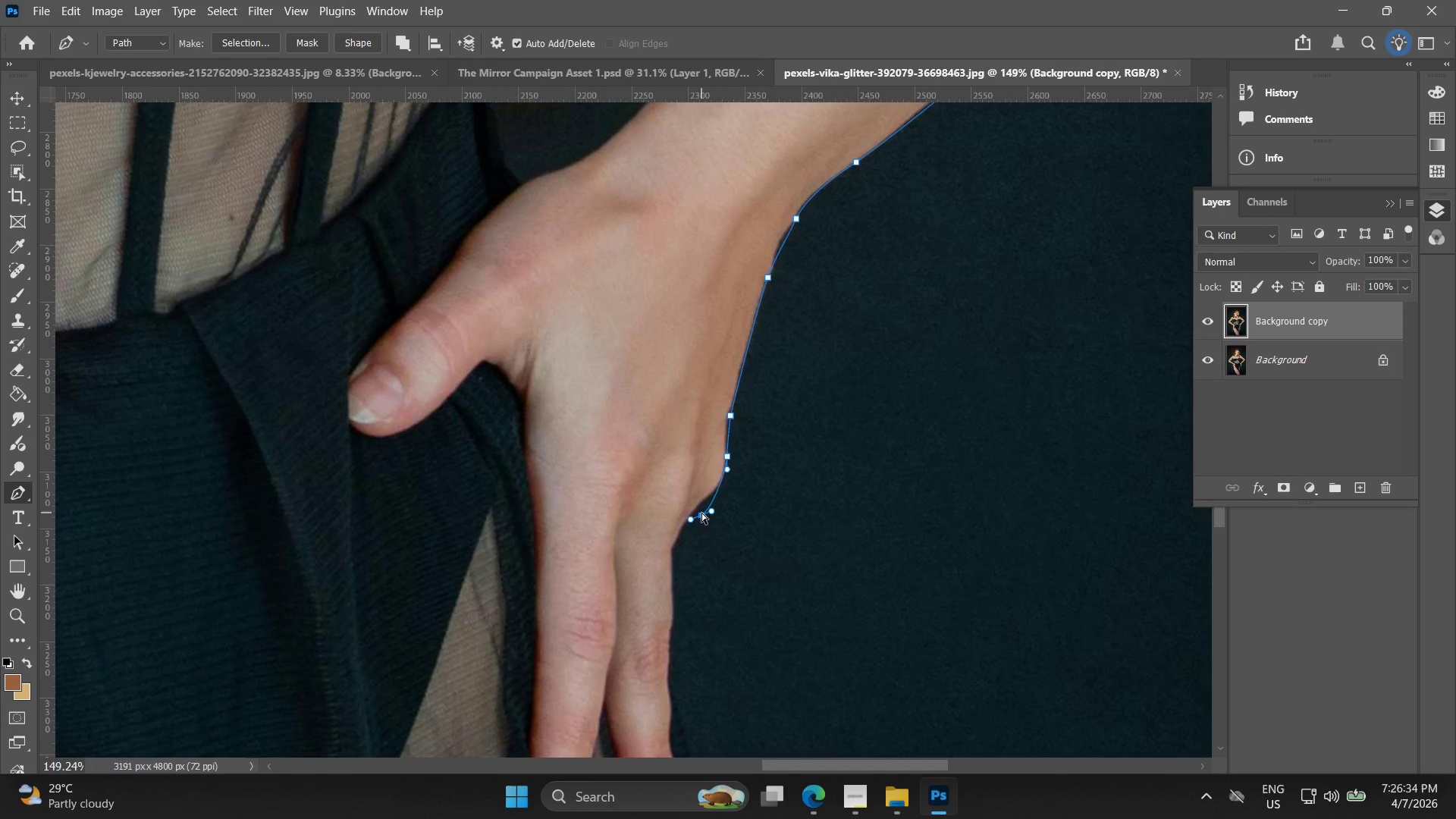 
key(Control+Z)
 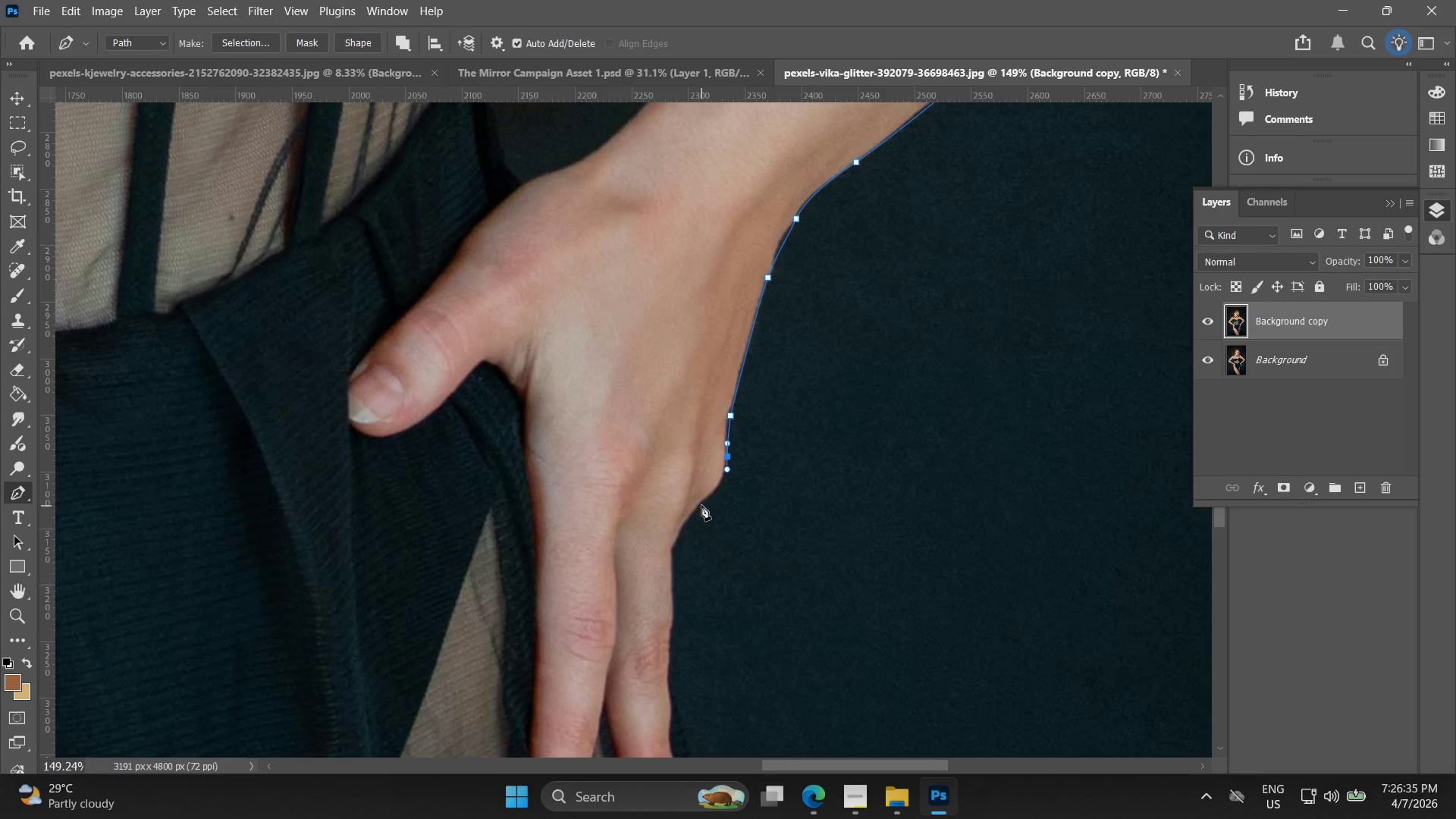 
left_click_drag(start_coordinate=[701, 505], to_coordinate=[688, 519])
 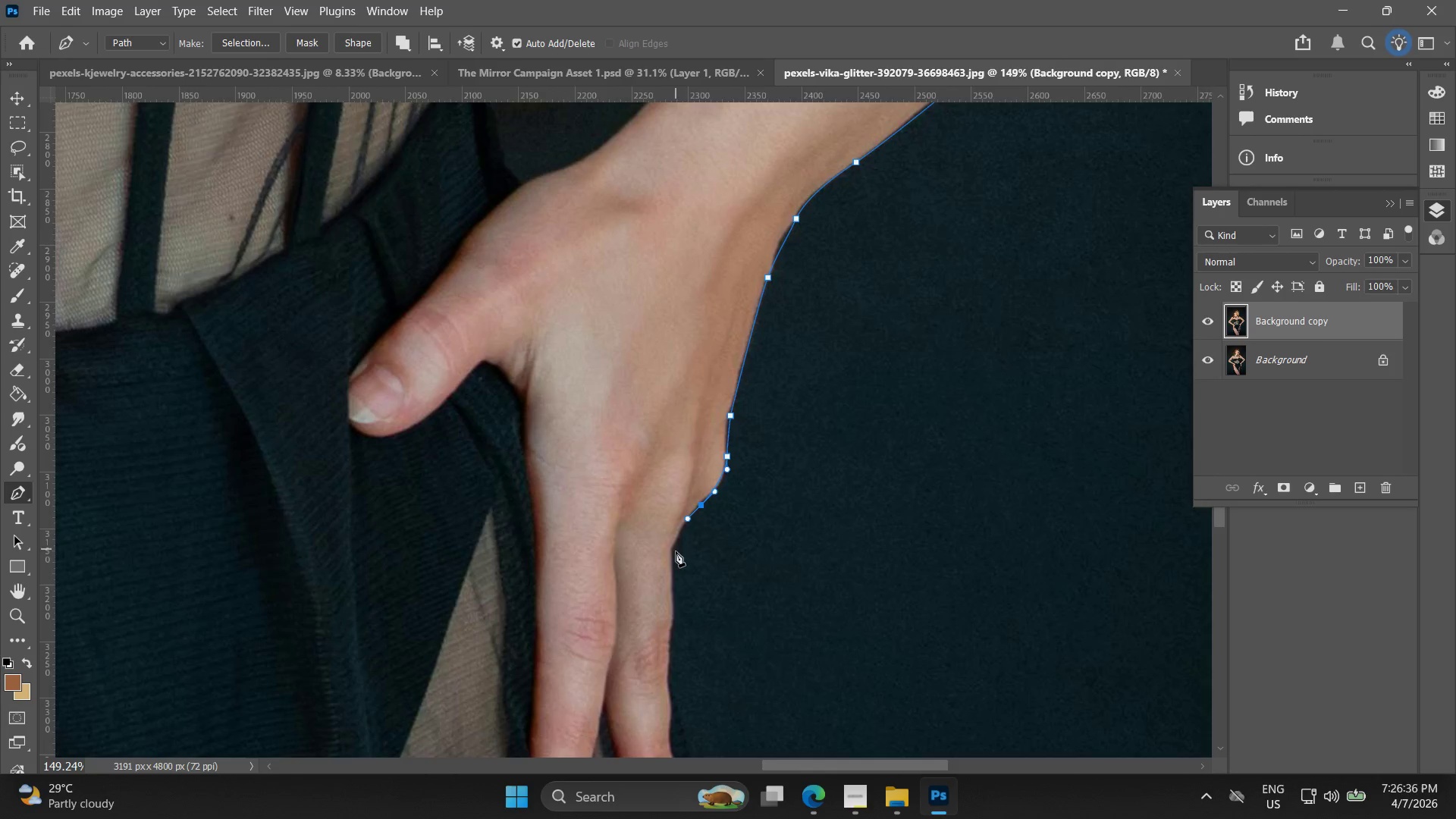 
hold_key(key=Space, duration=0.39)
 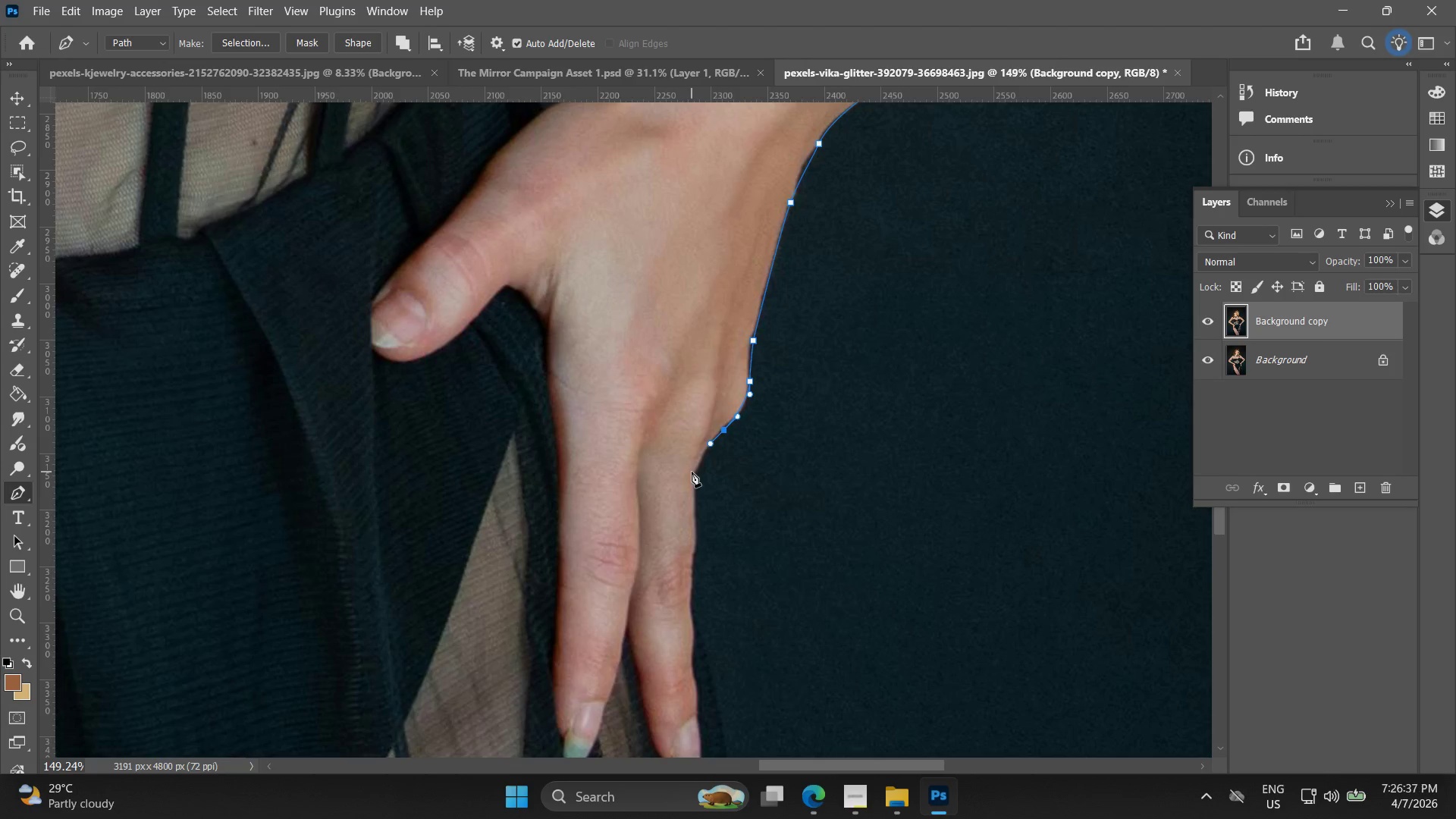 
left_click_drag(start_coordinate=[678, 551], to_coordinate=[701, 475])
 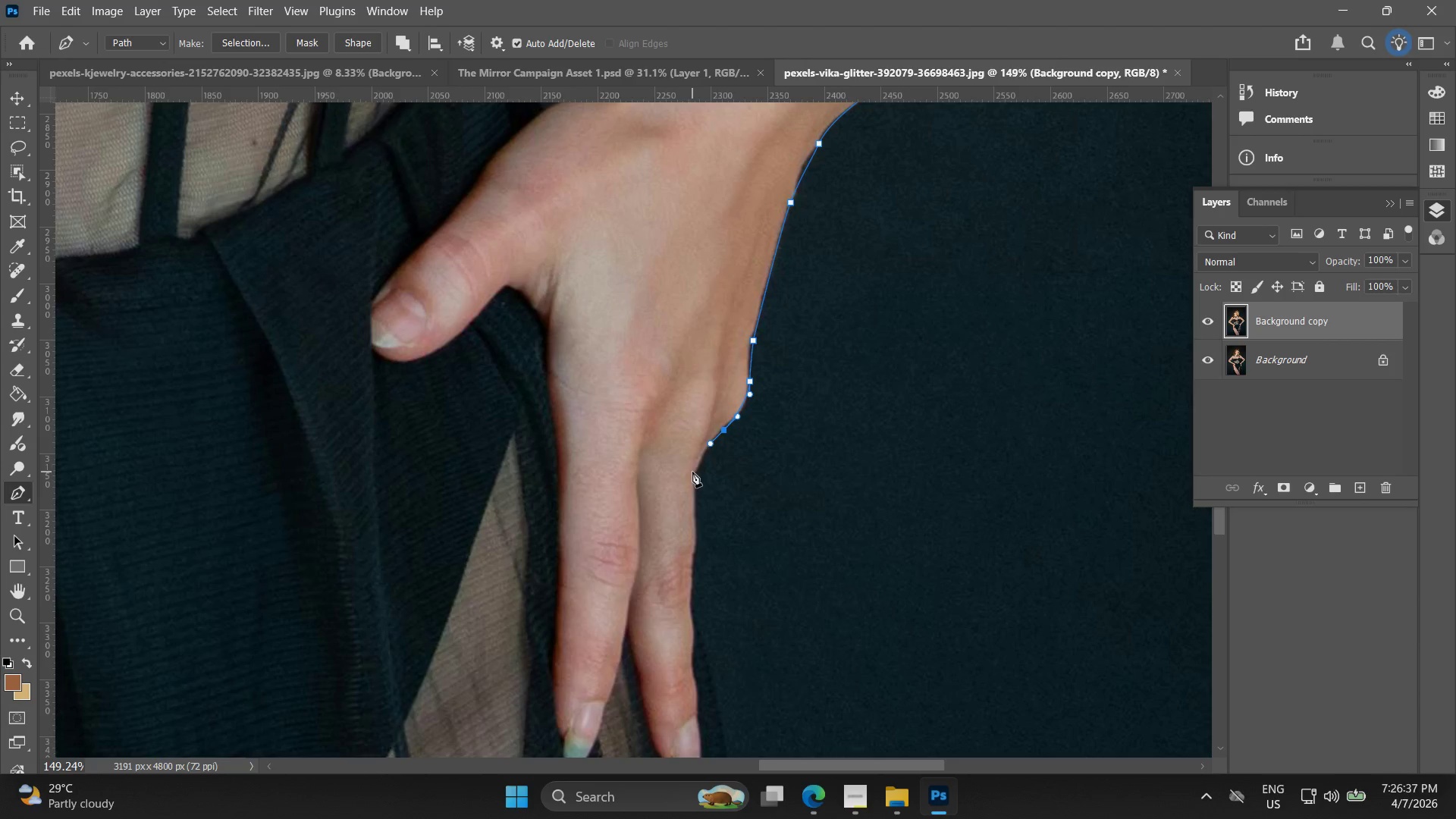 
left_click_drag(start_coordinate=[695, 478], to_coordinate=[697, 491])
 